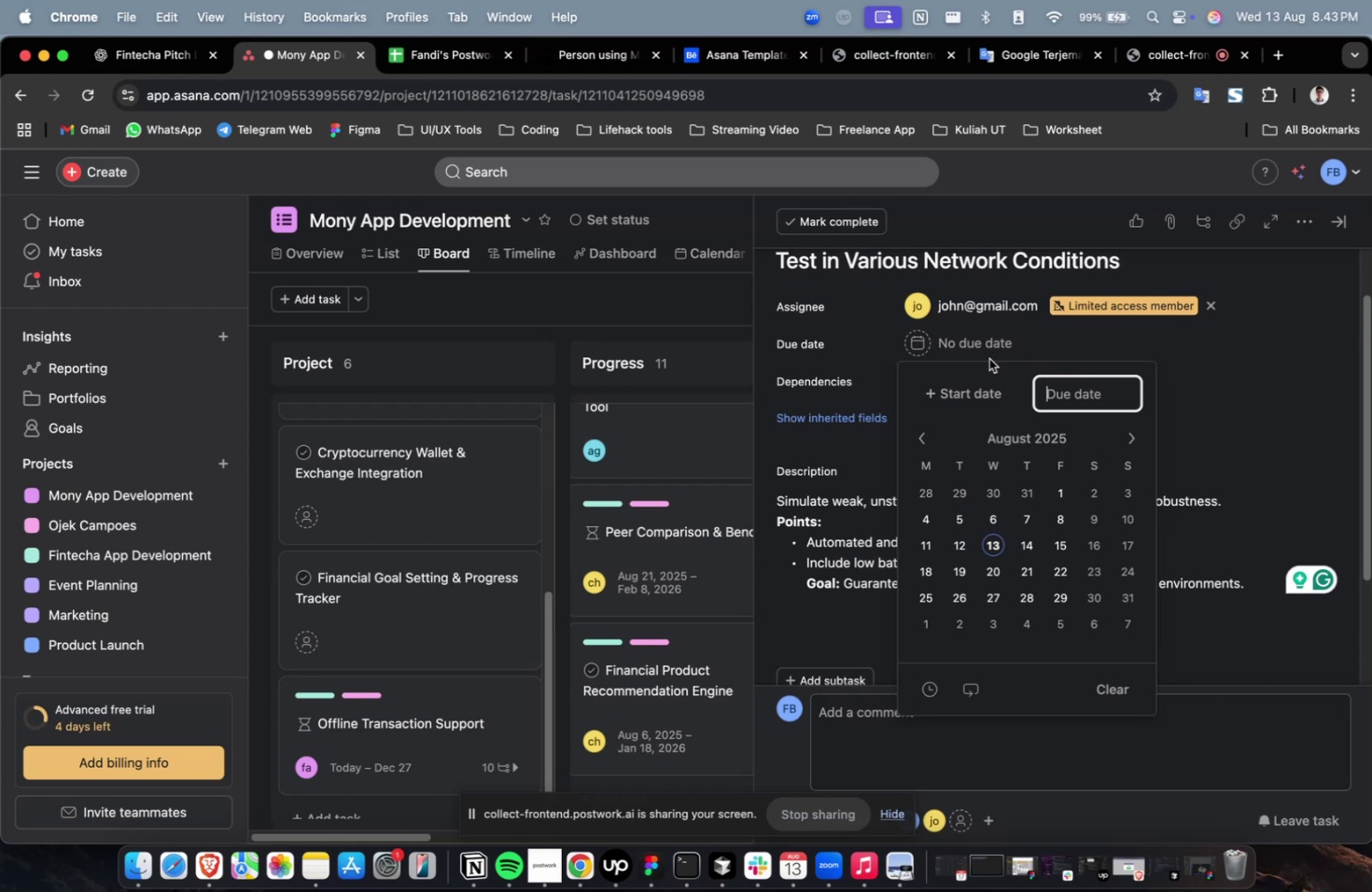 
wait(10.14)
 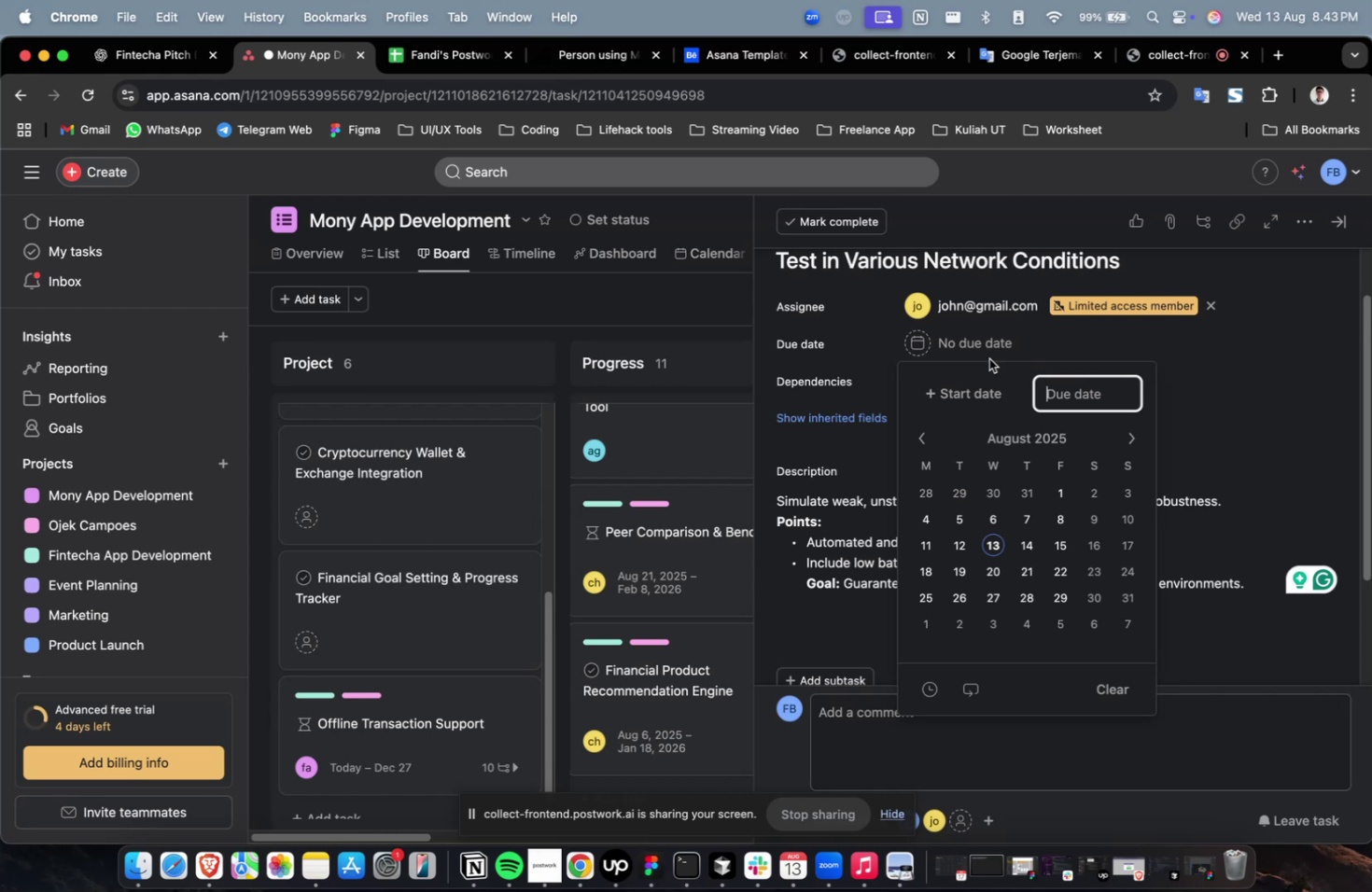 
double_click([1119, 439])
 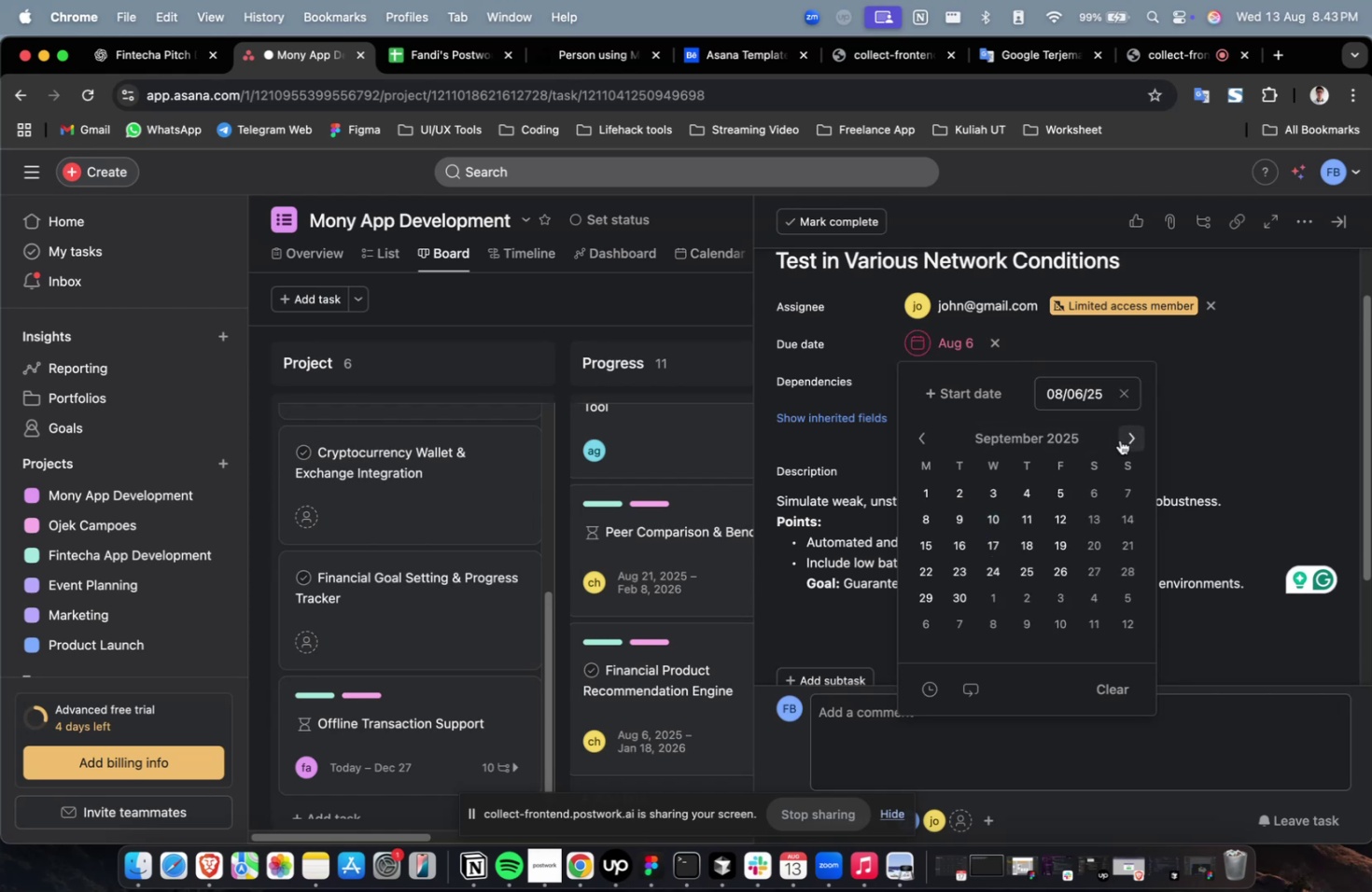 
triple_click([1119, 439])
 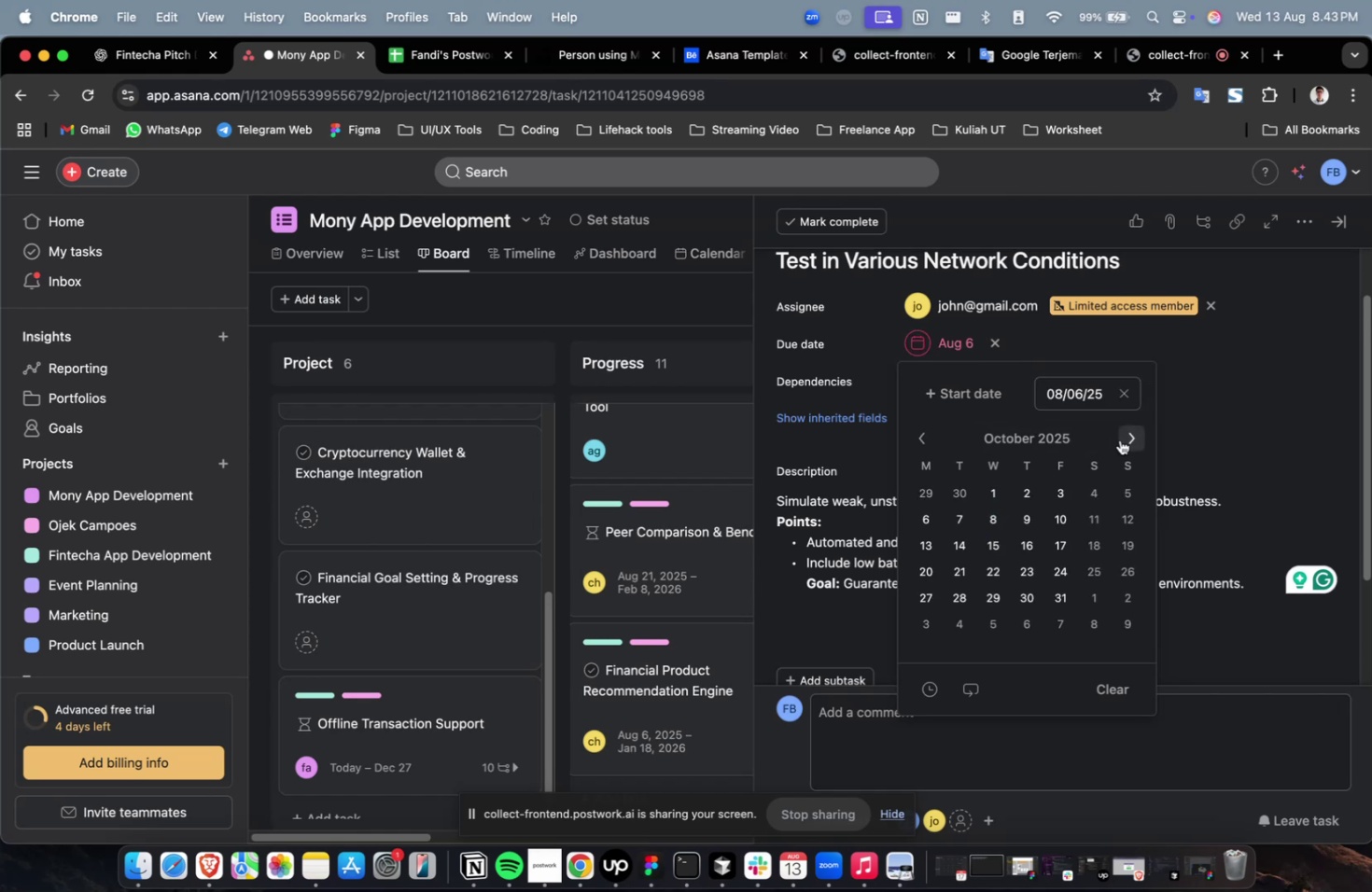 
triple_click([1119, 439])
 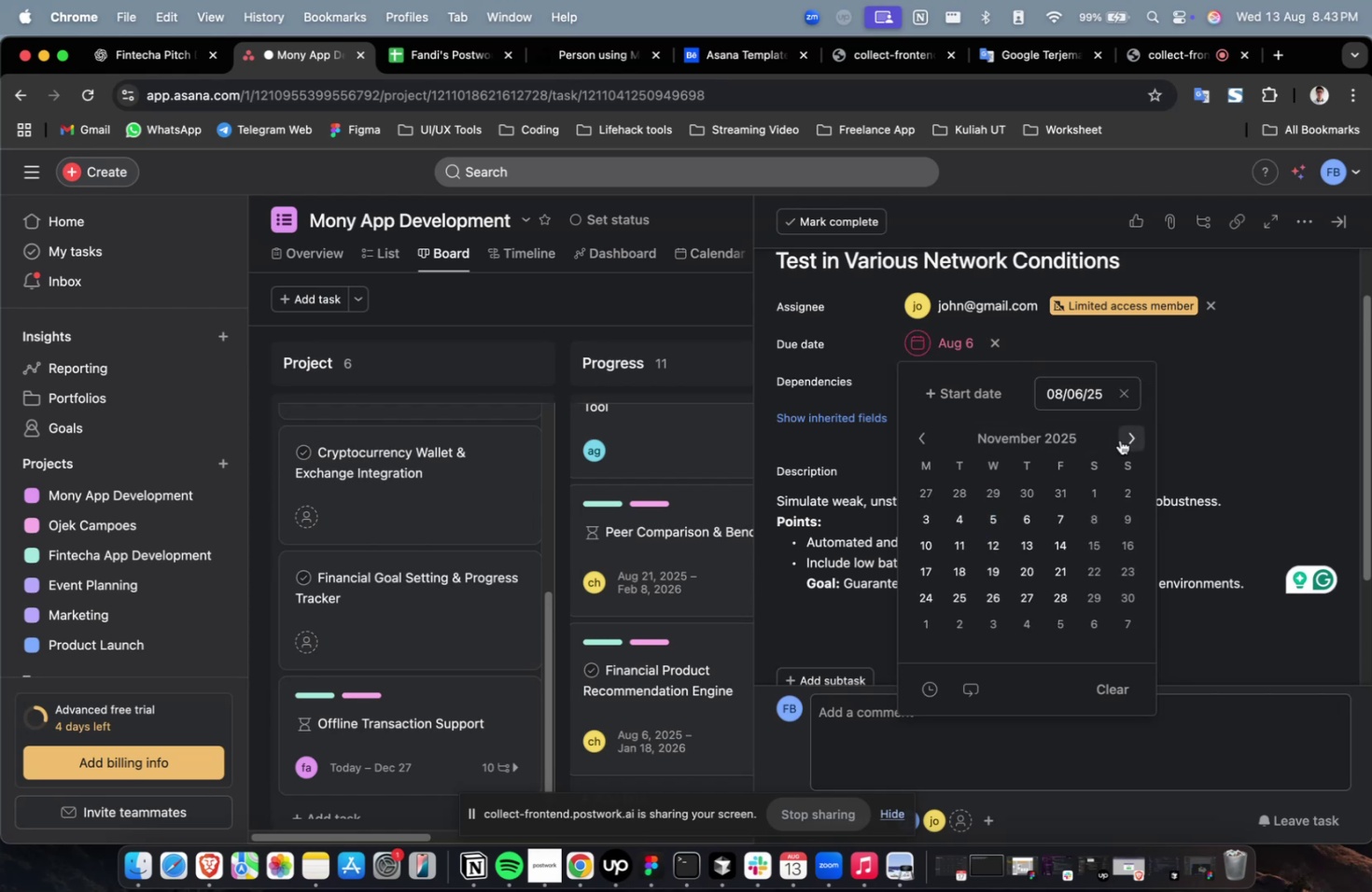 
triple_click([1119, 439])
 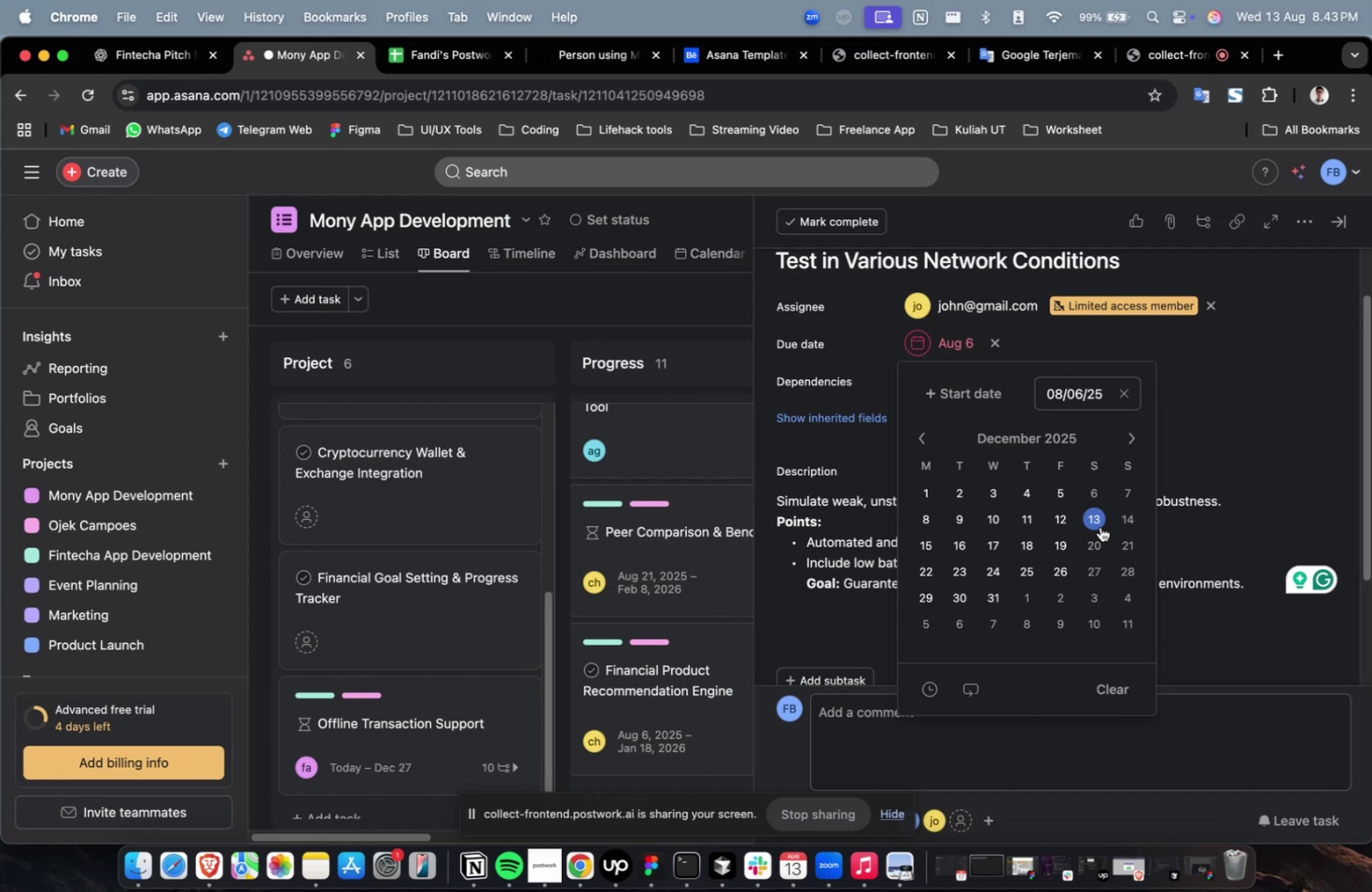 
triple_click([1099, 526])
 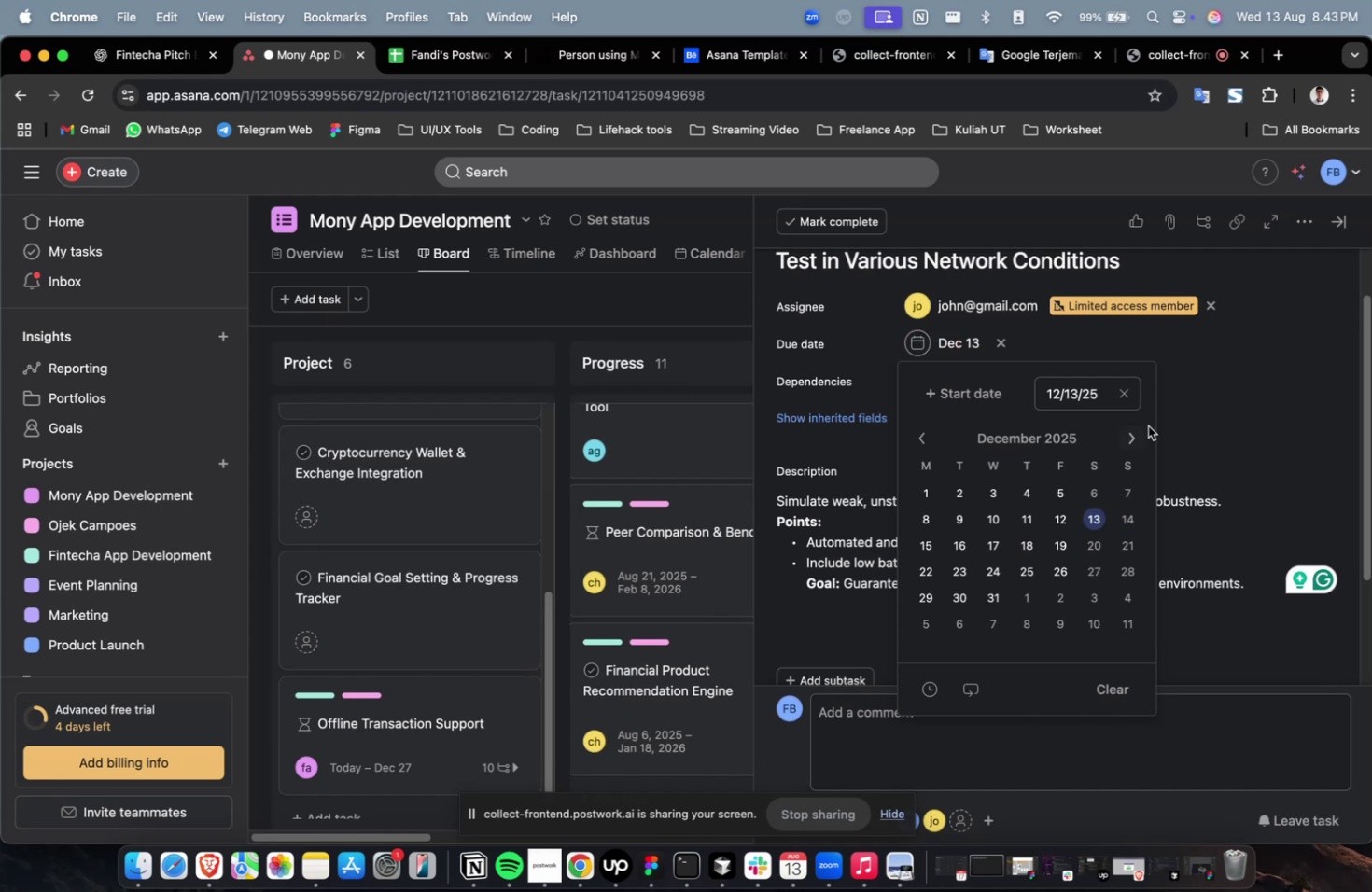 
left_click([1181, 382])
 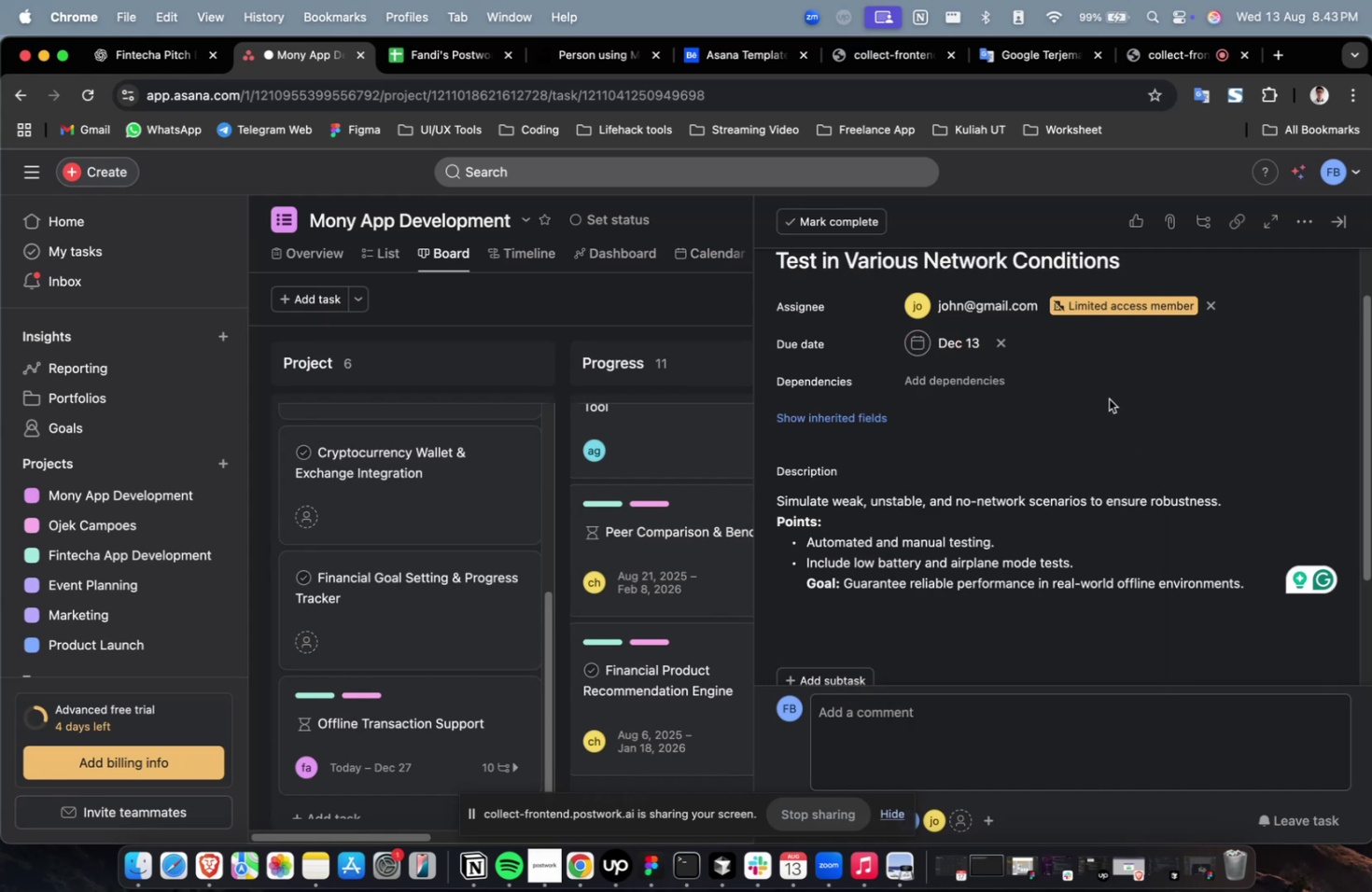 
wait(8.46)
 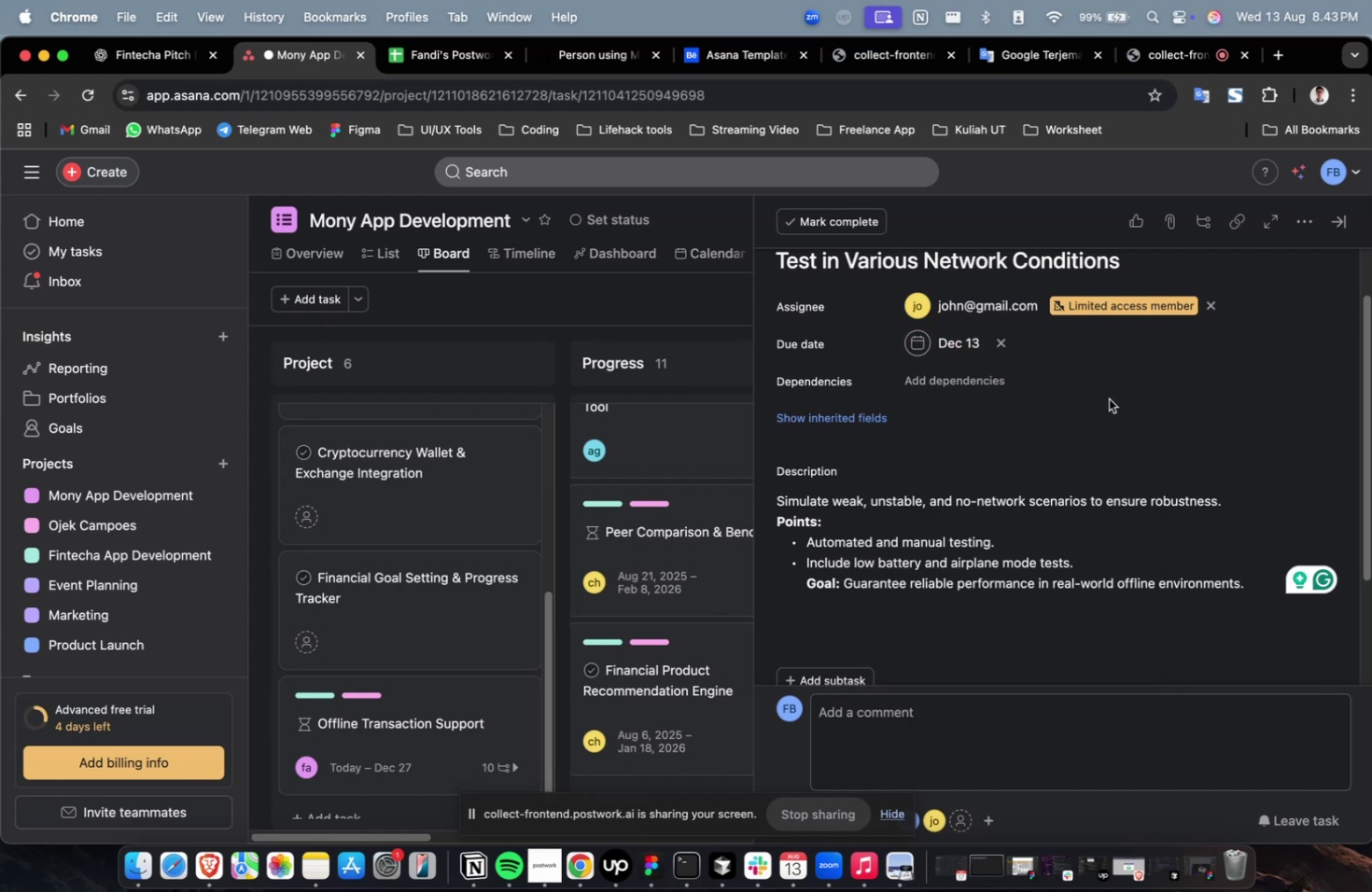 
left_click([976, 365])
 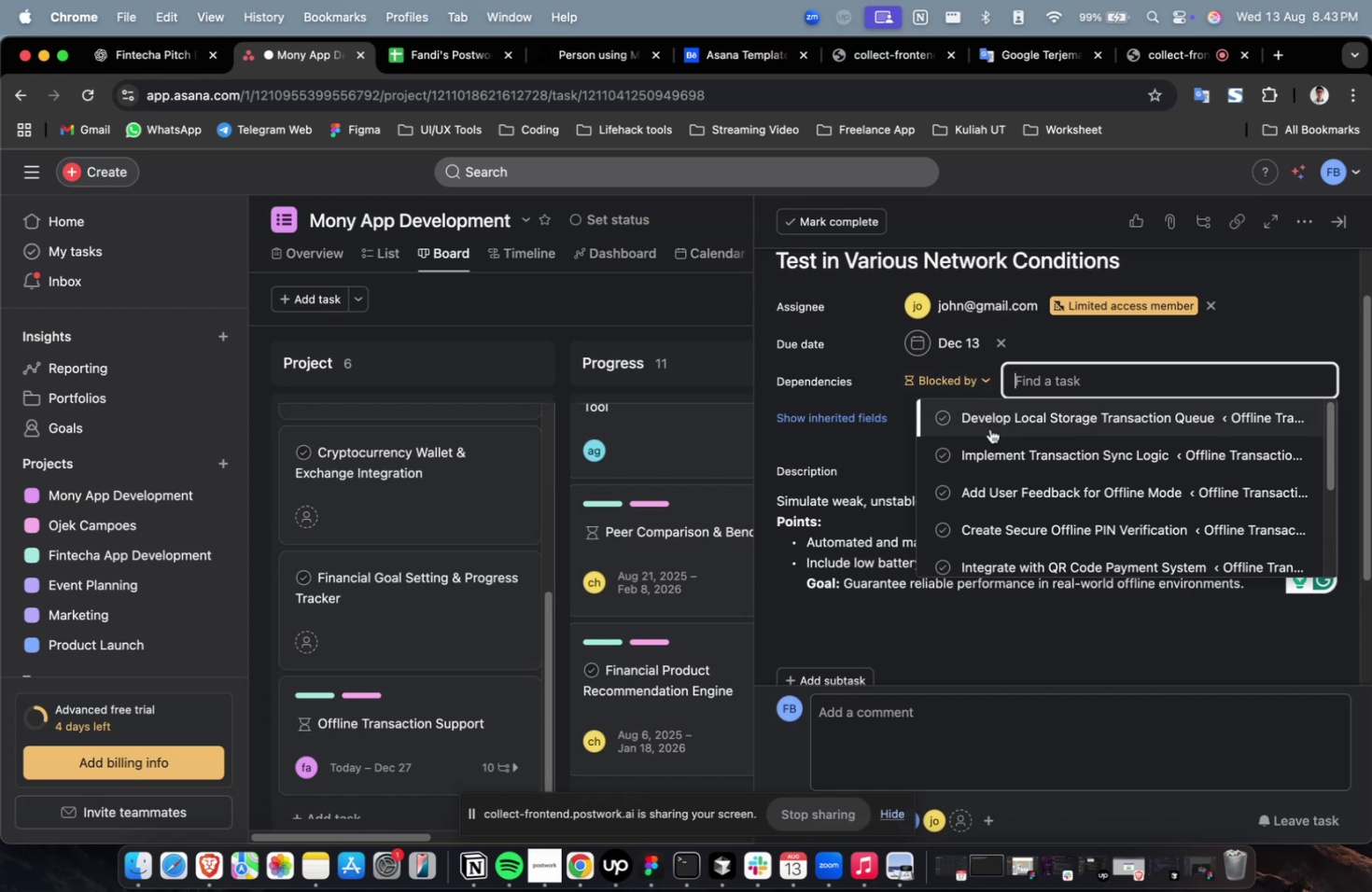 
triple_click([988, 429])
 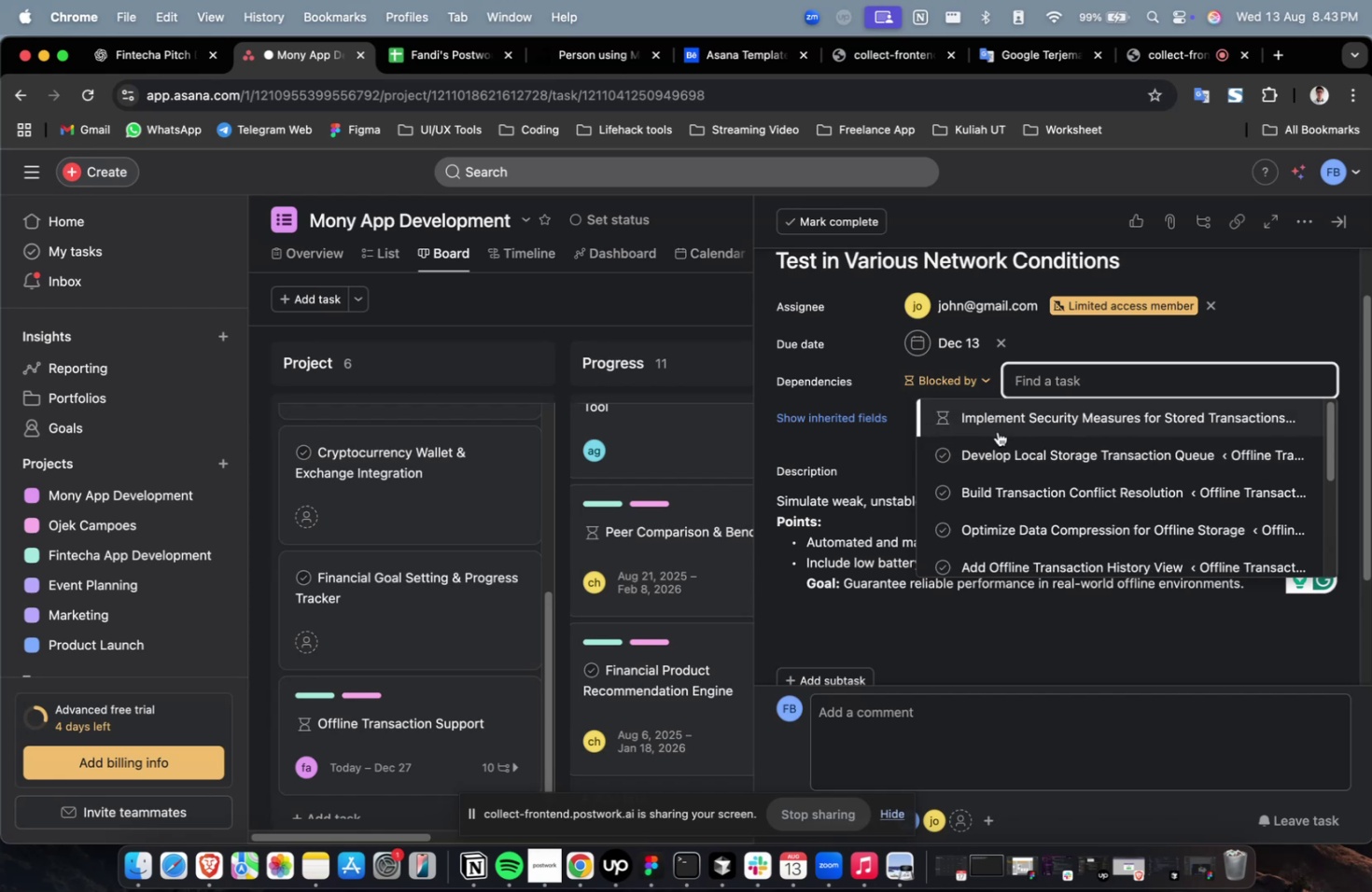 
triple_click([996, 447])
 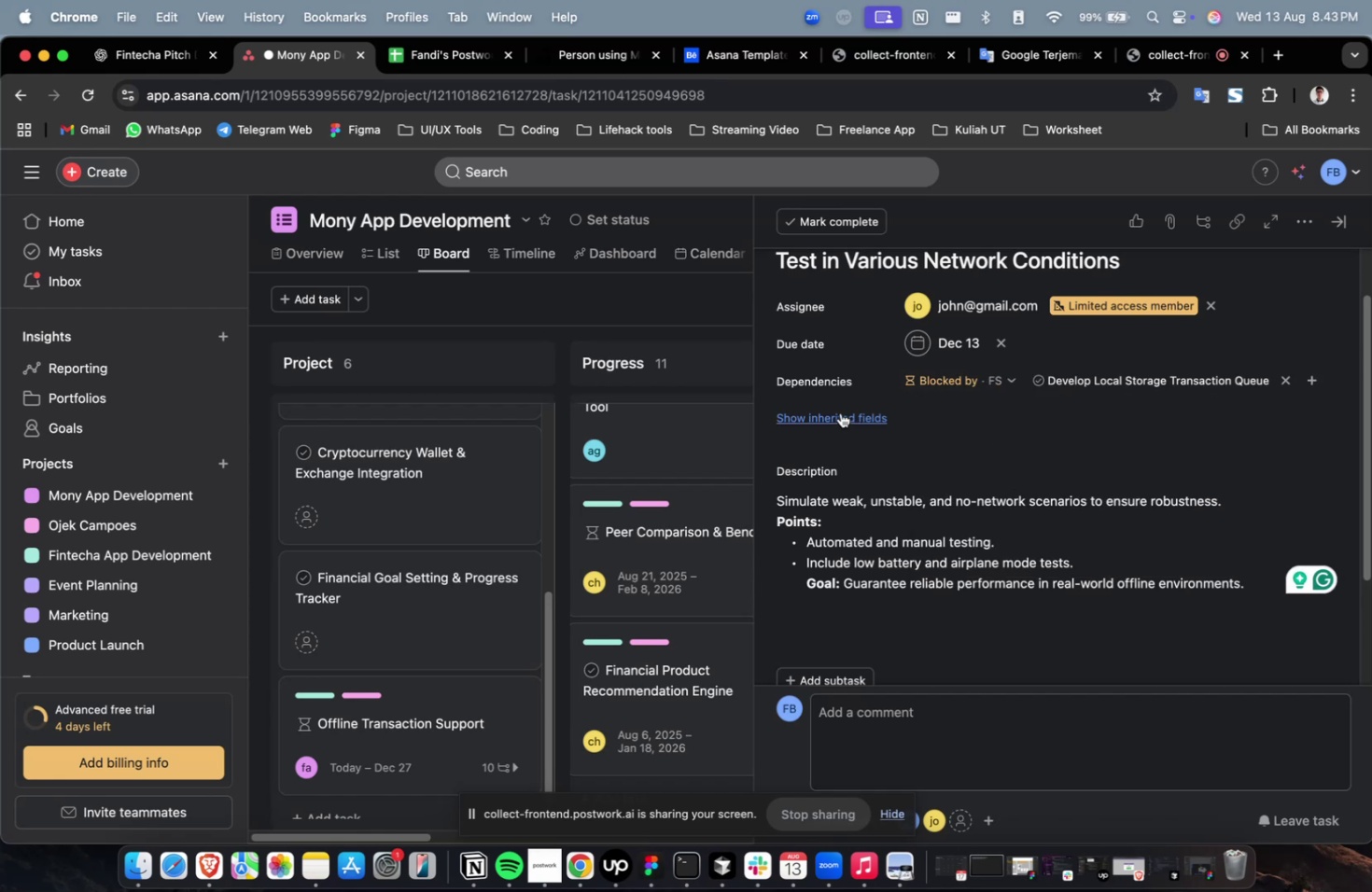 
triple_click([837, 409])
 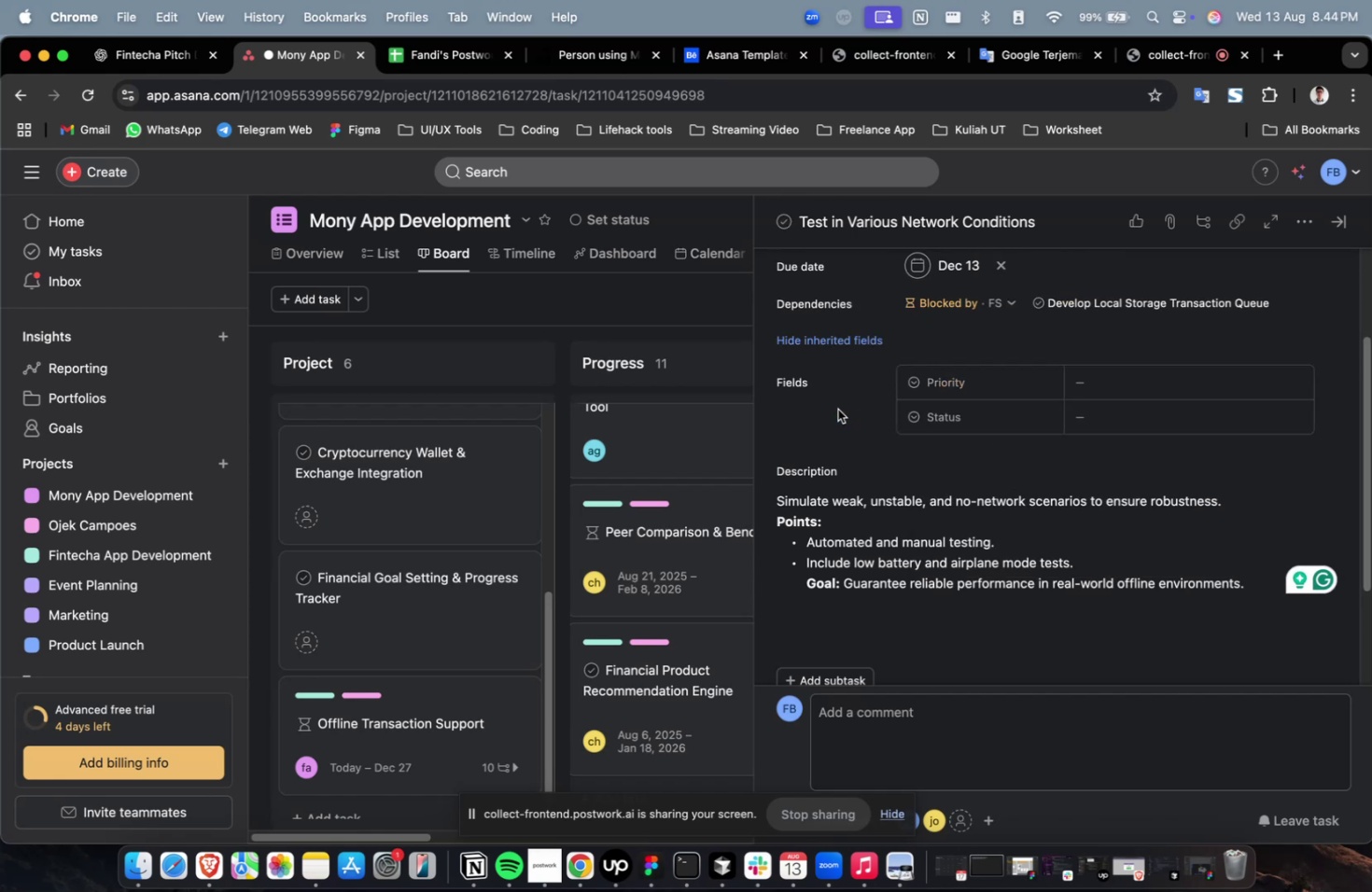 
left_click([1120, 393])
 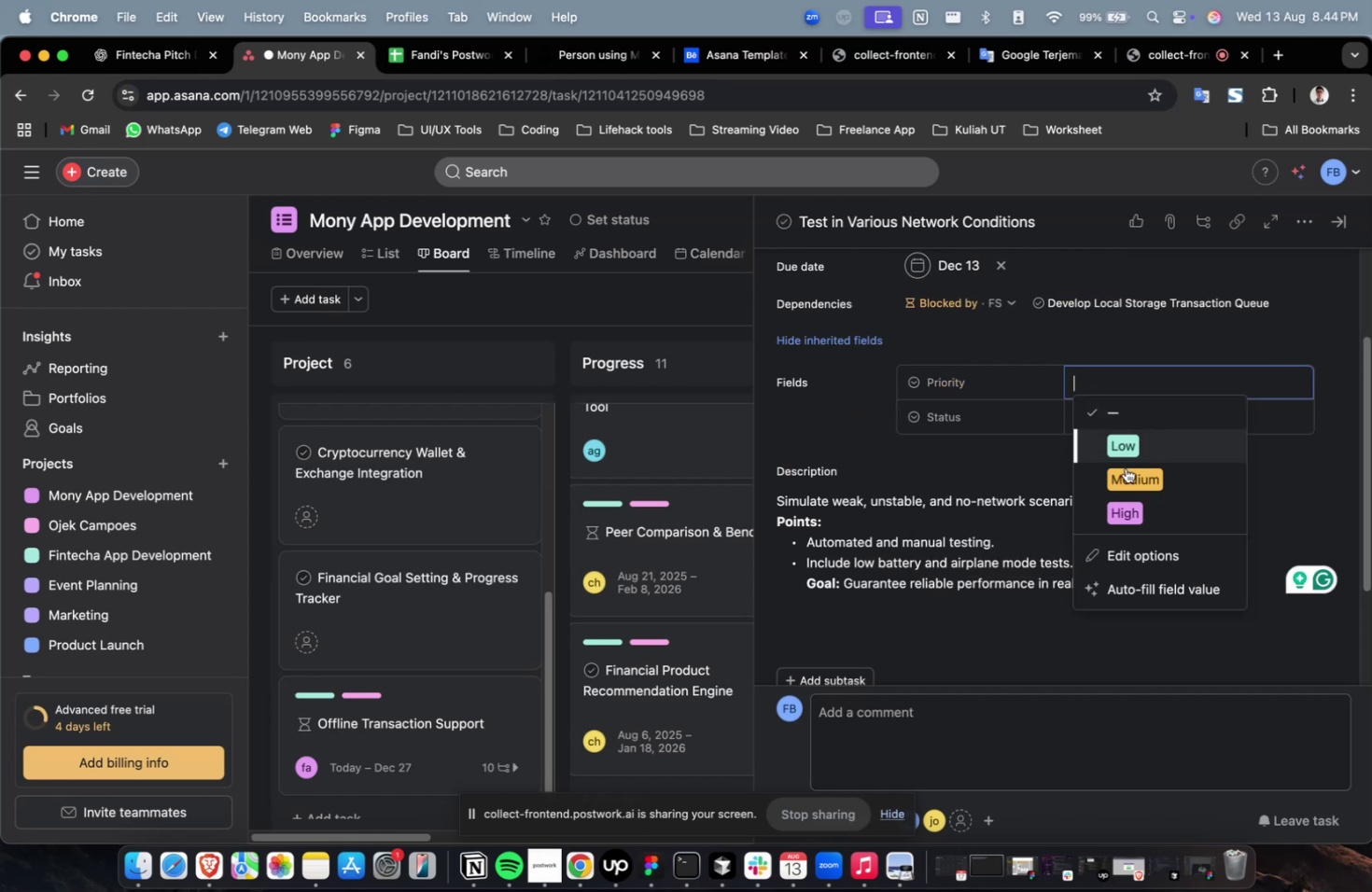 
double_click([1125, 471])
 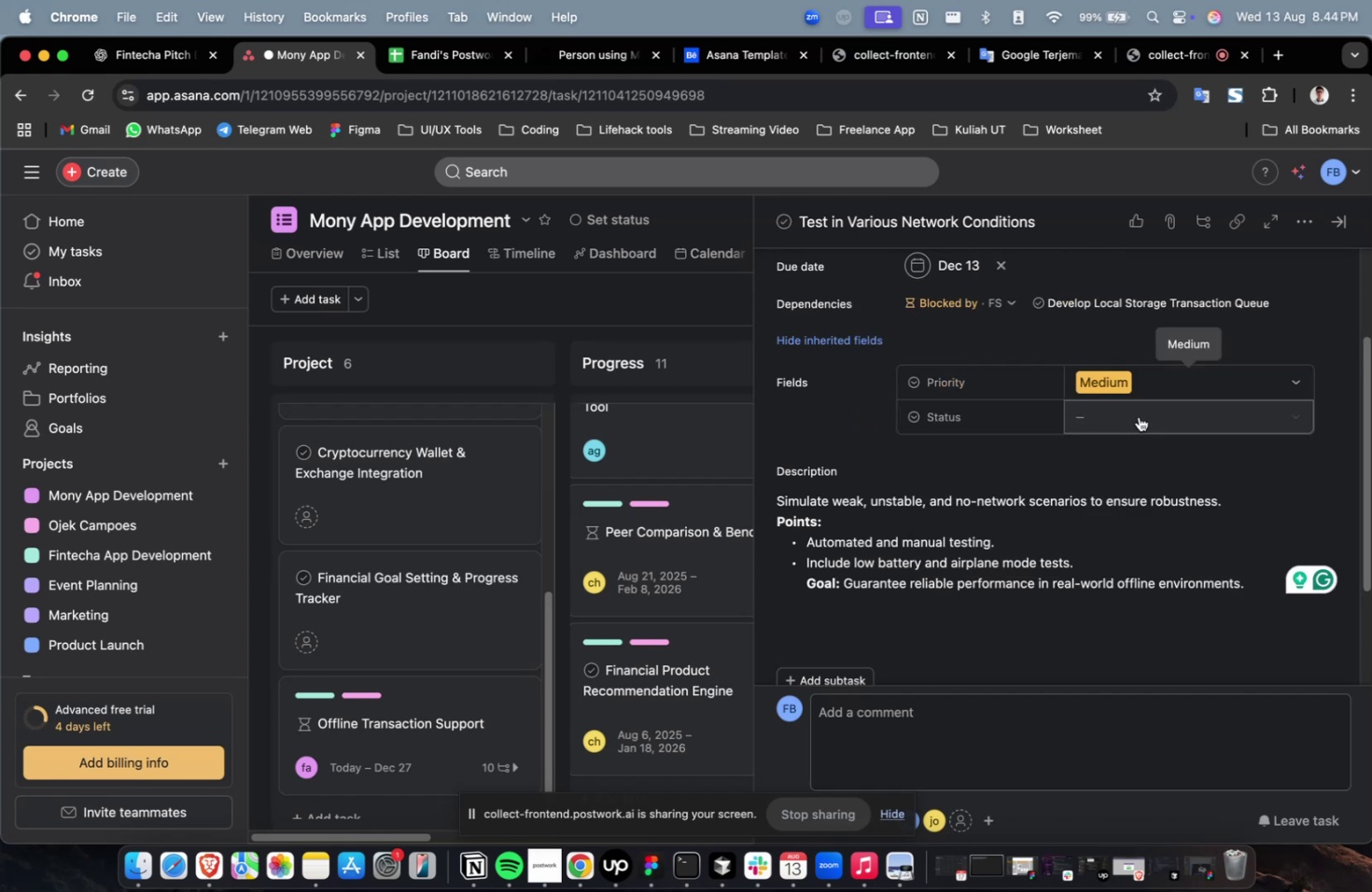 
triple_click([1142, 397])
 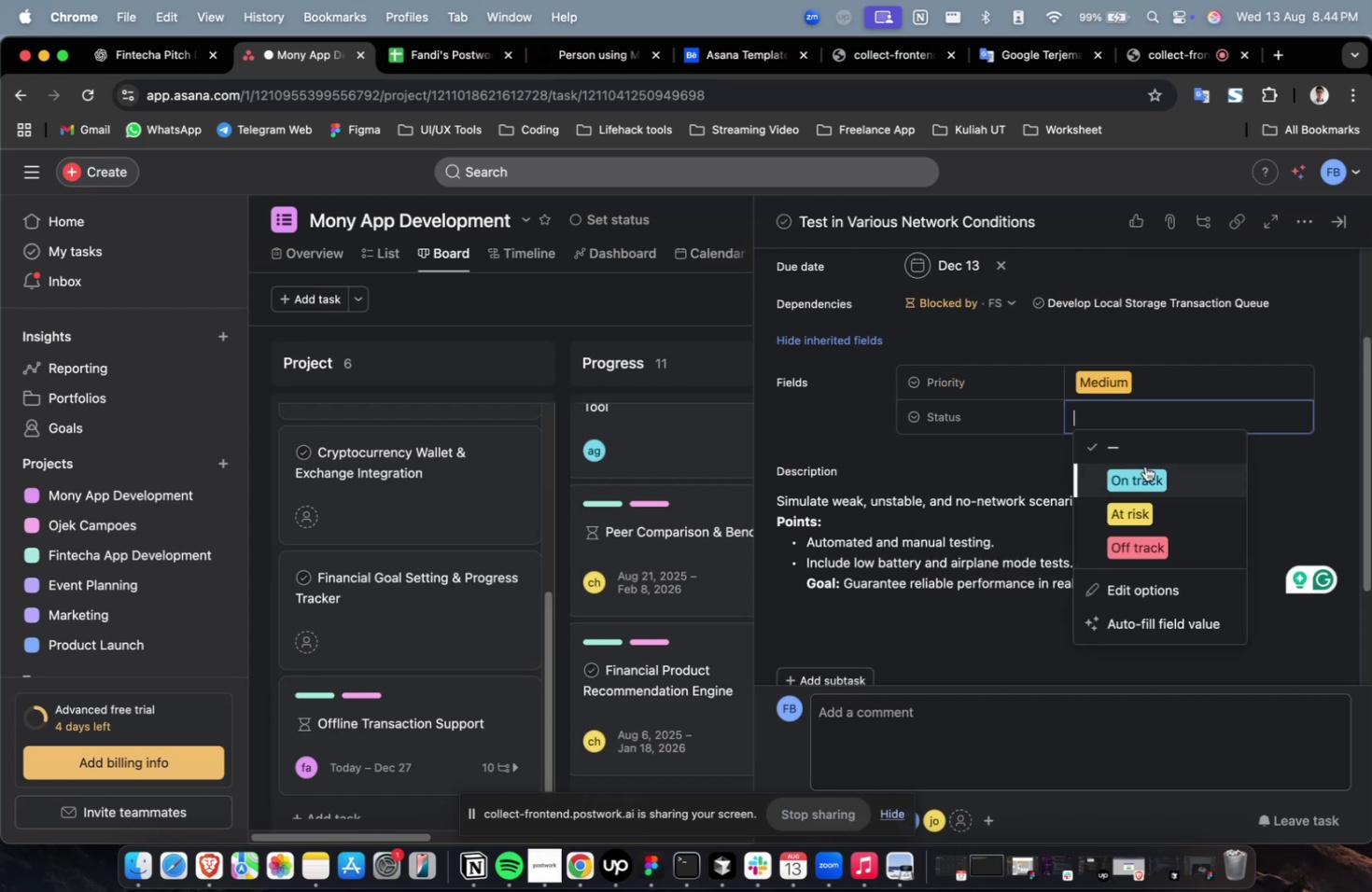 
triple_click([1141, 477])
 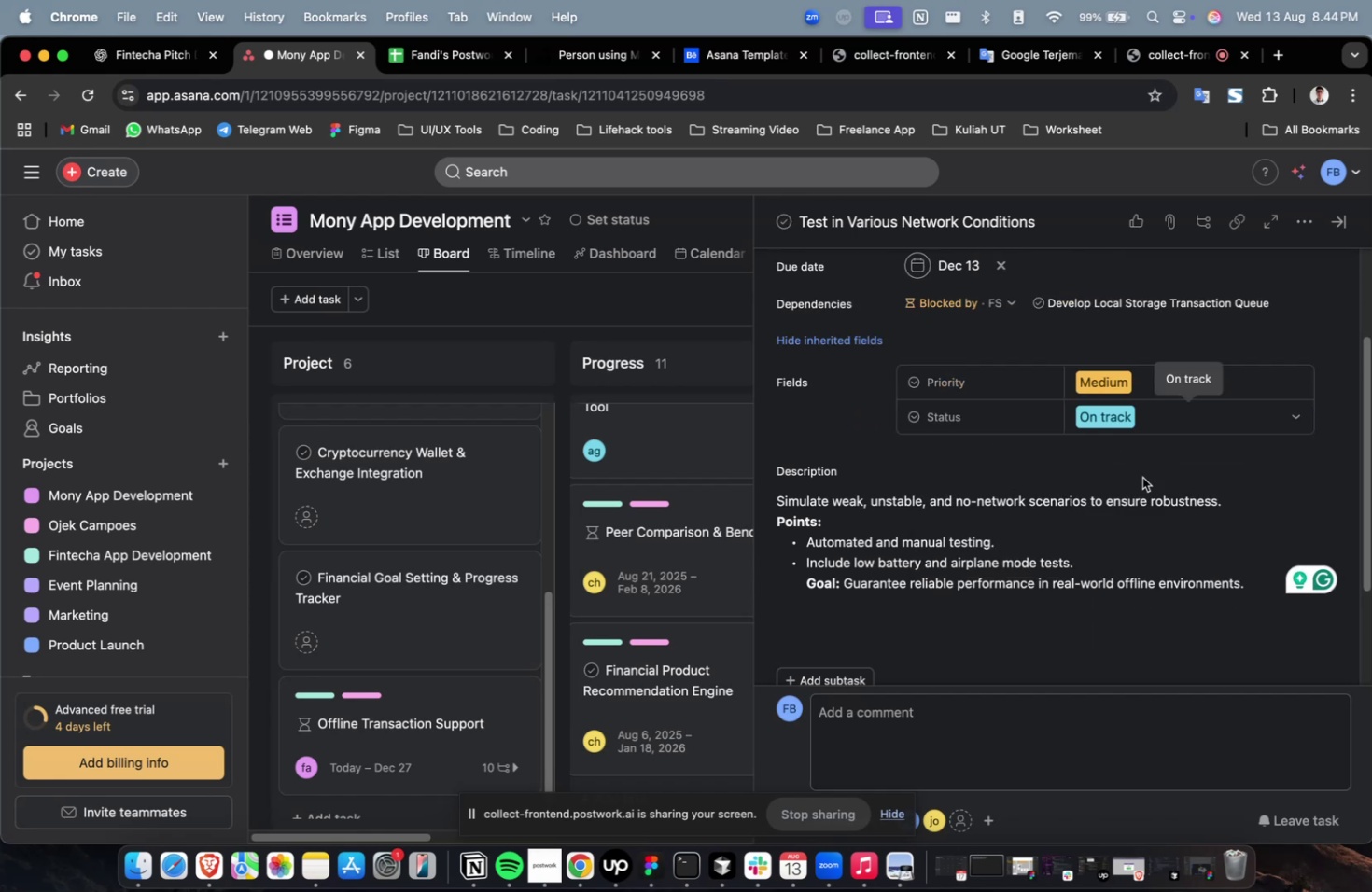 
scroll: coordinate [1086, 512], scroll_direction: down, amount: 47.0
 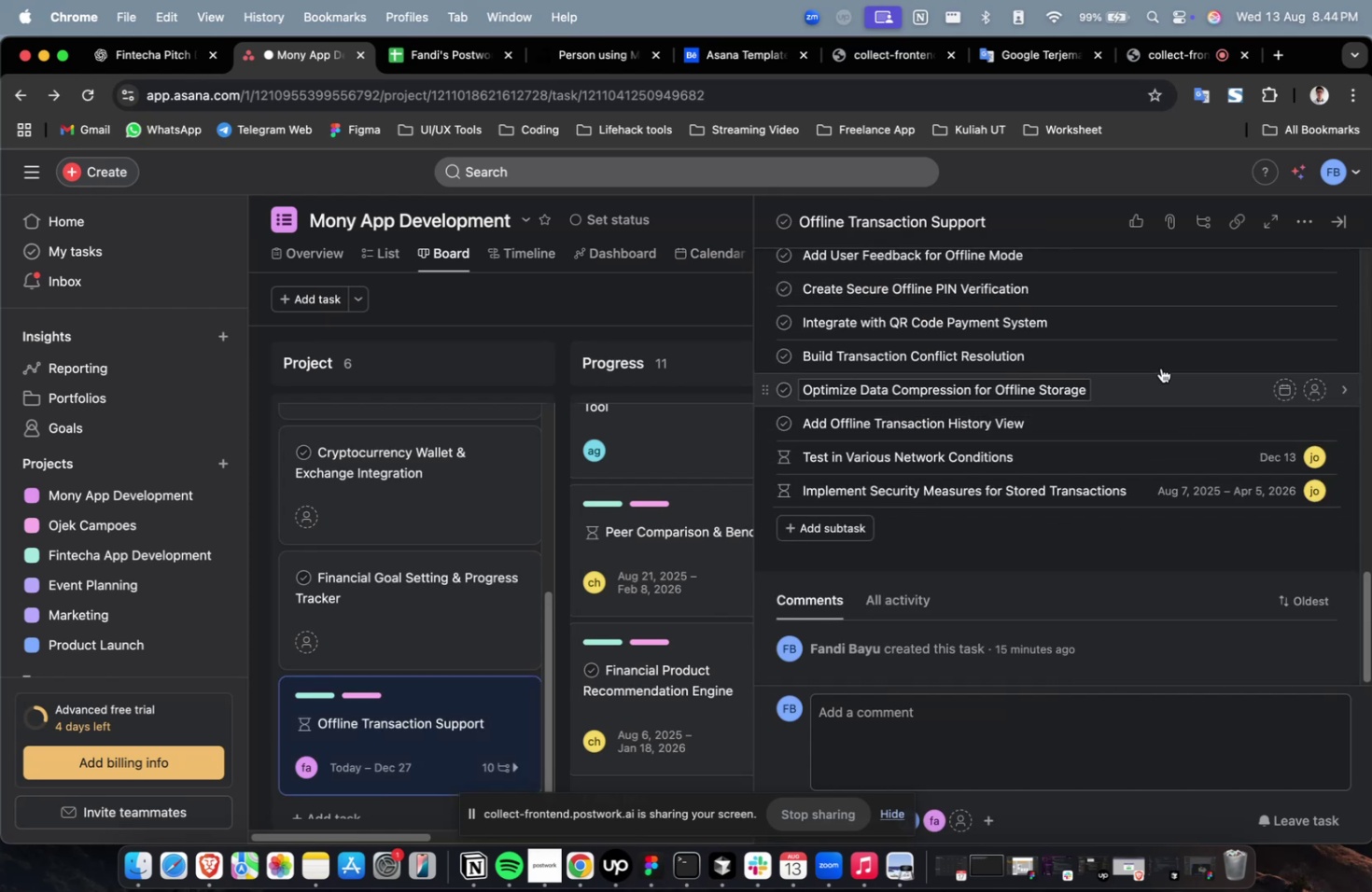 
left_click([1168, 415])
 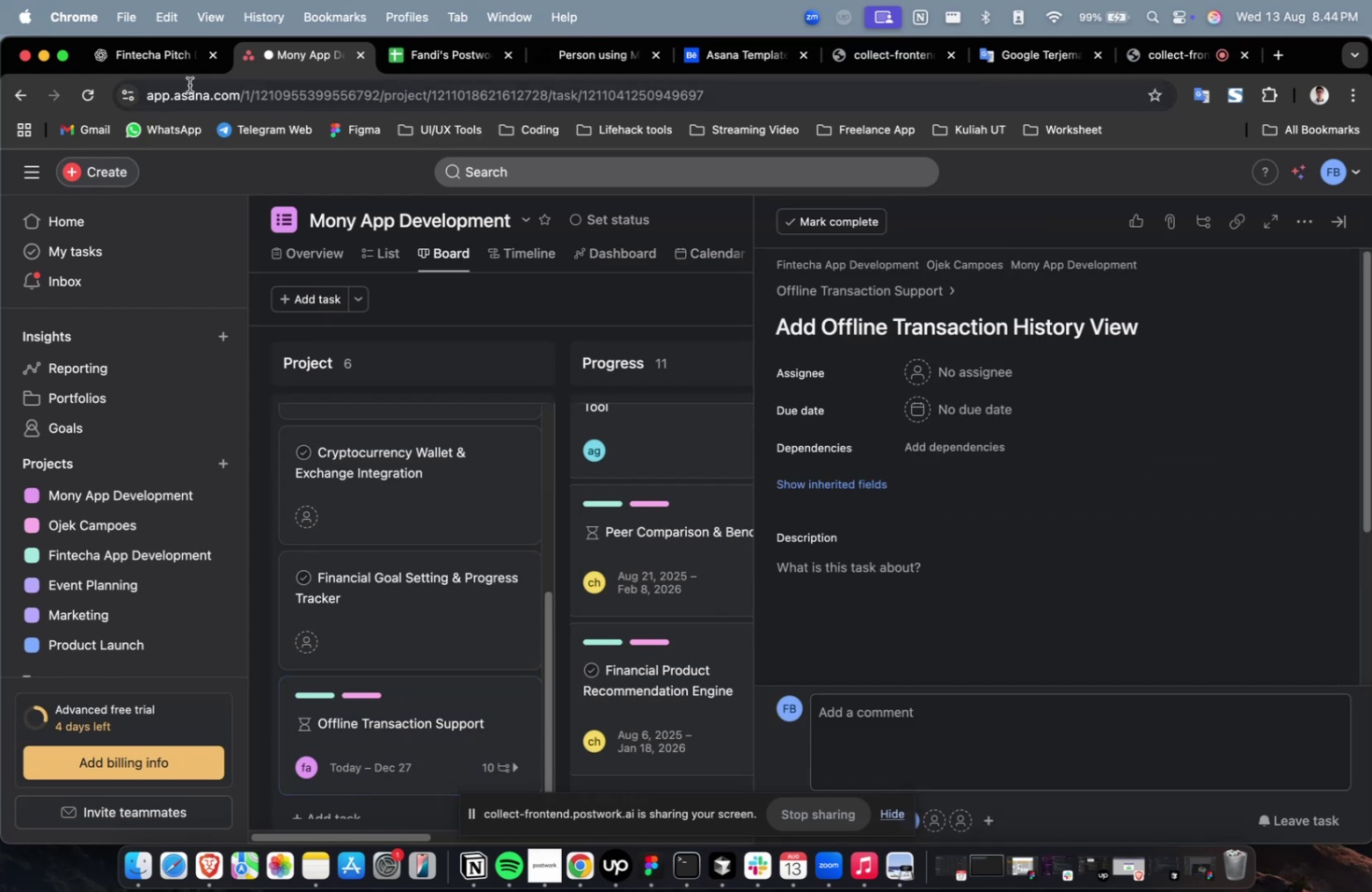 
left_click([147, 65])
 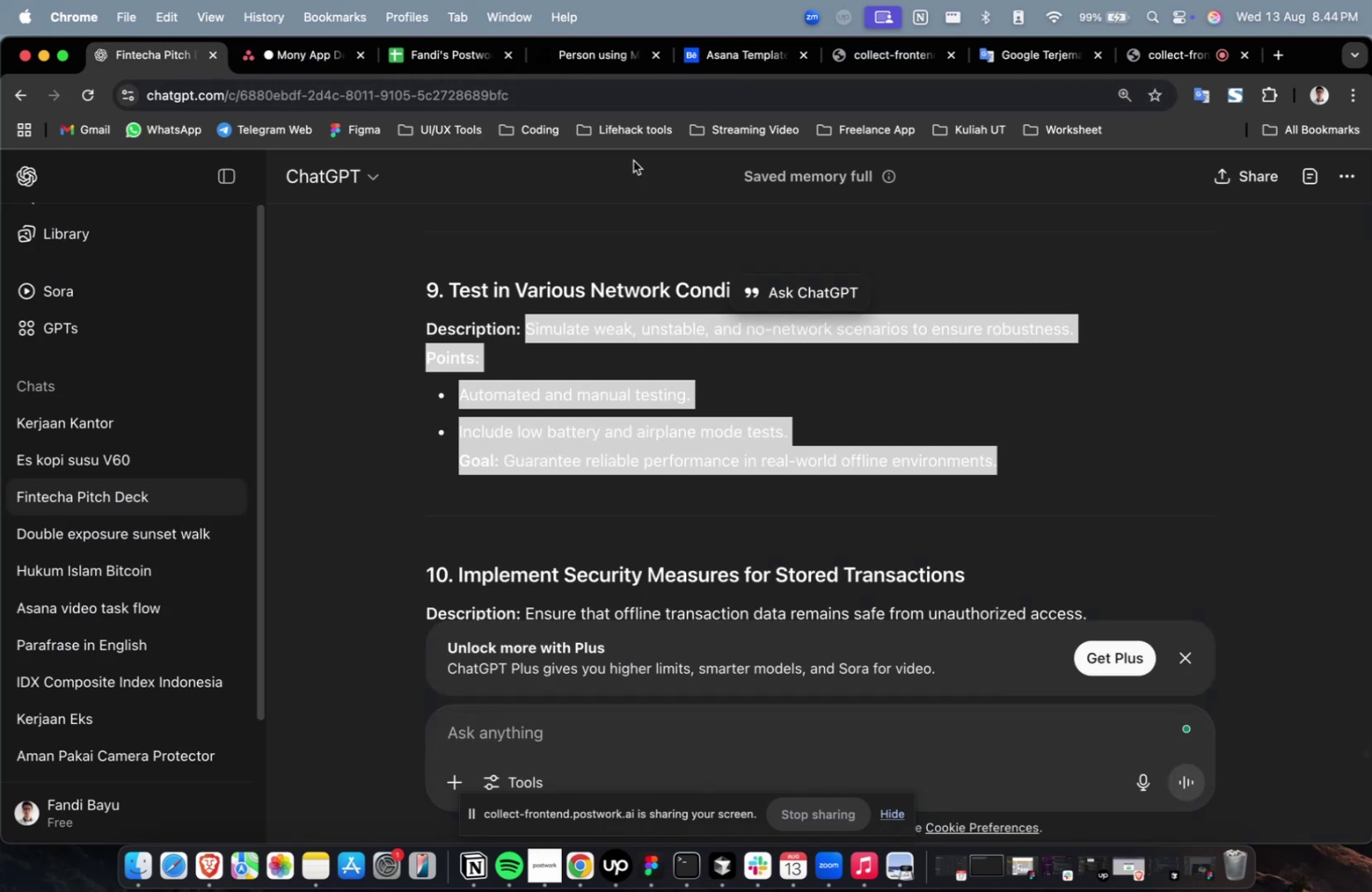 
scroll: coordinate [761, 299], scroll_direction: up, amount: 8.0
 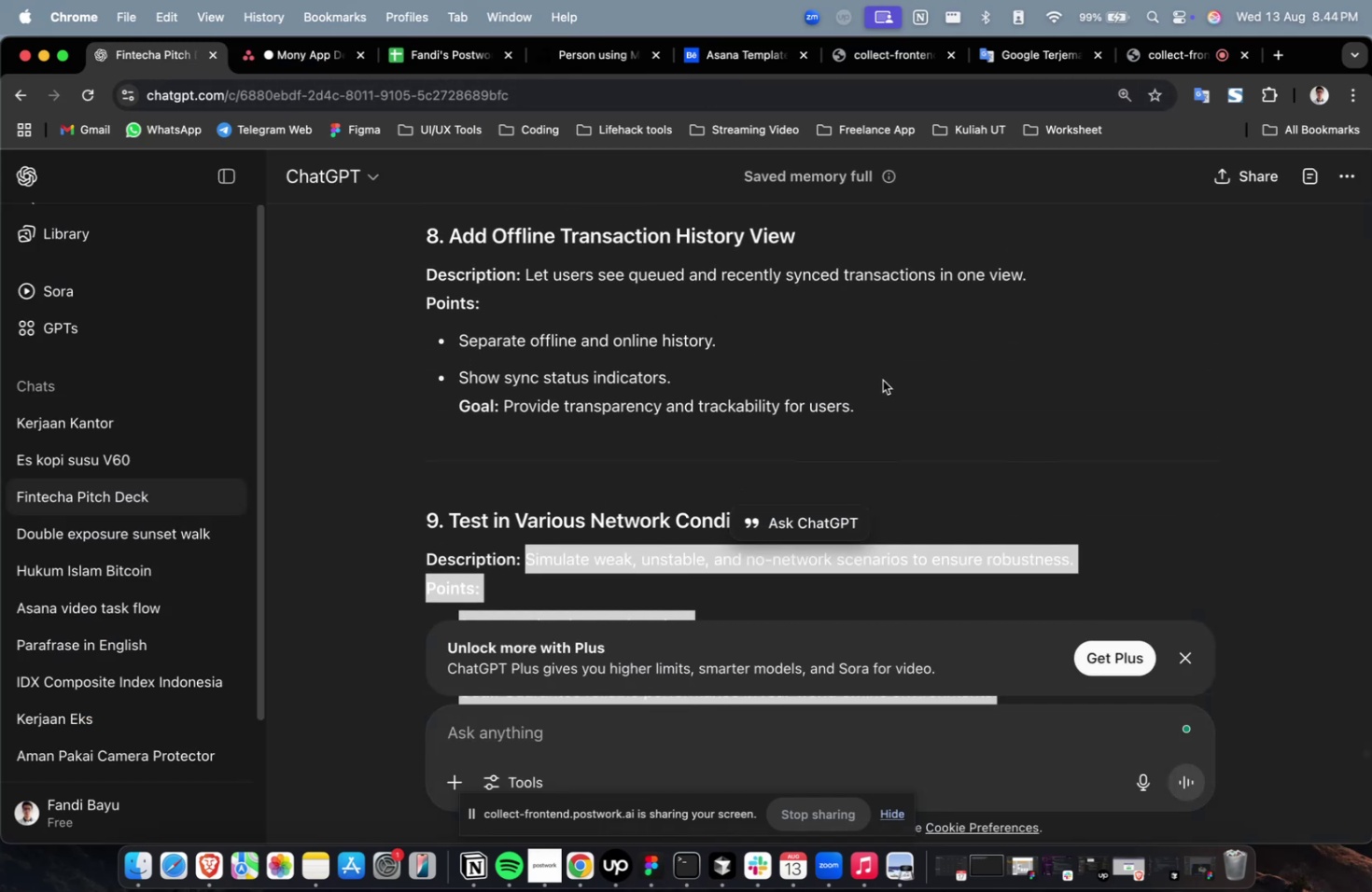 
left_click_drag(start_coordinate=[874, 401], to_coordinate=[524, 276])
 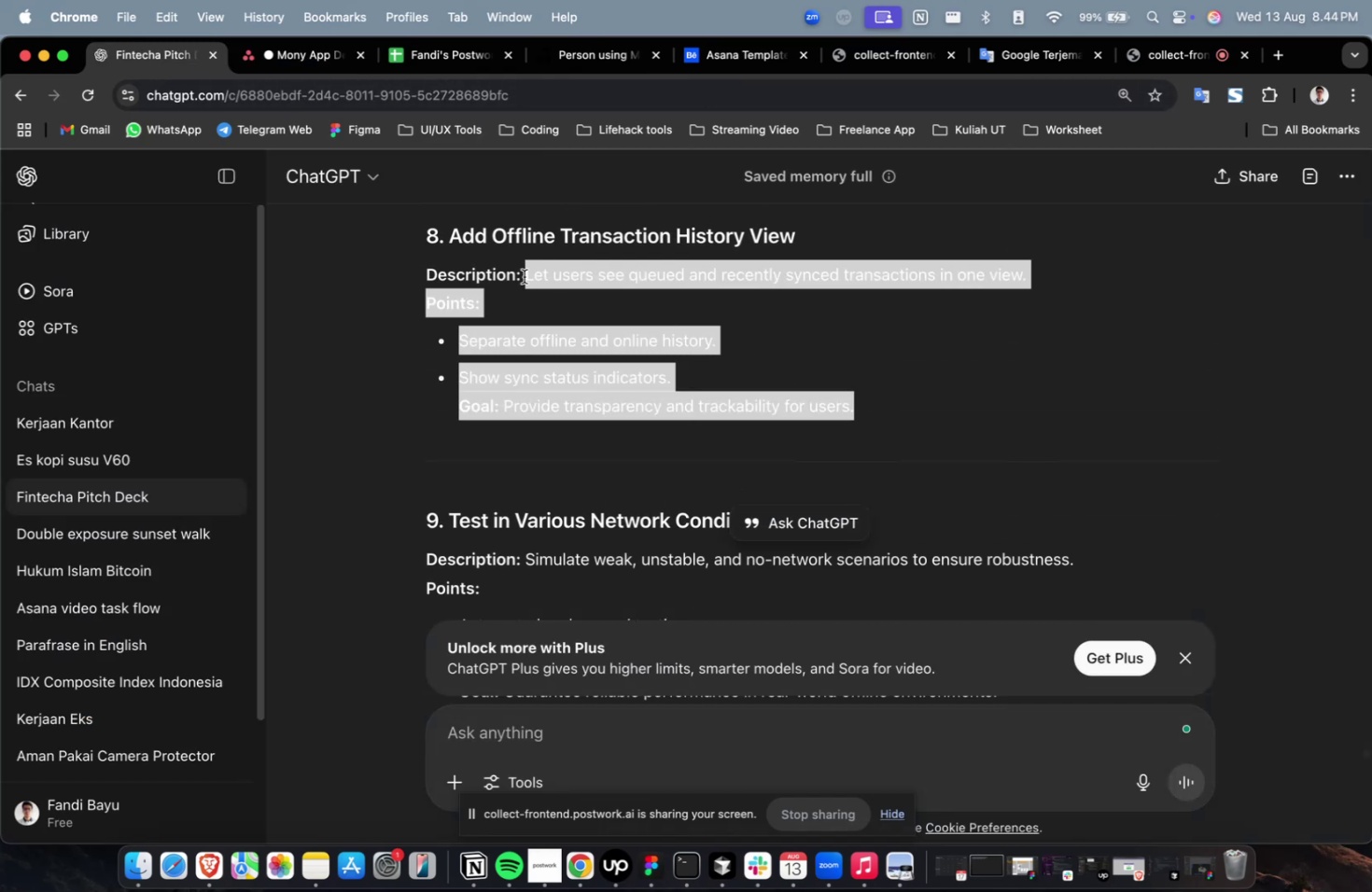 
key(Meta+C)
 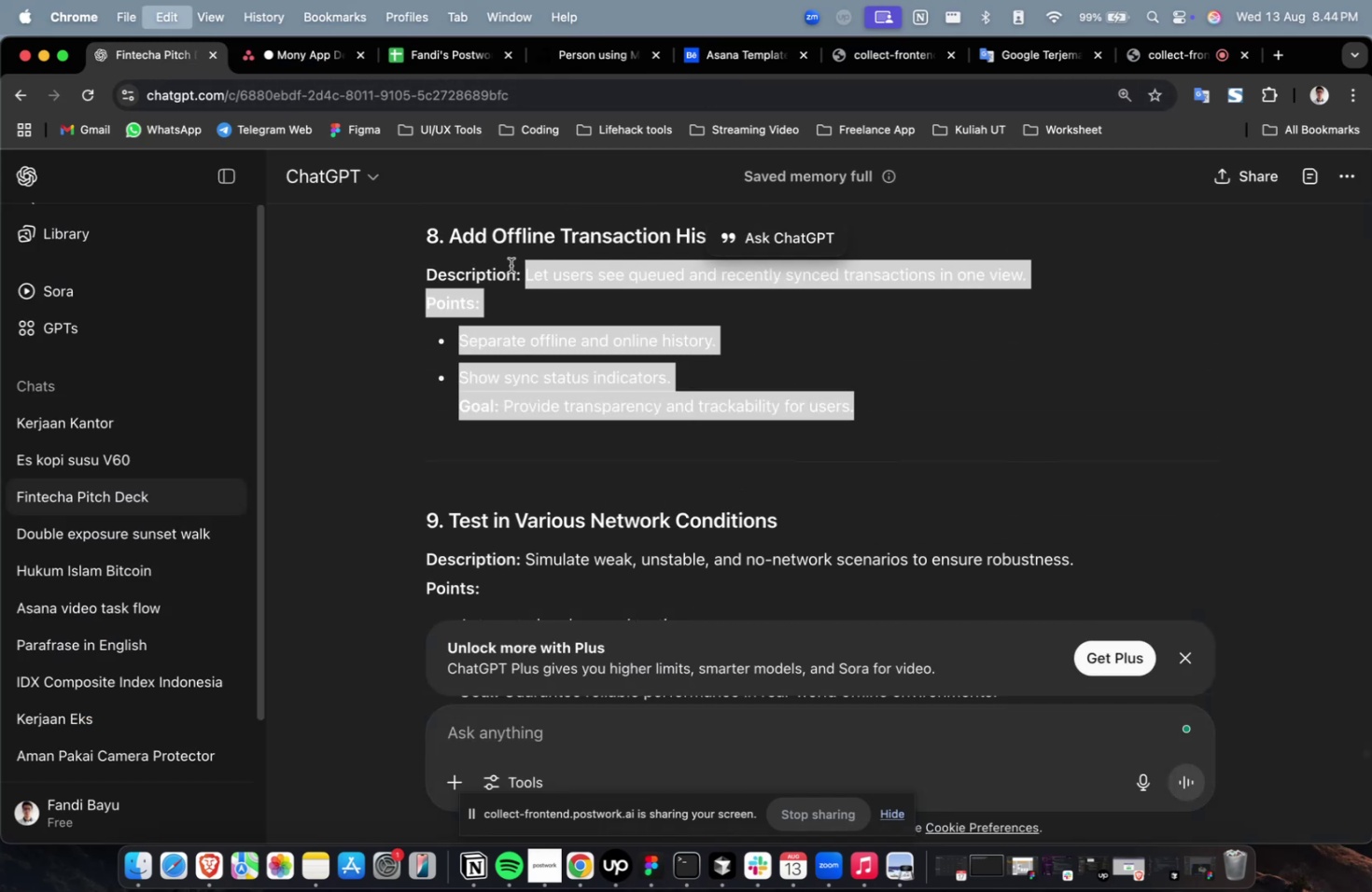 
key(Meta+C)
 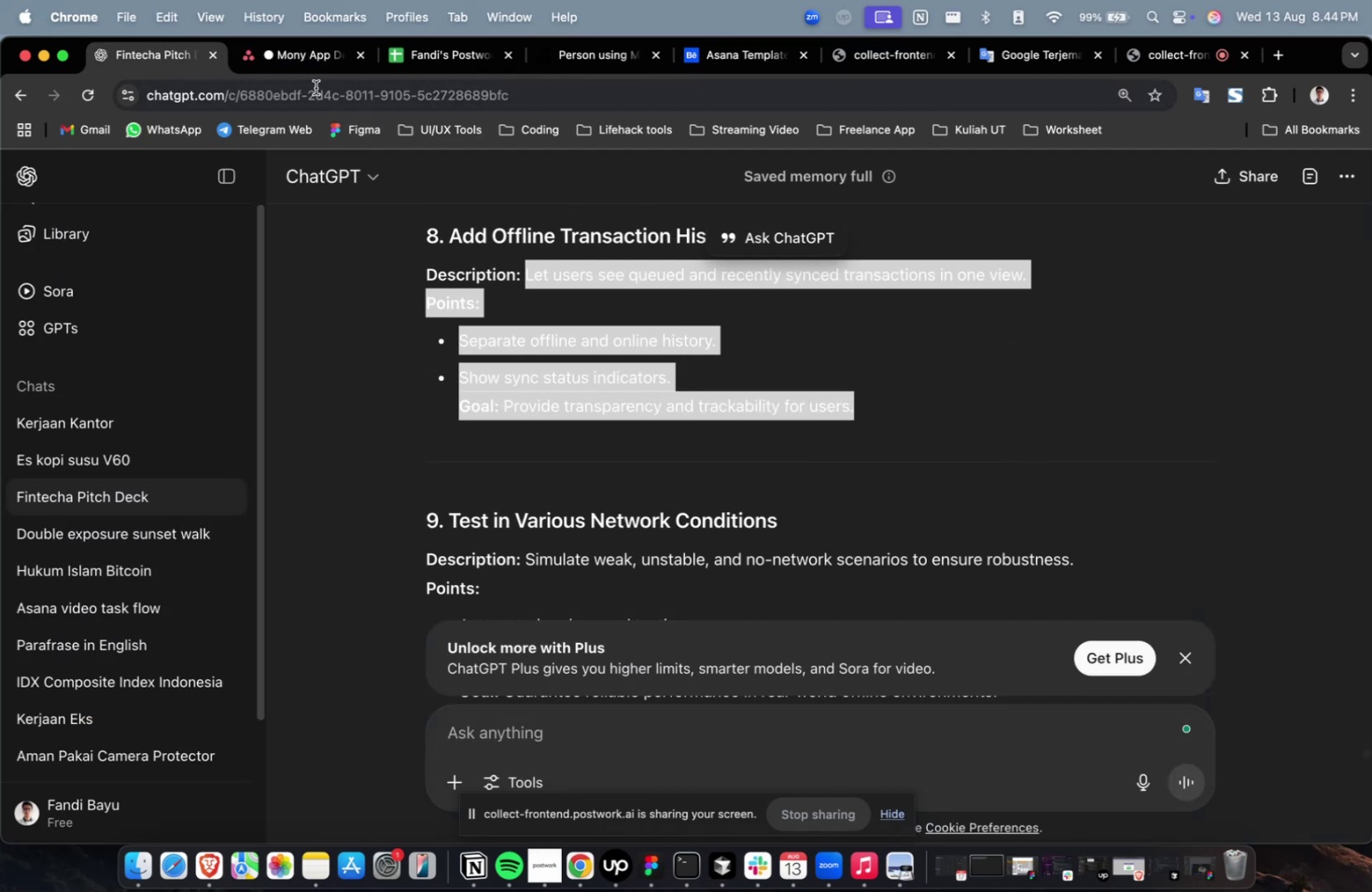 
left_click([300, 68])
 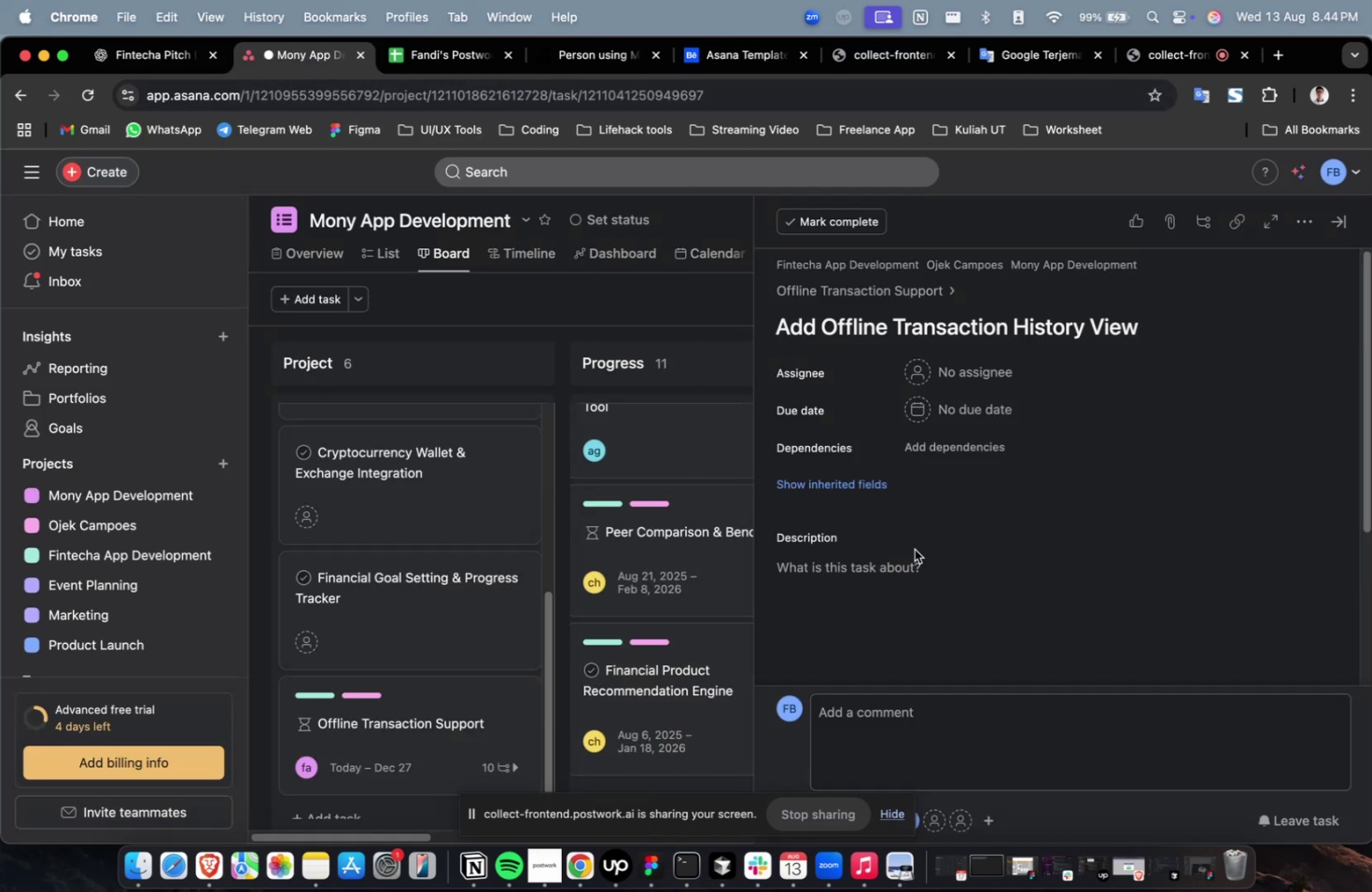 
double_click([900, 594])
 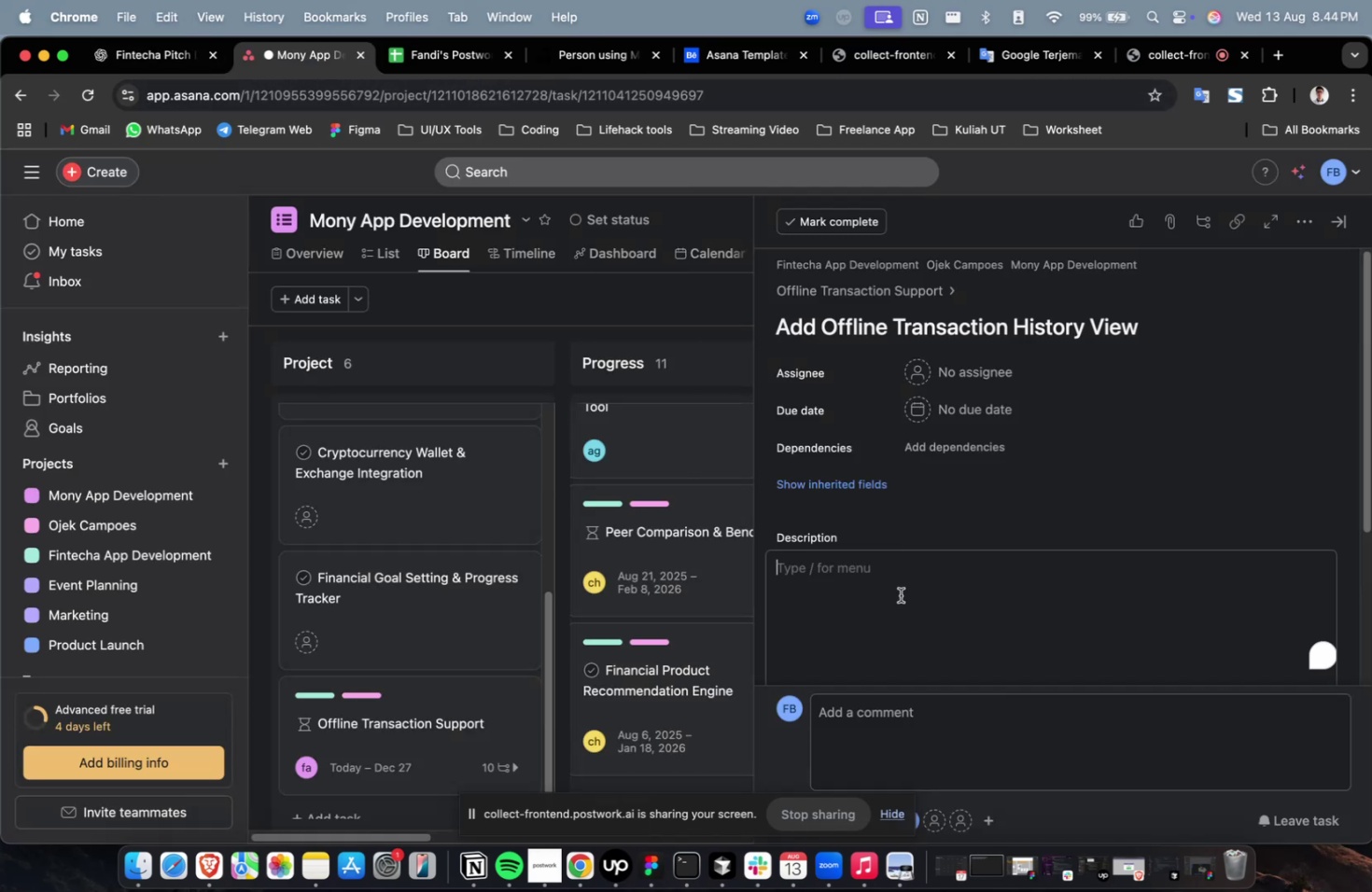 
key(Meta+V)
 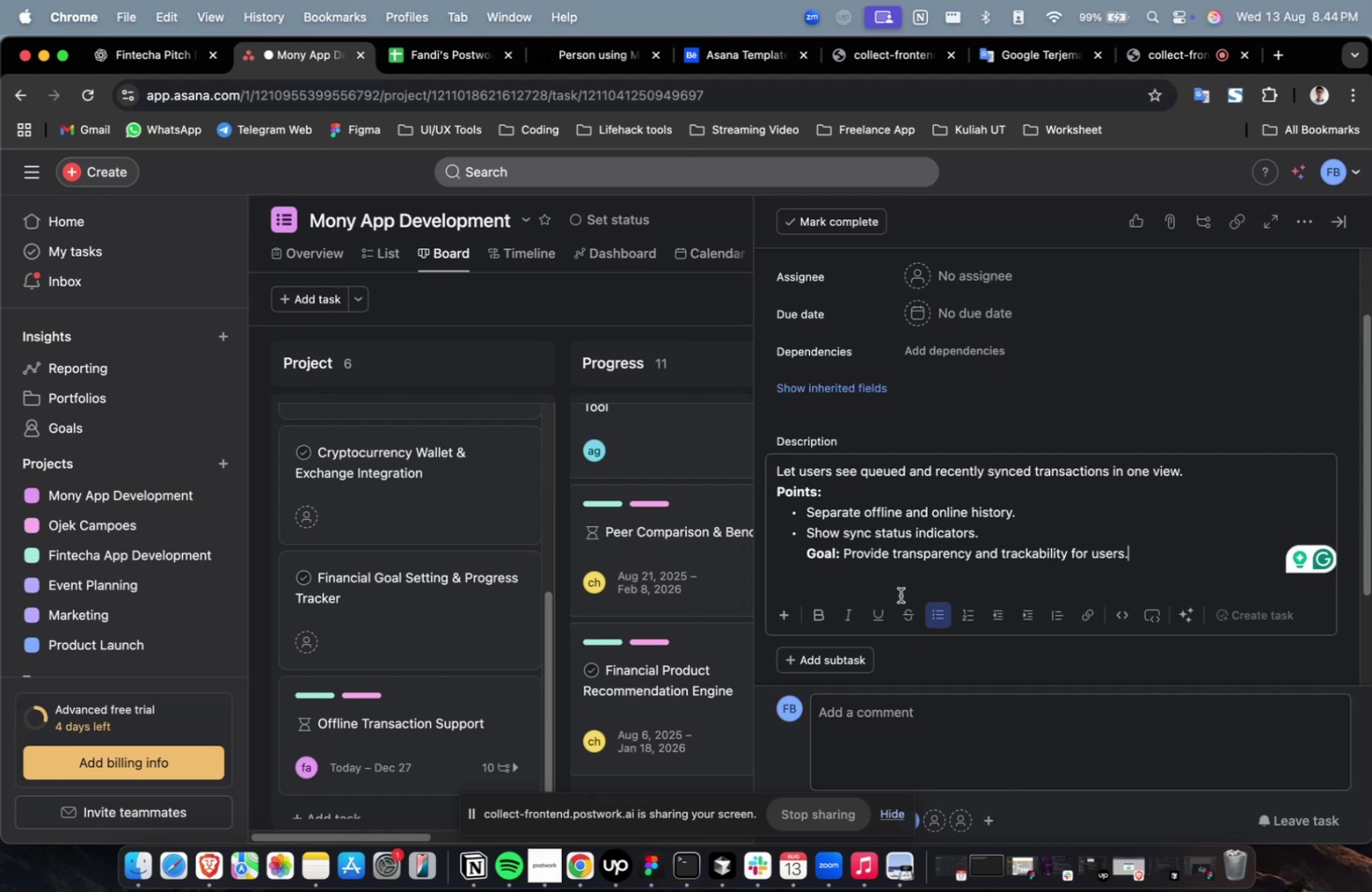 
wait(10.31)
 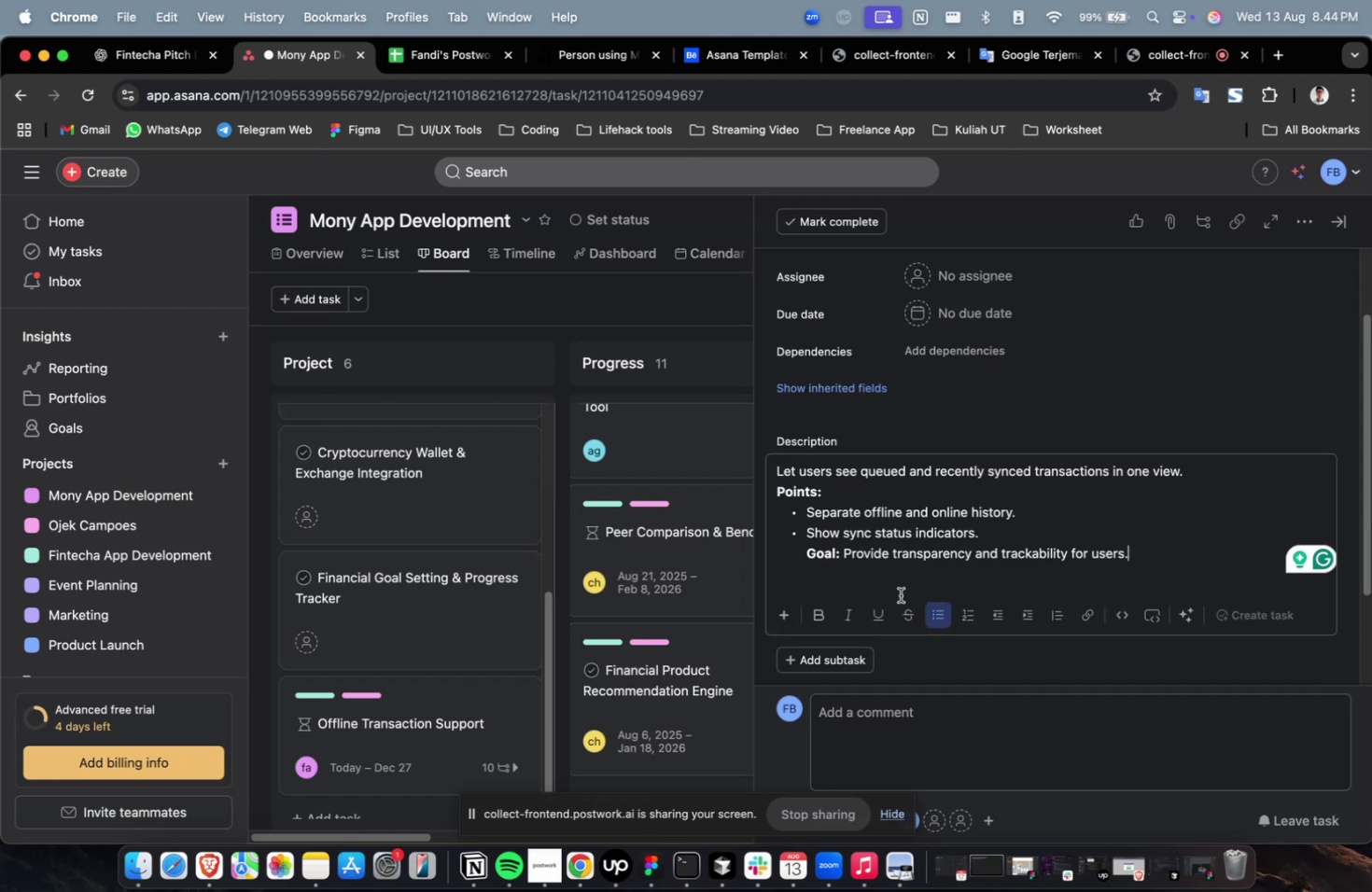 
left_click([900, 594])
 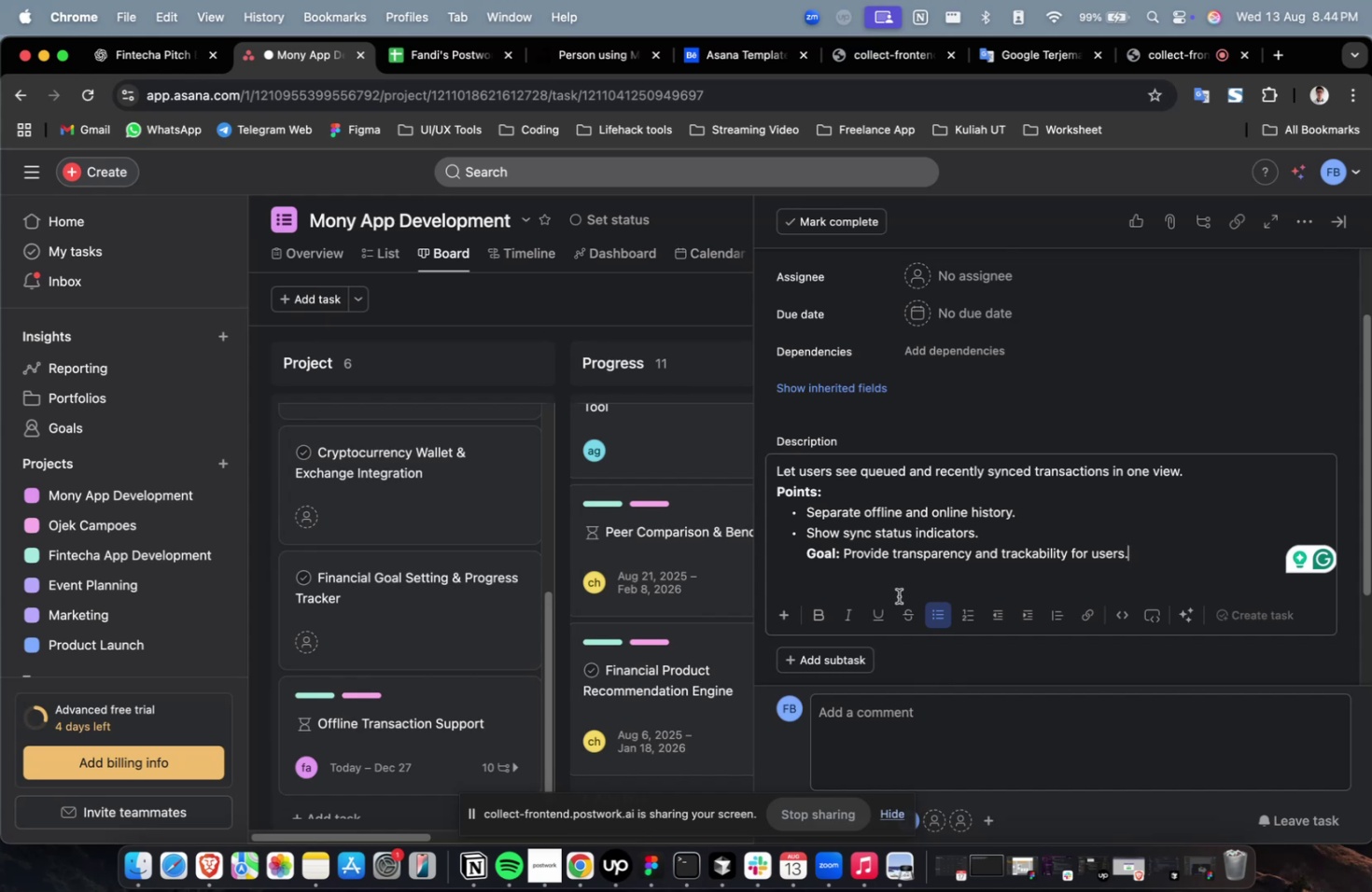 
wait(5.29)
 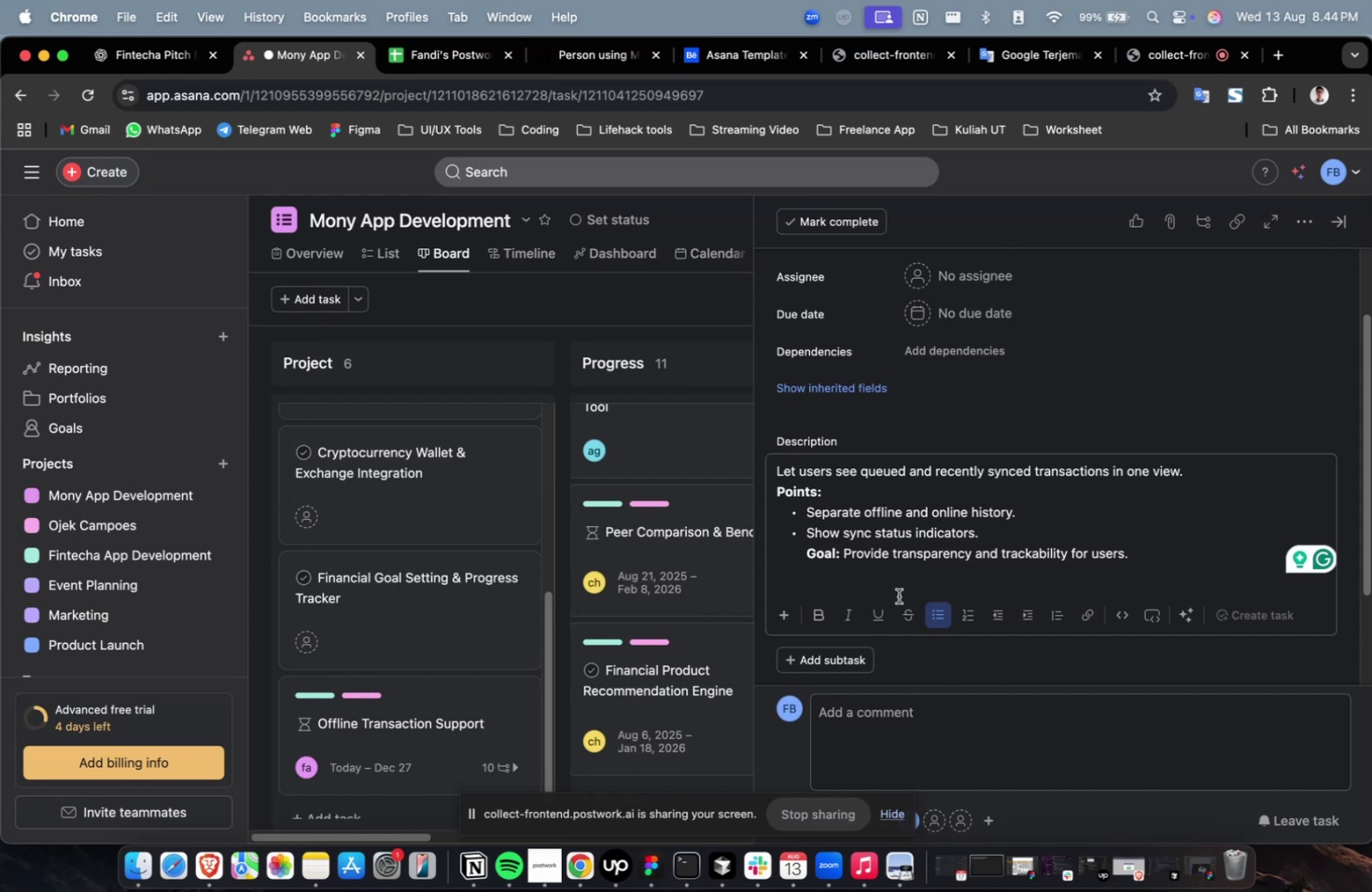 
scroll: coordinate [898, 595], scroll_direction: down, amount: 8.0
 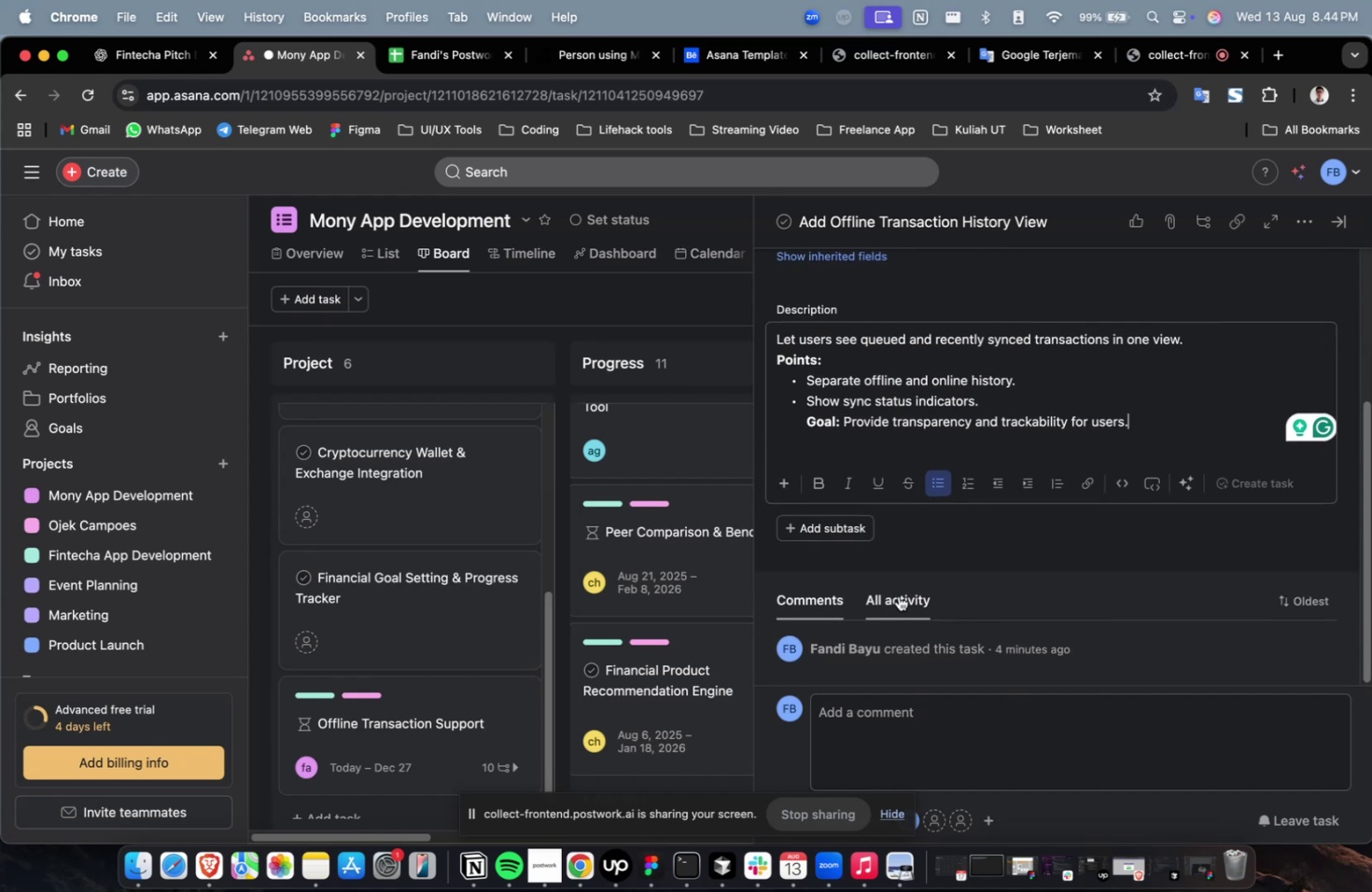 
wait(6.59)
 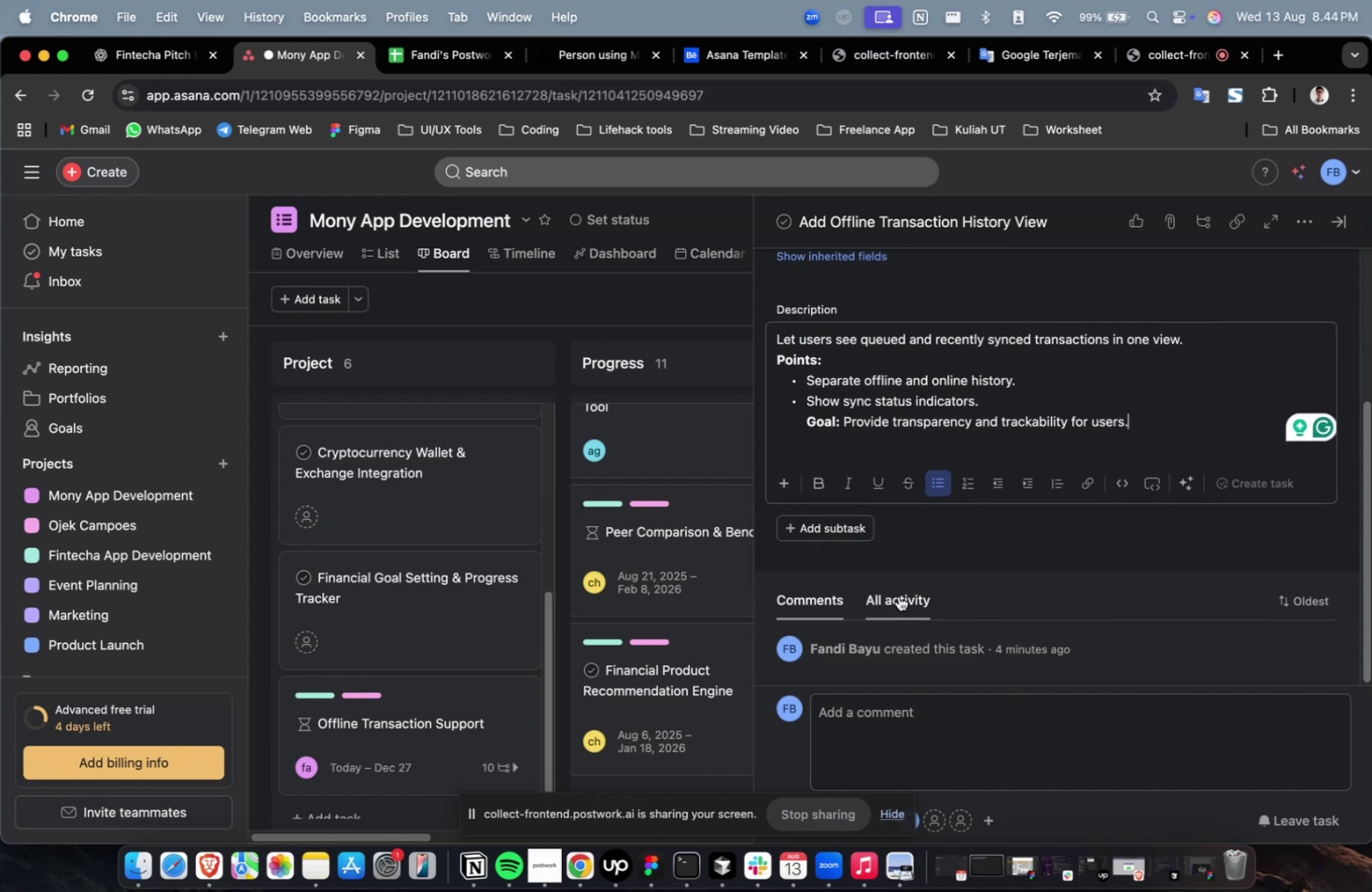 
scroll: coordinate [988, 505], scroll_direction: up, amount: 9.0
 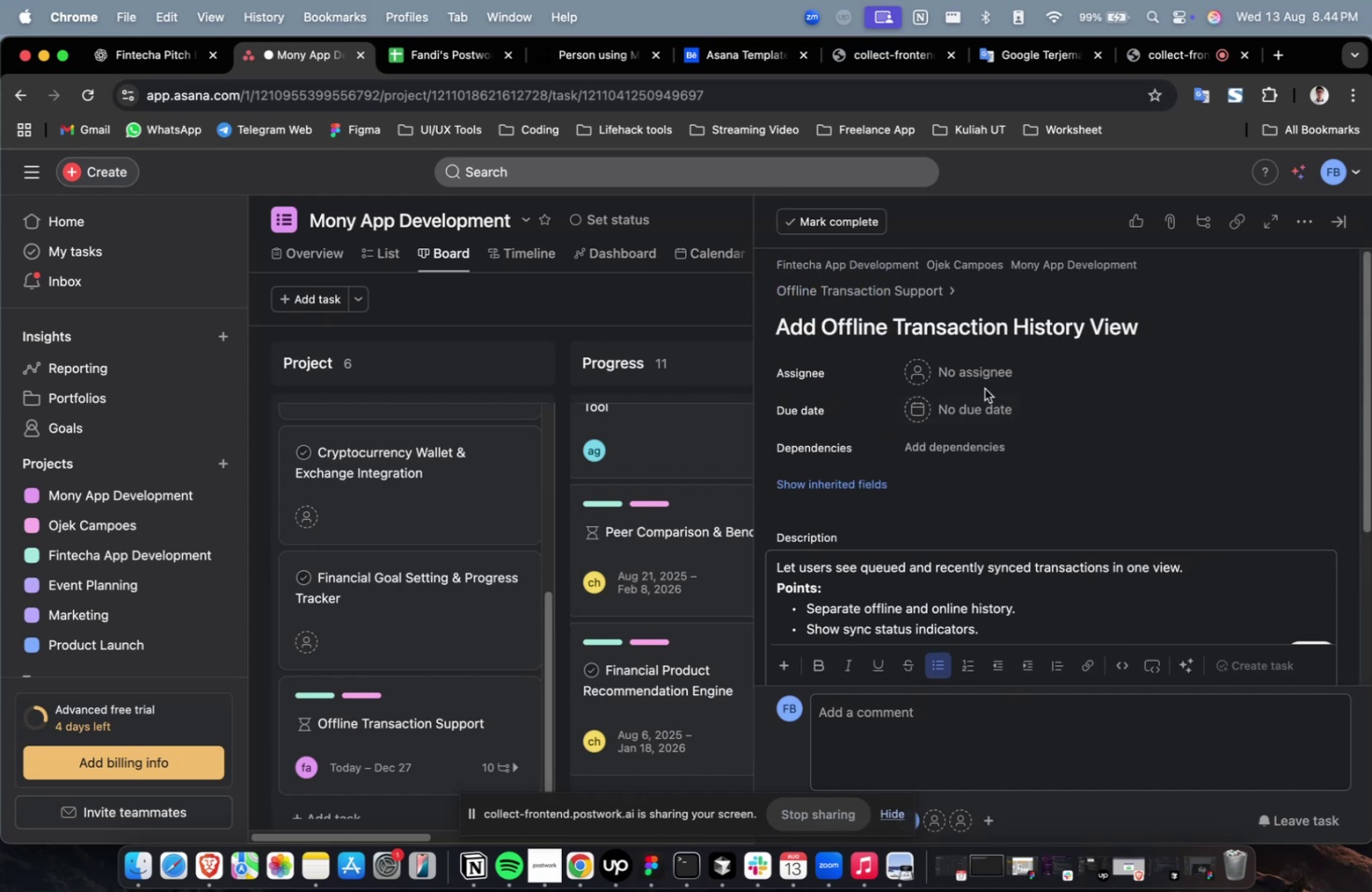 
left_click([987, 378])
 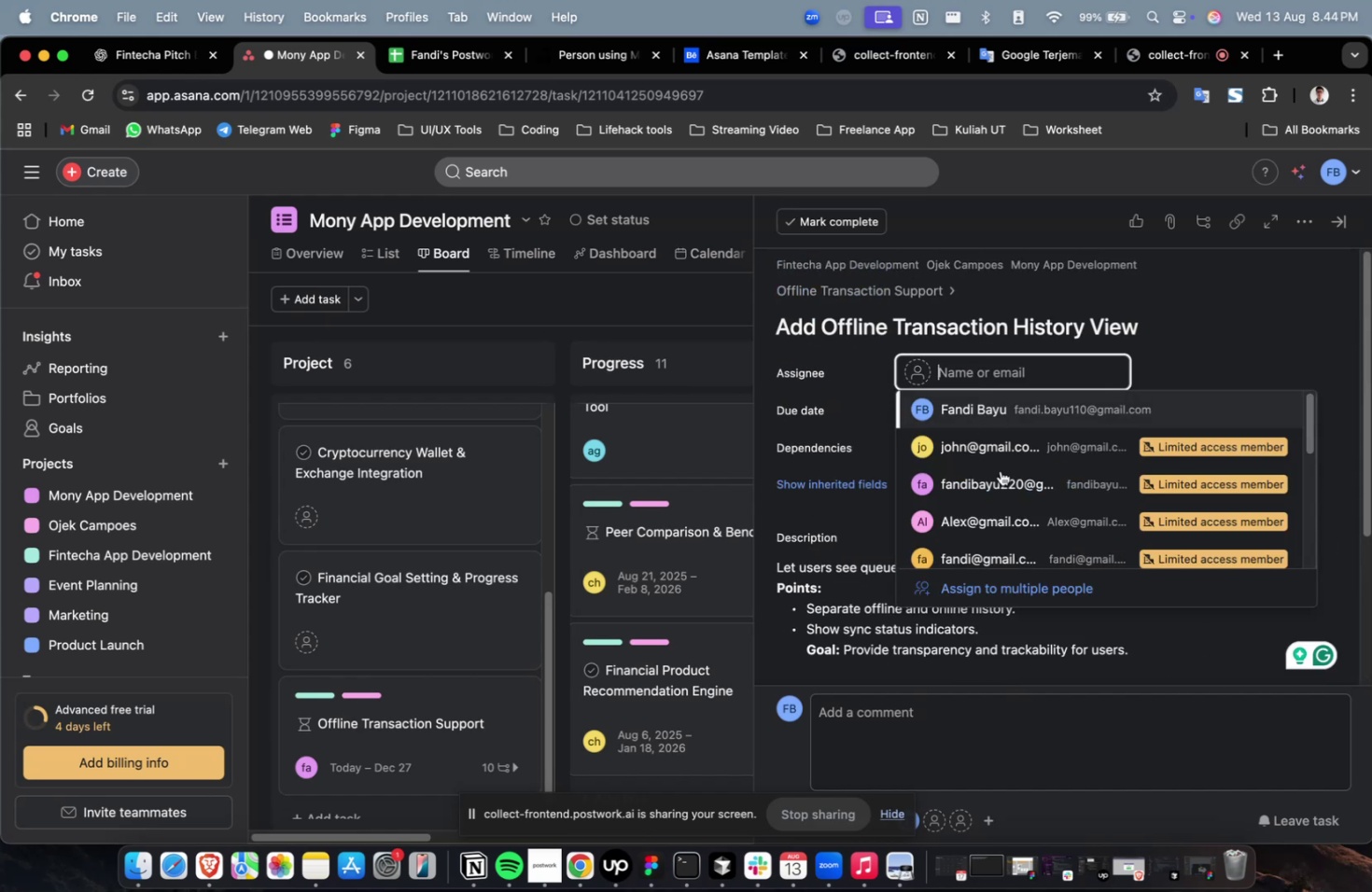 
double_click([1001, 478])
 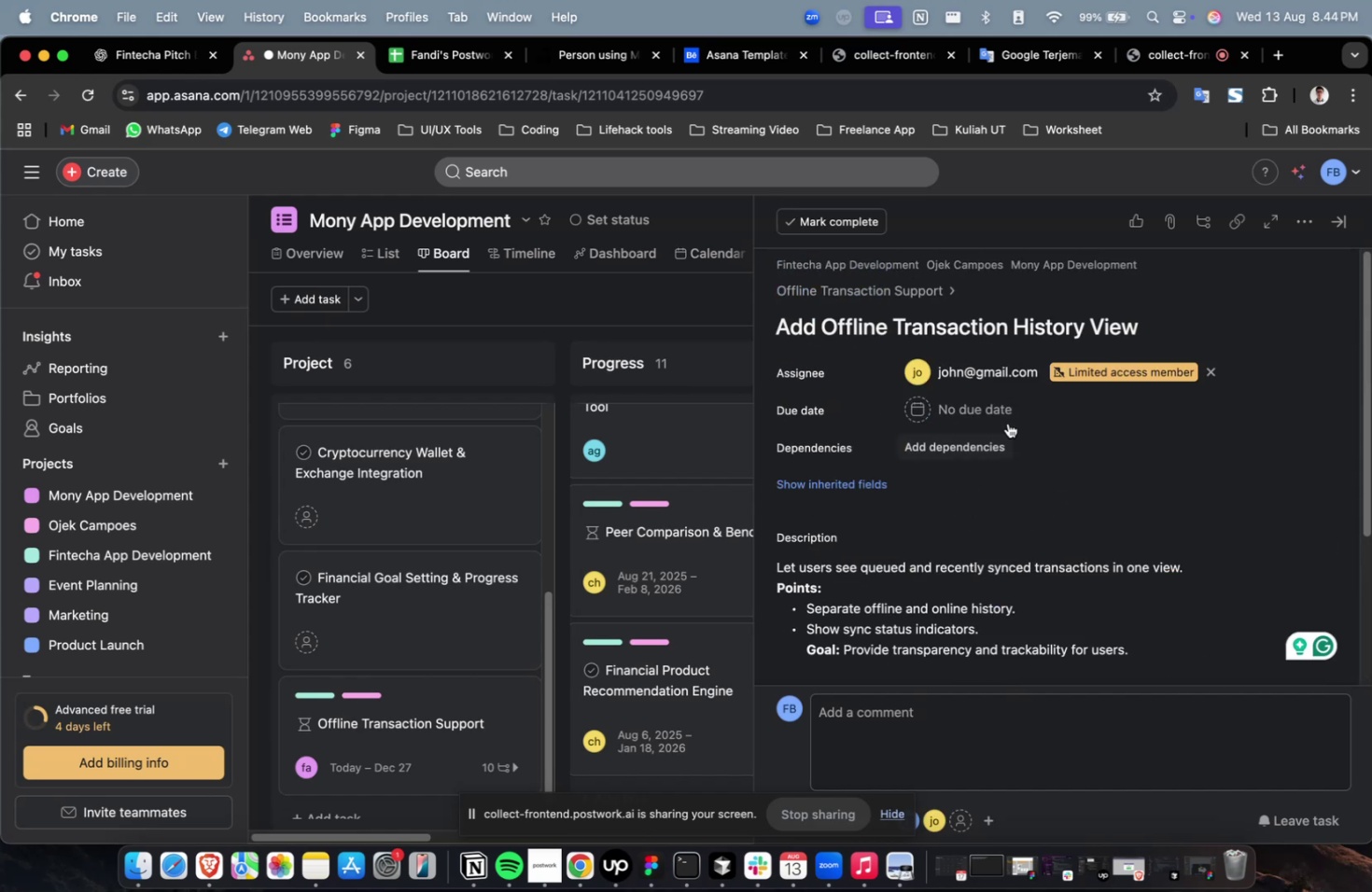 
triple_click([1005, 371])
 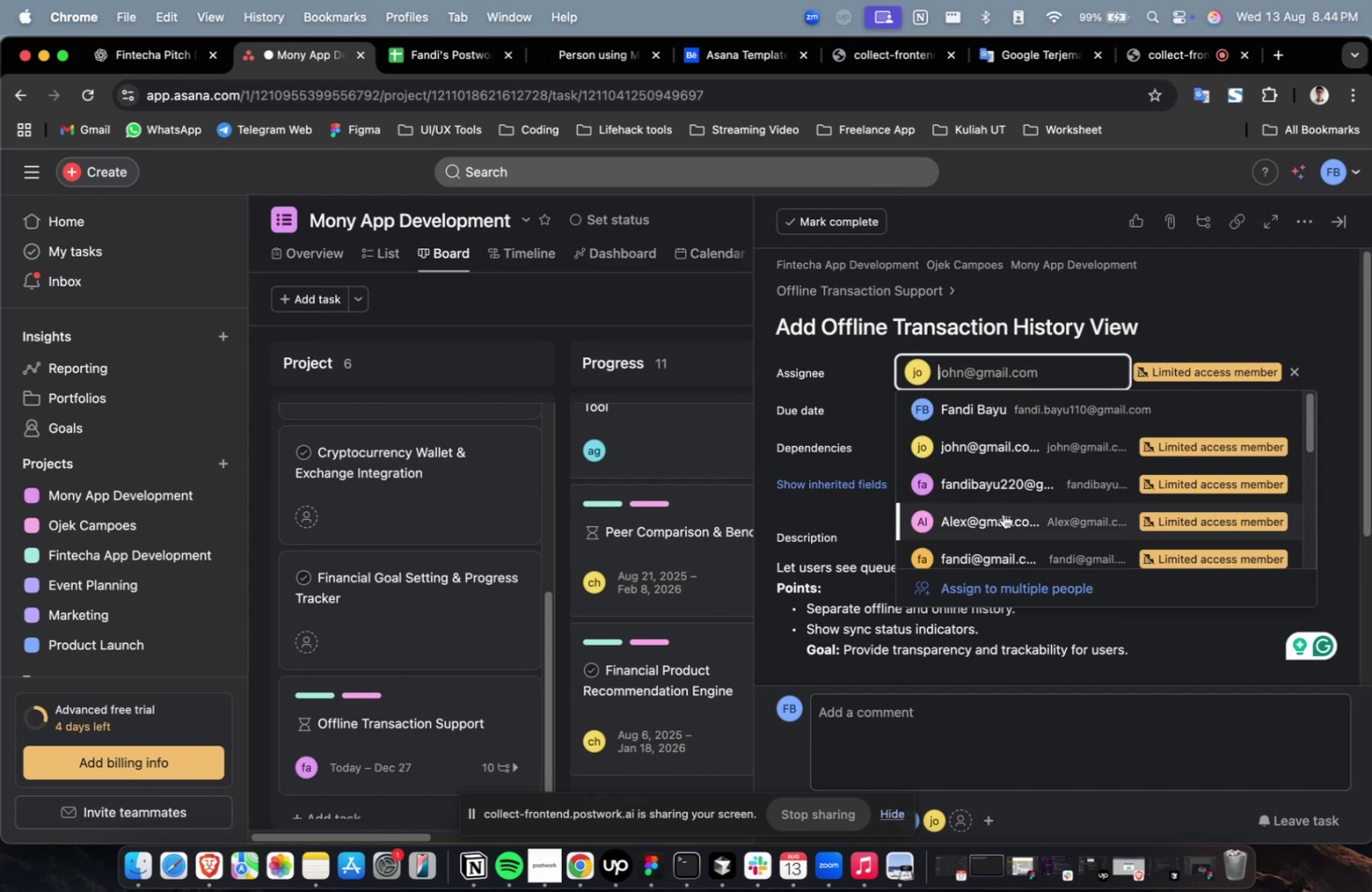 
triple_click([1002, 519])
 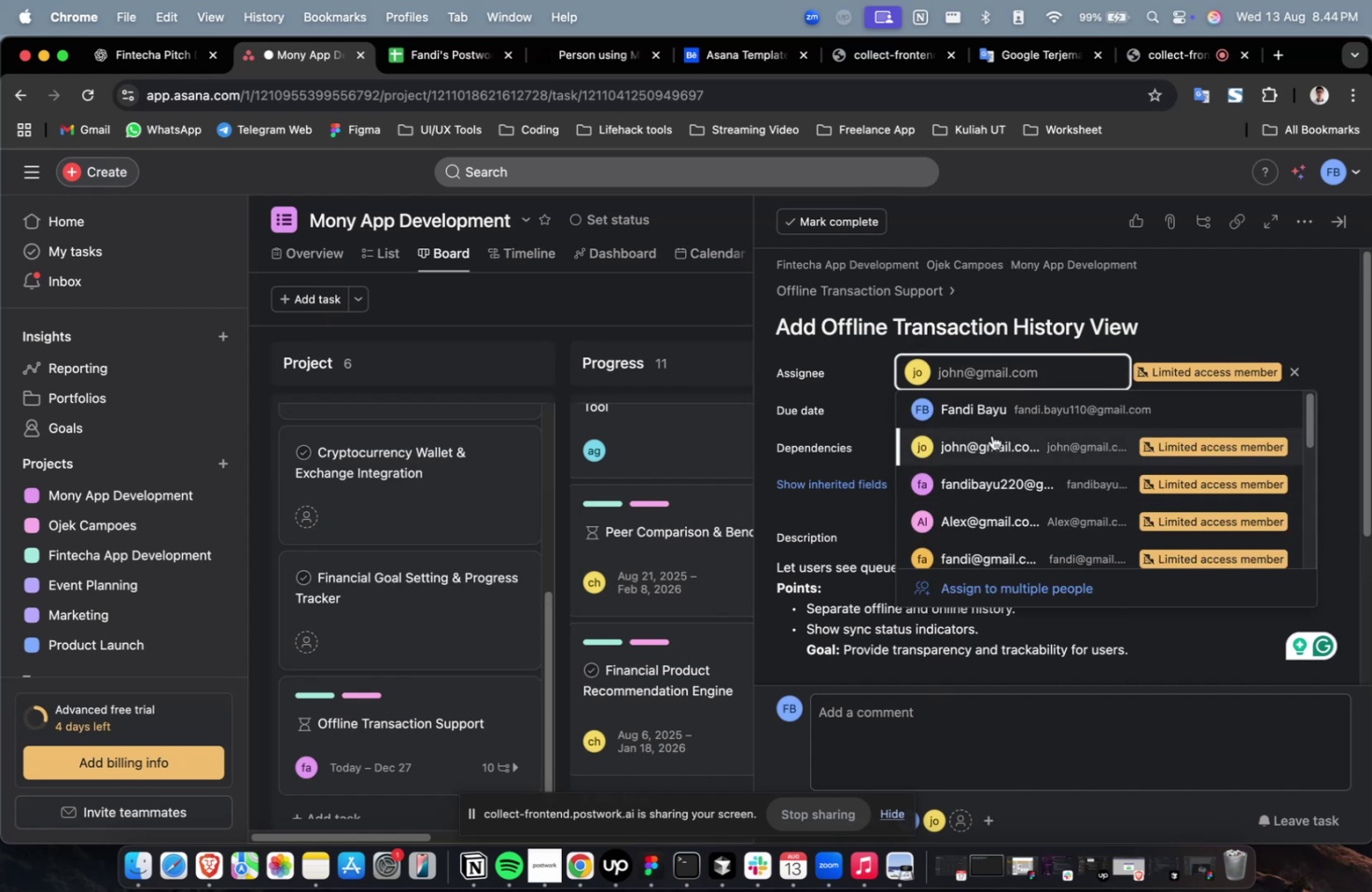 
triple_click([987, 482])
 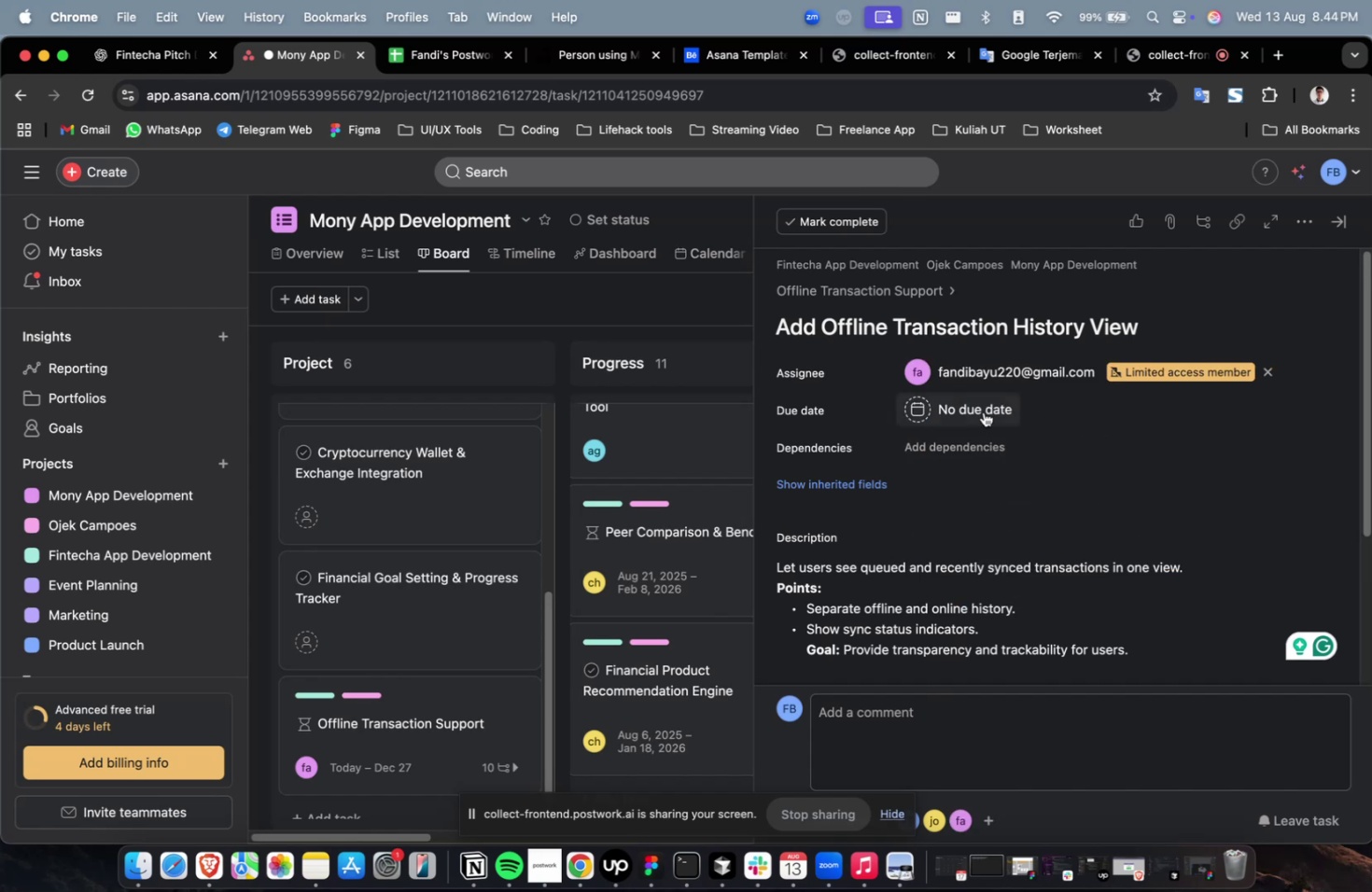 
triple_click([983, 411])
 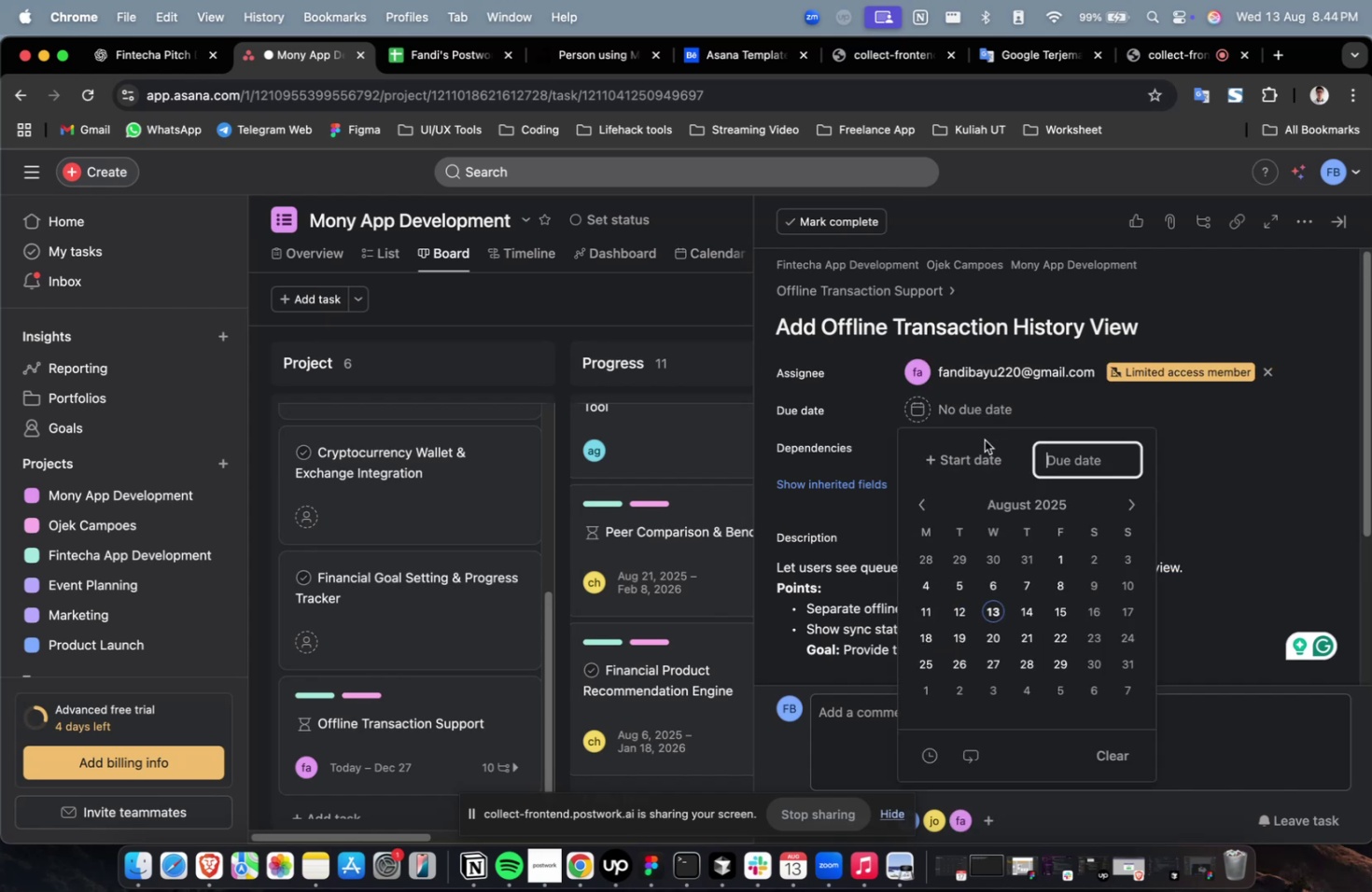 
triple_click([984, 441])
 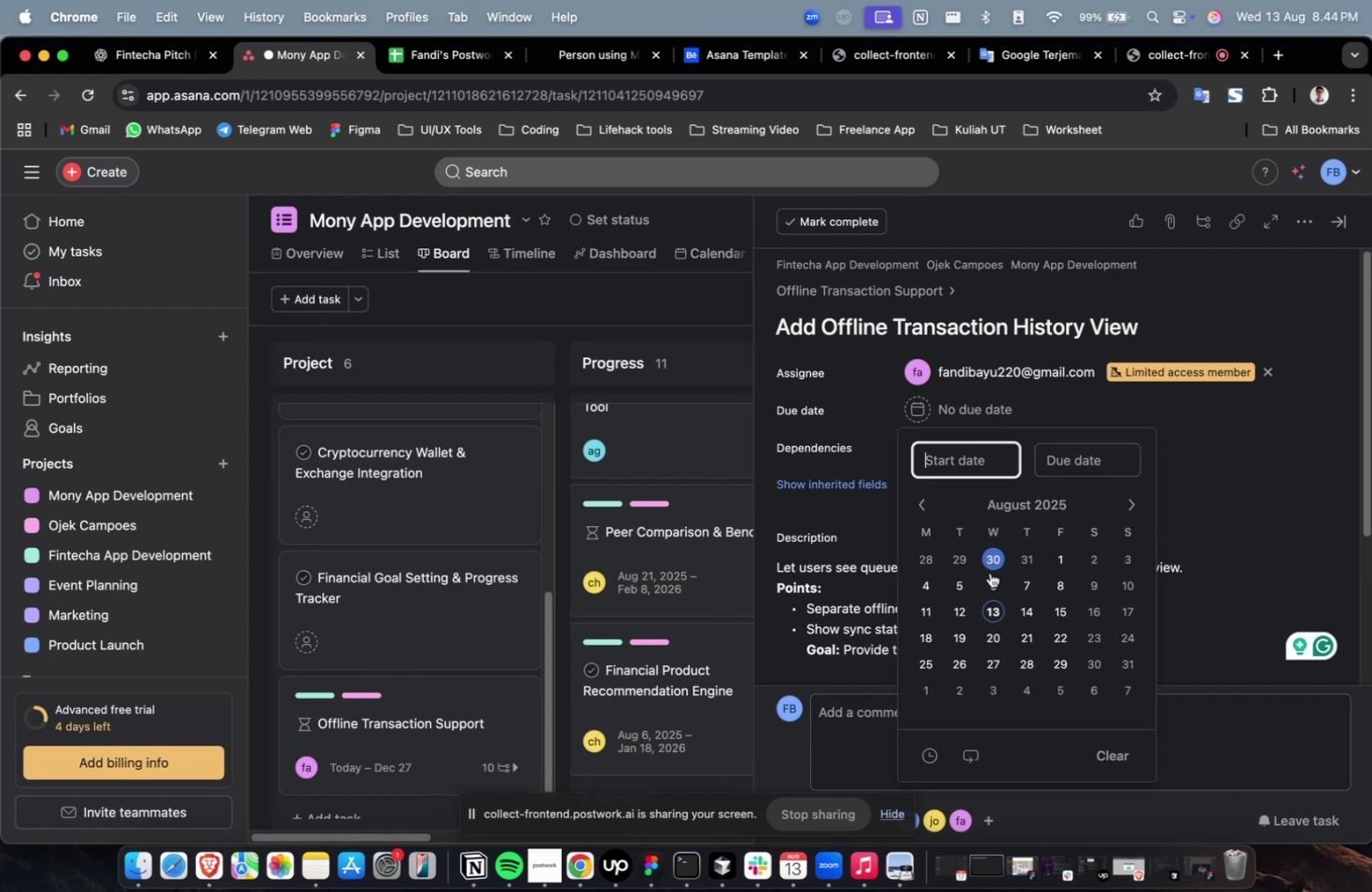 
triple_click([994, 577])
 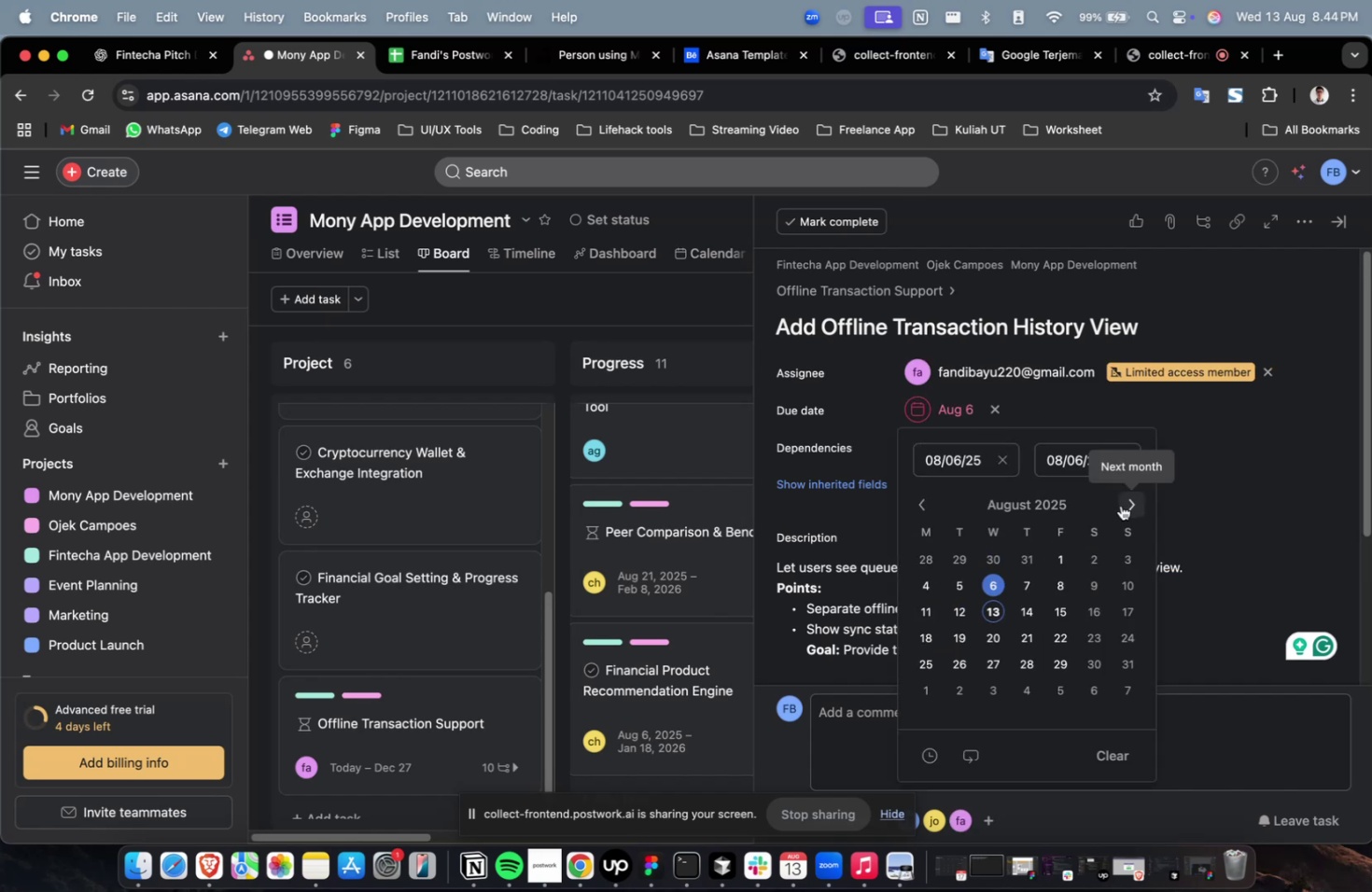 
triple_click([1123, 506])
 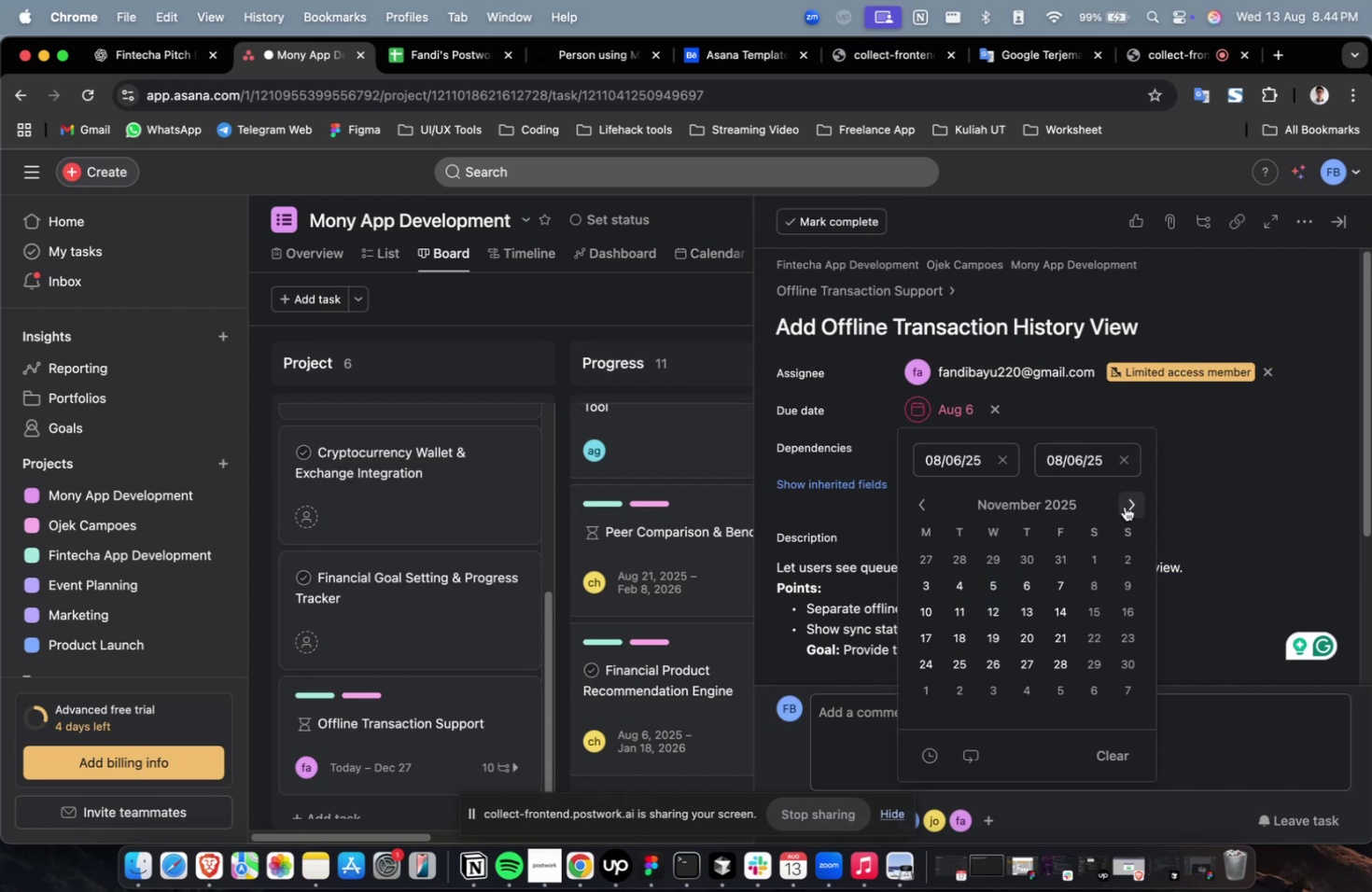 
triple_click([1125, 506])
 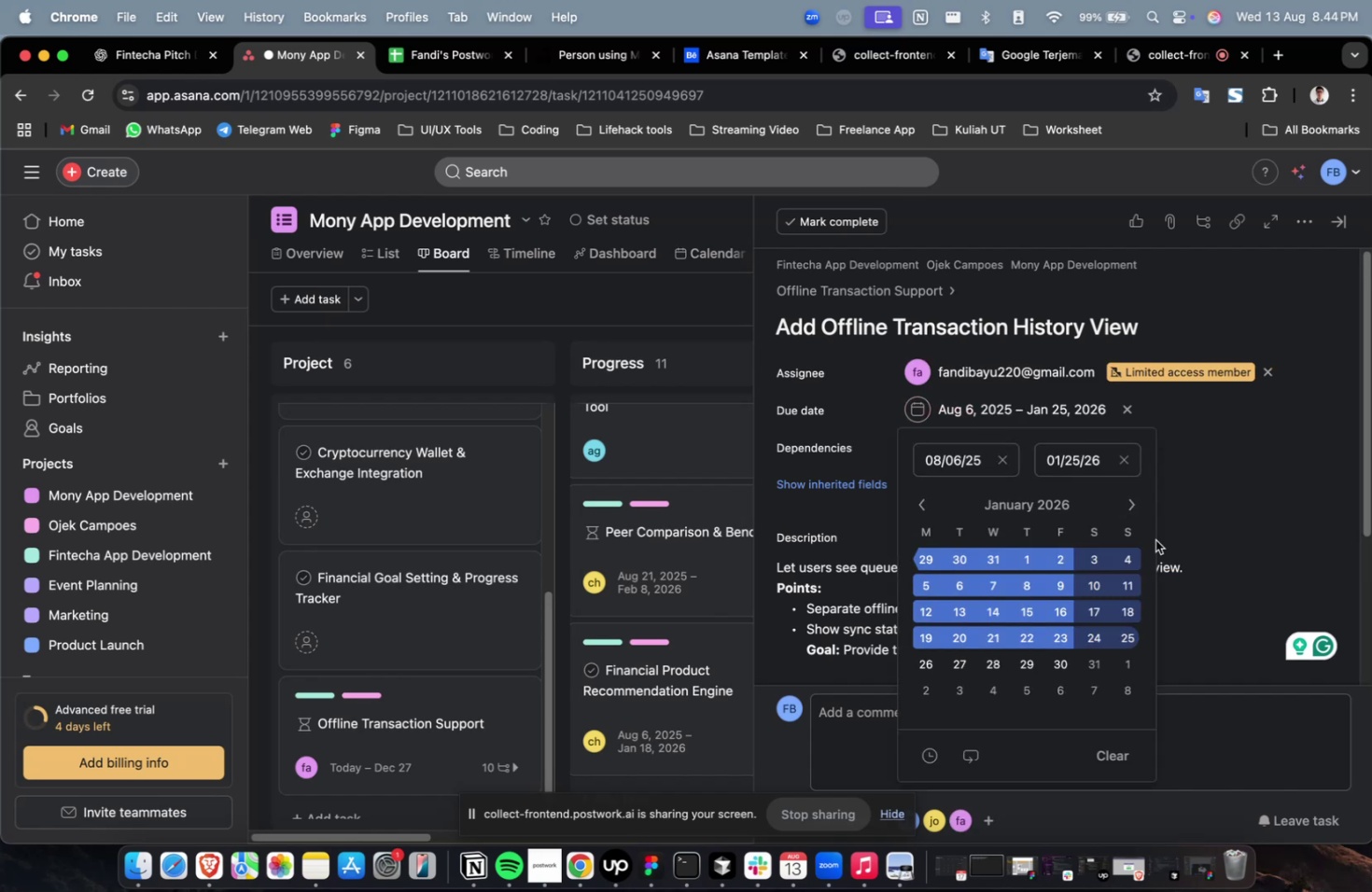 
triple_click([1211, 415])
 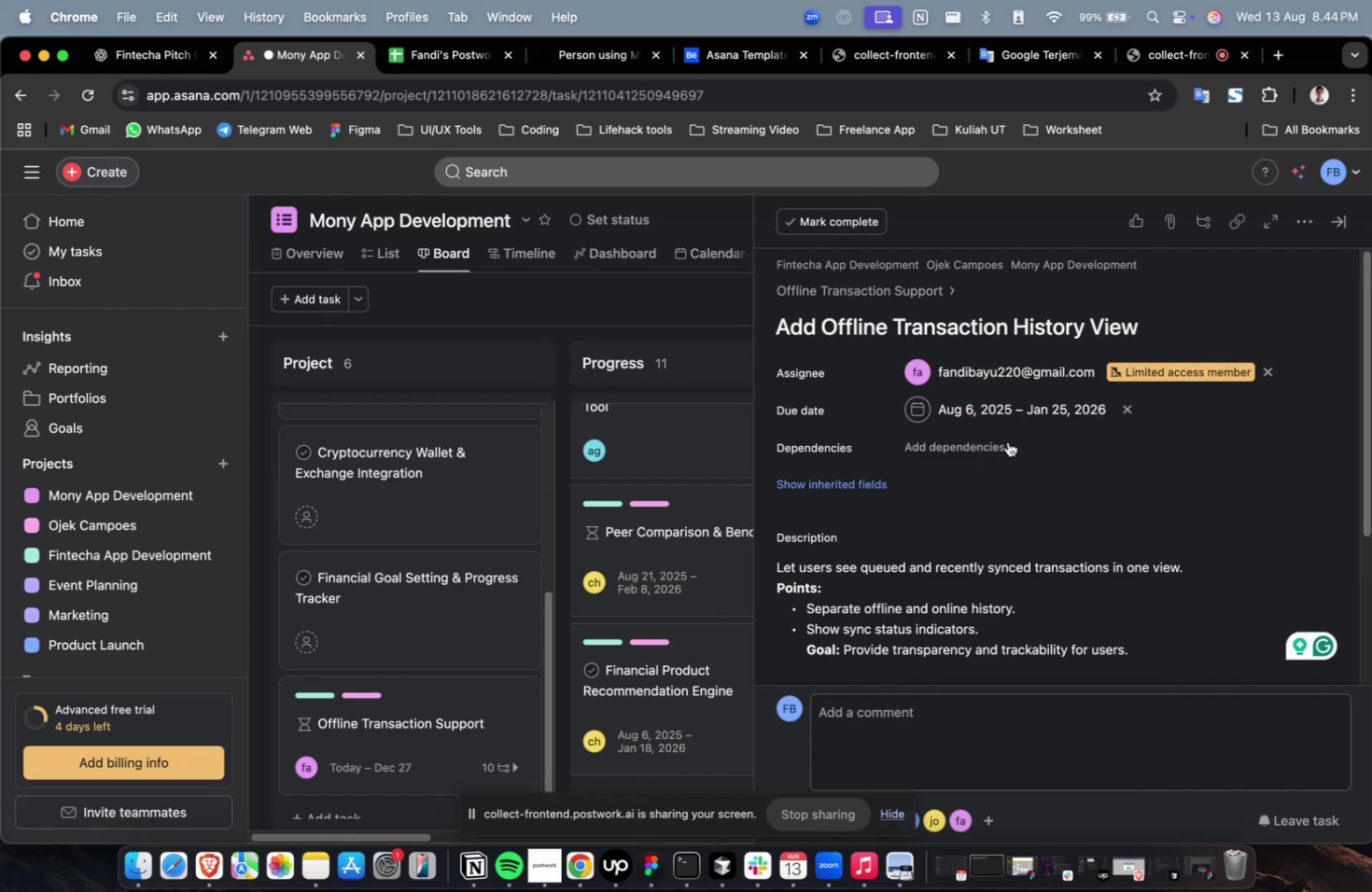 
triple_click([980, 440])
 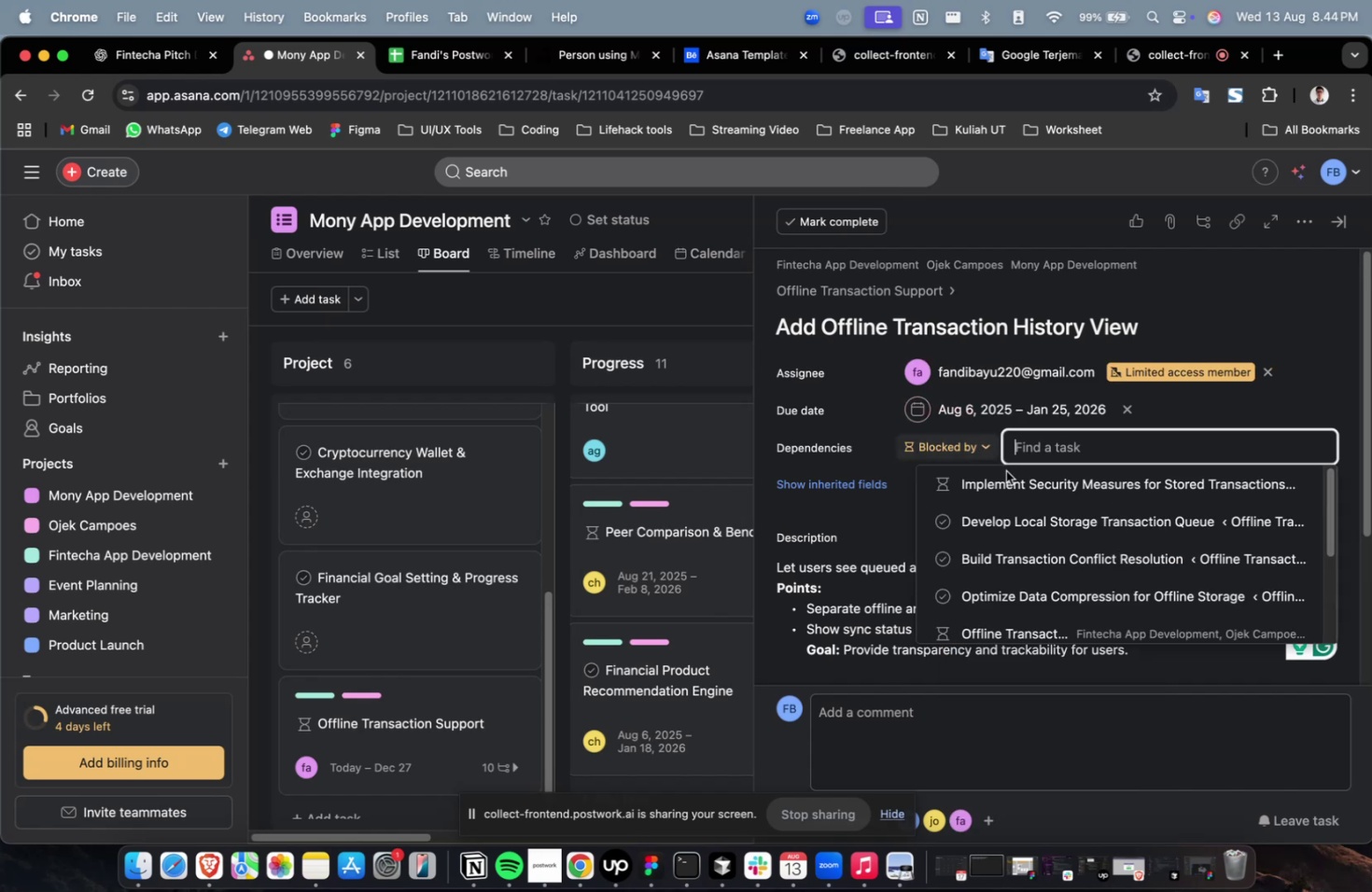 
triple_click([1053, 500])
 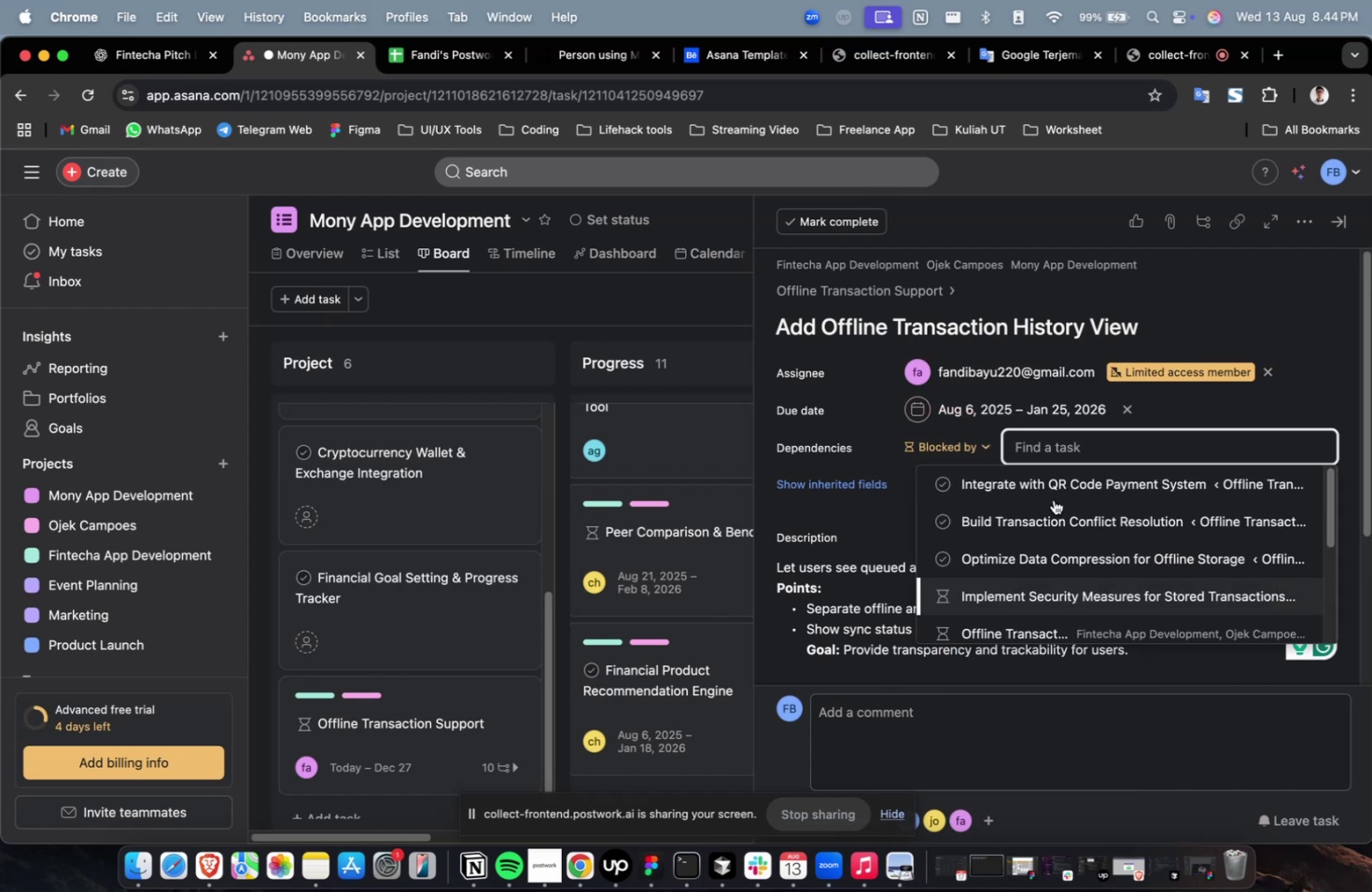 
triple_click([1053, 482])
 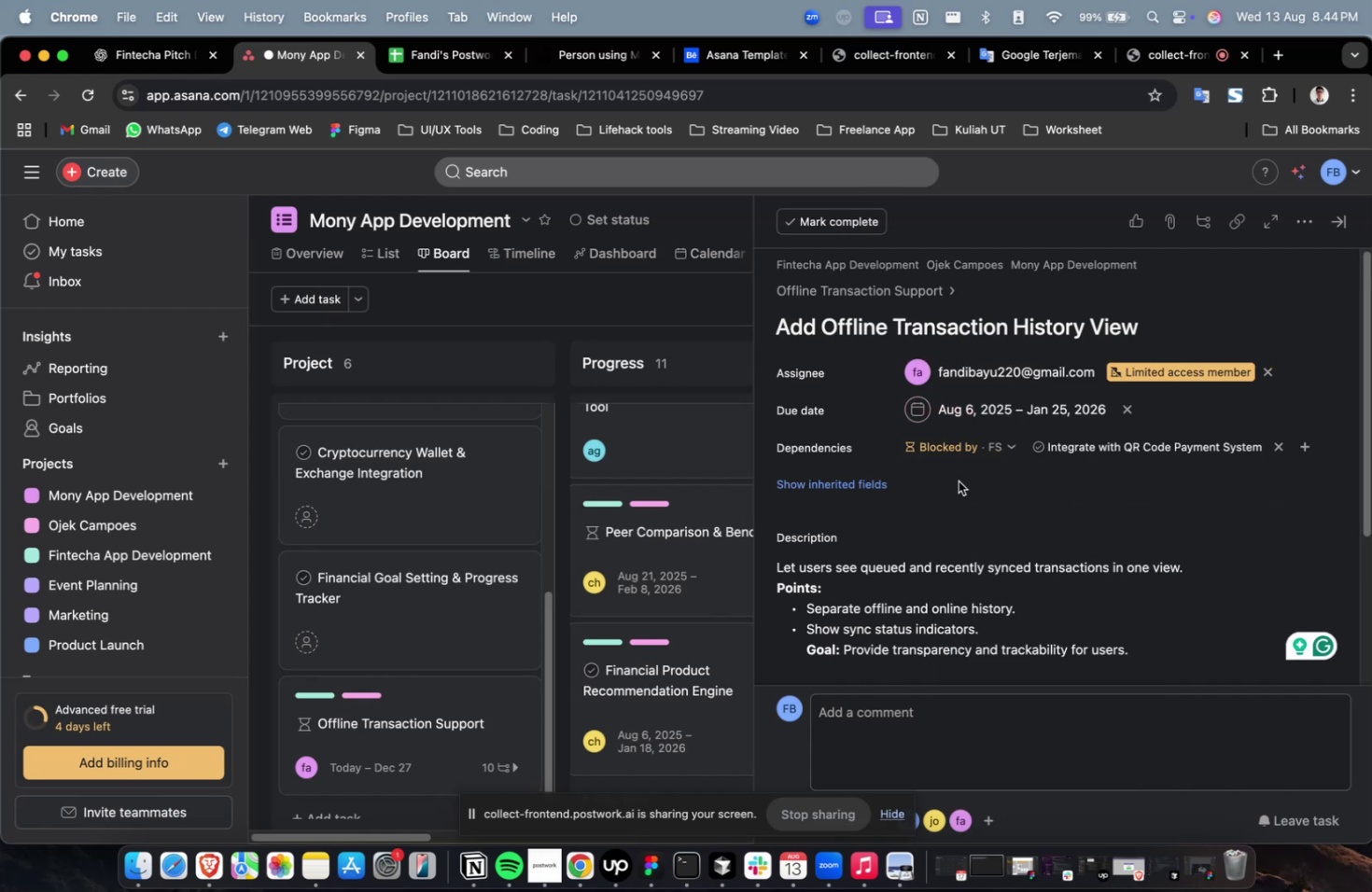 
triple_click([871, 484])
 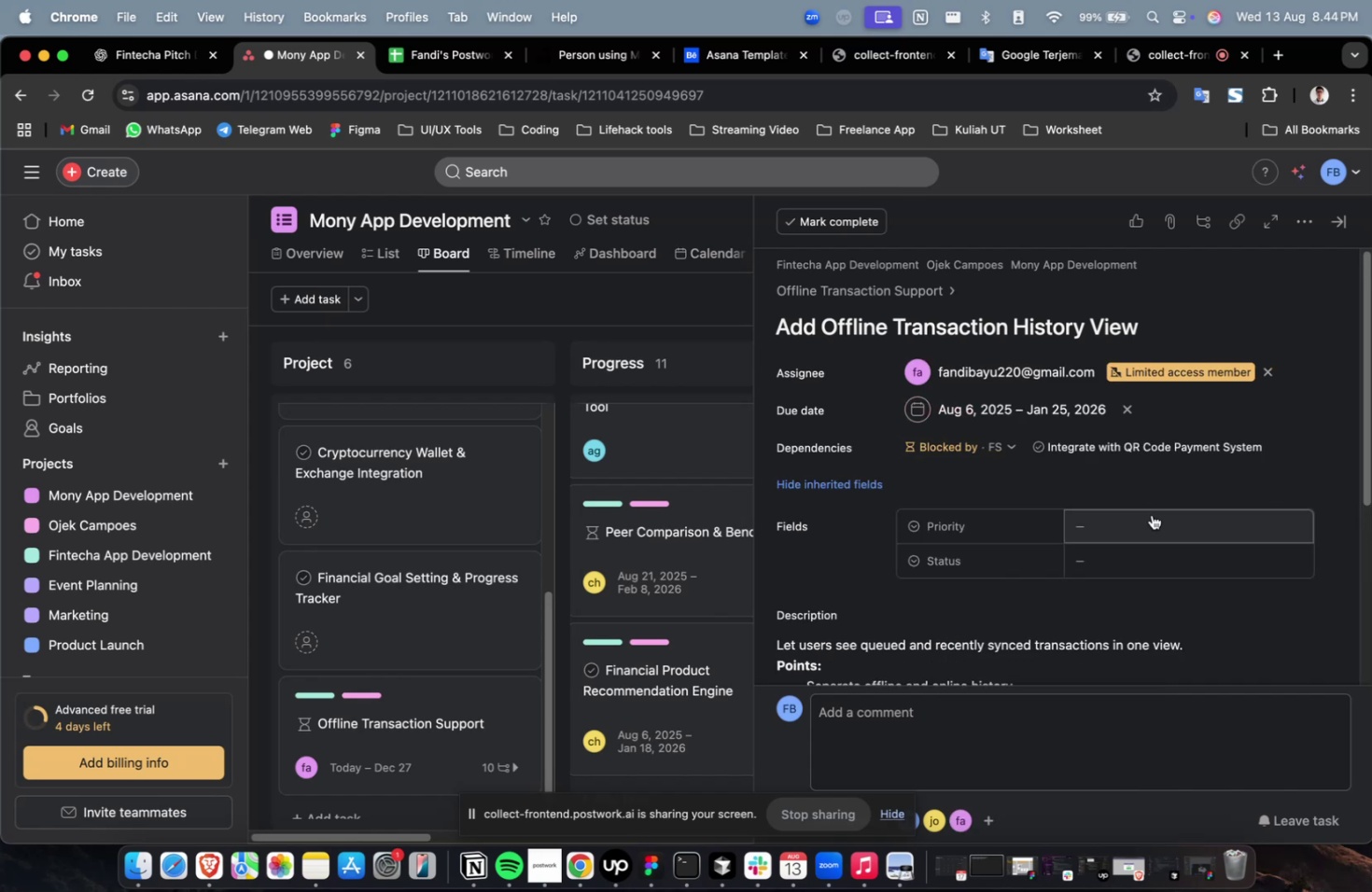 
triple_click([1153, 523])
 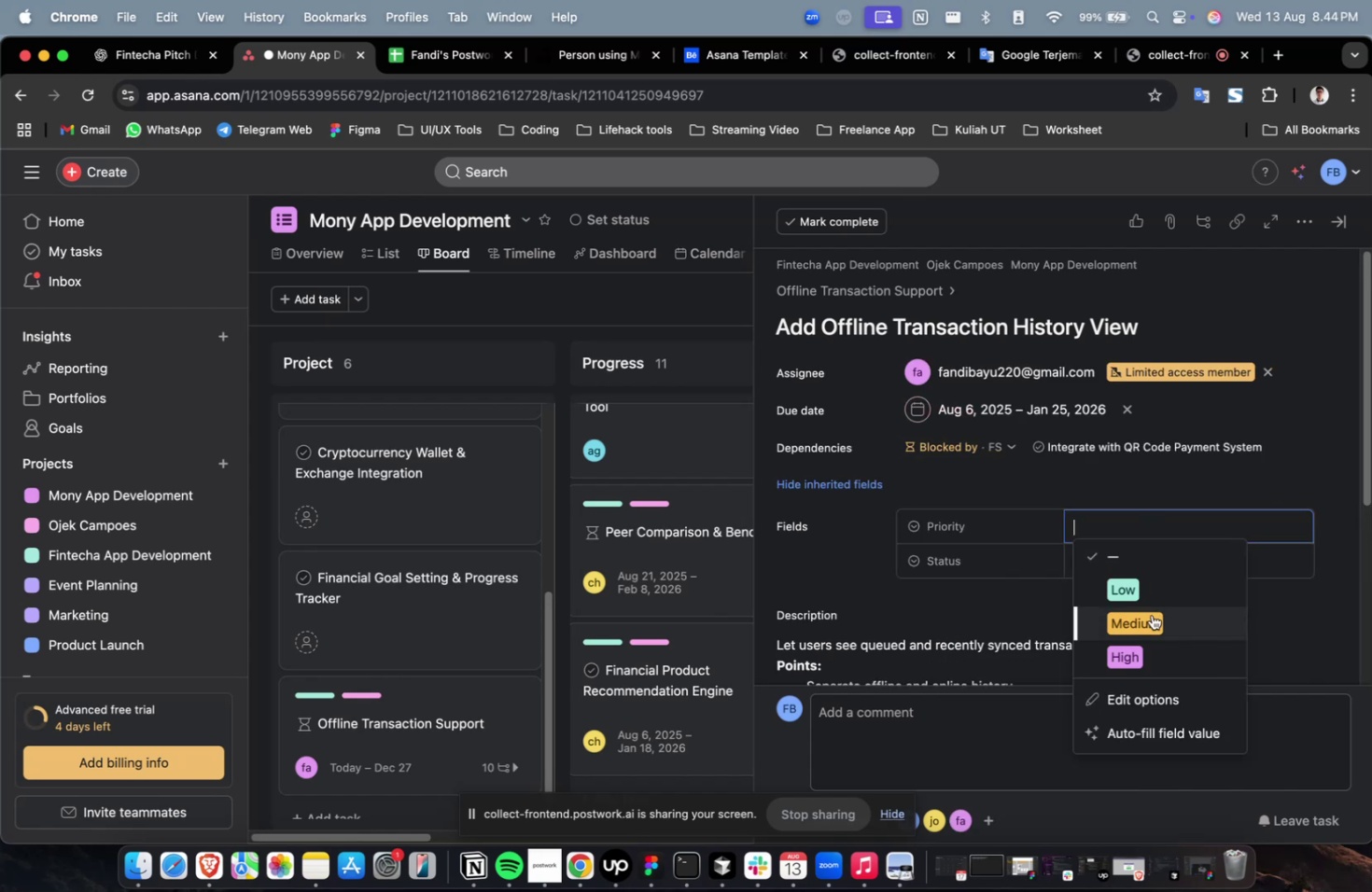 
triple_click([1151, 614])
 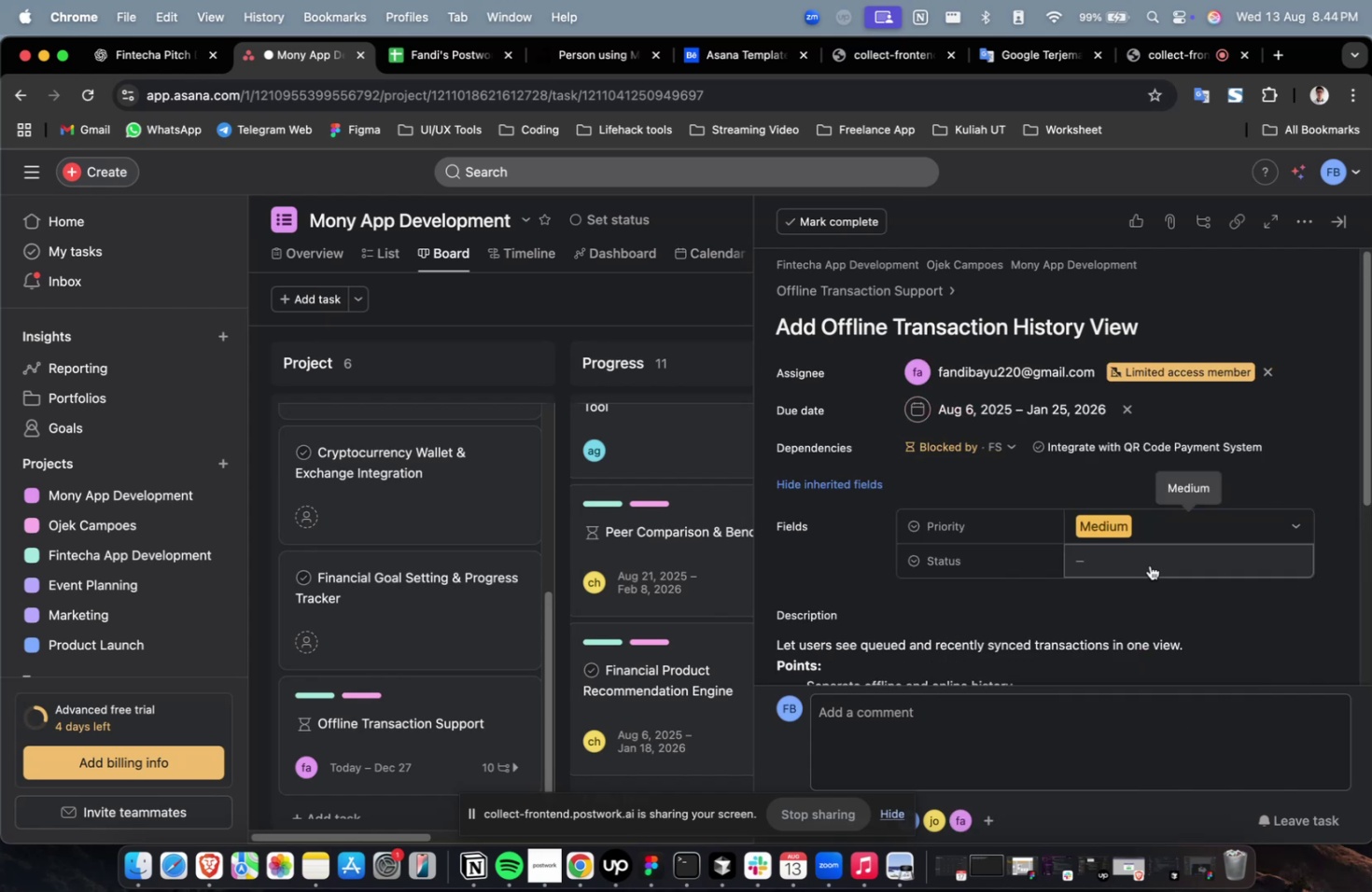 
triple_click([1149, 561])
 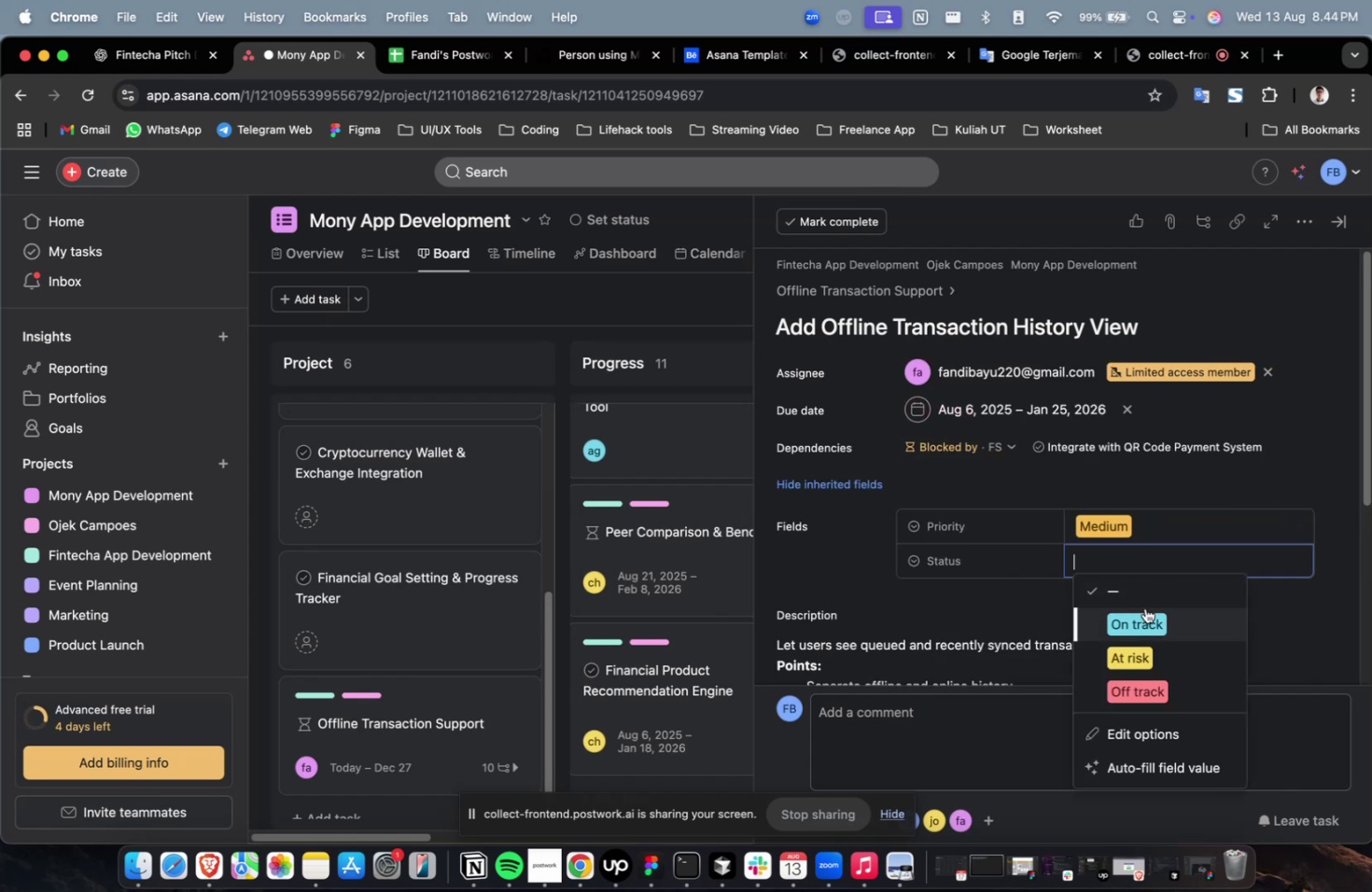 
triple_click([1144, 607])
 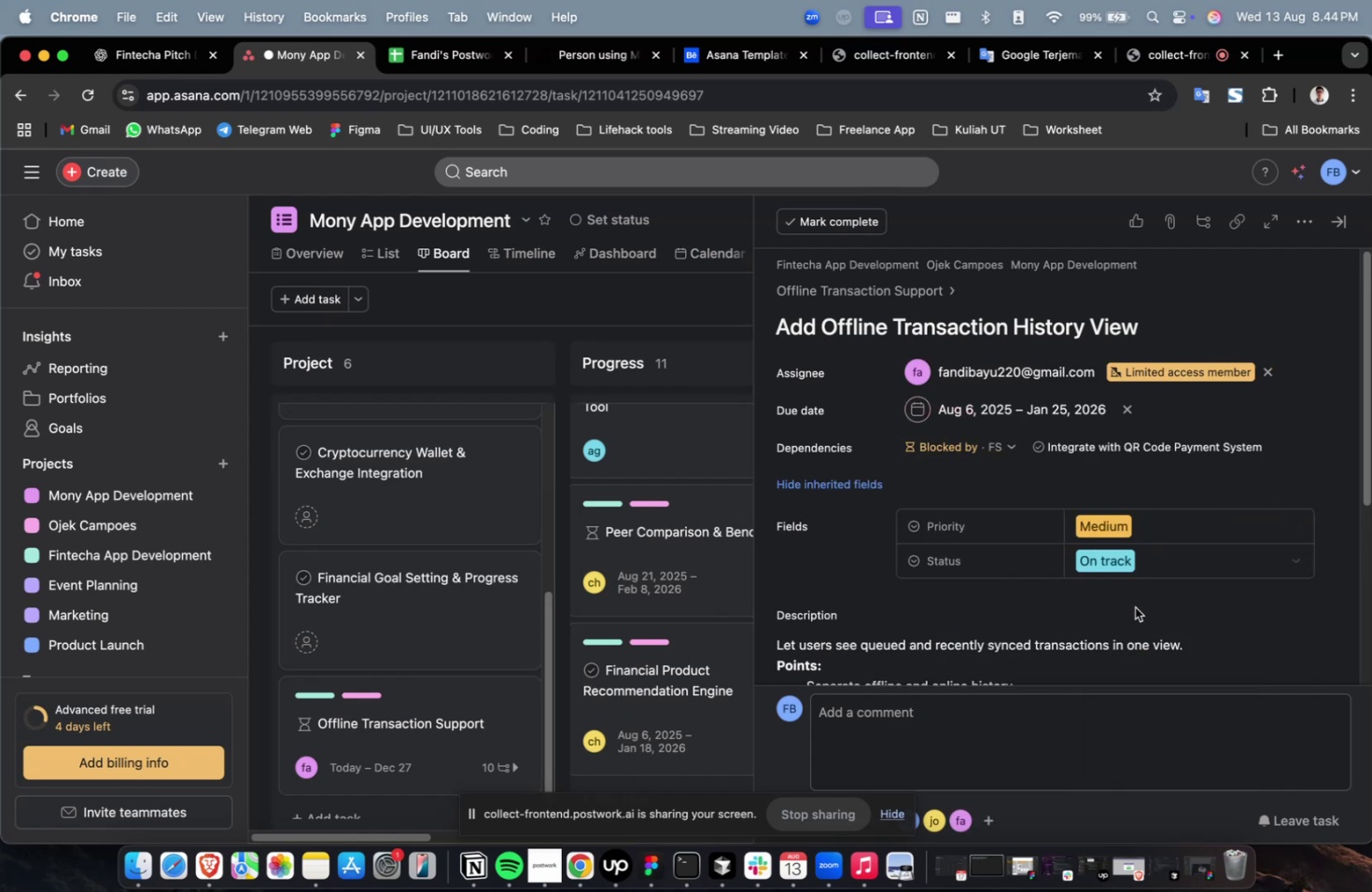 
scroll: coordinate [1133, 606], scroll_direction: down, amount: 38.0
 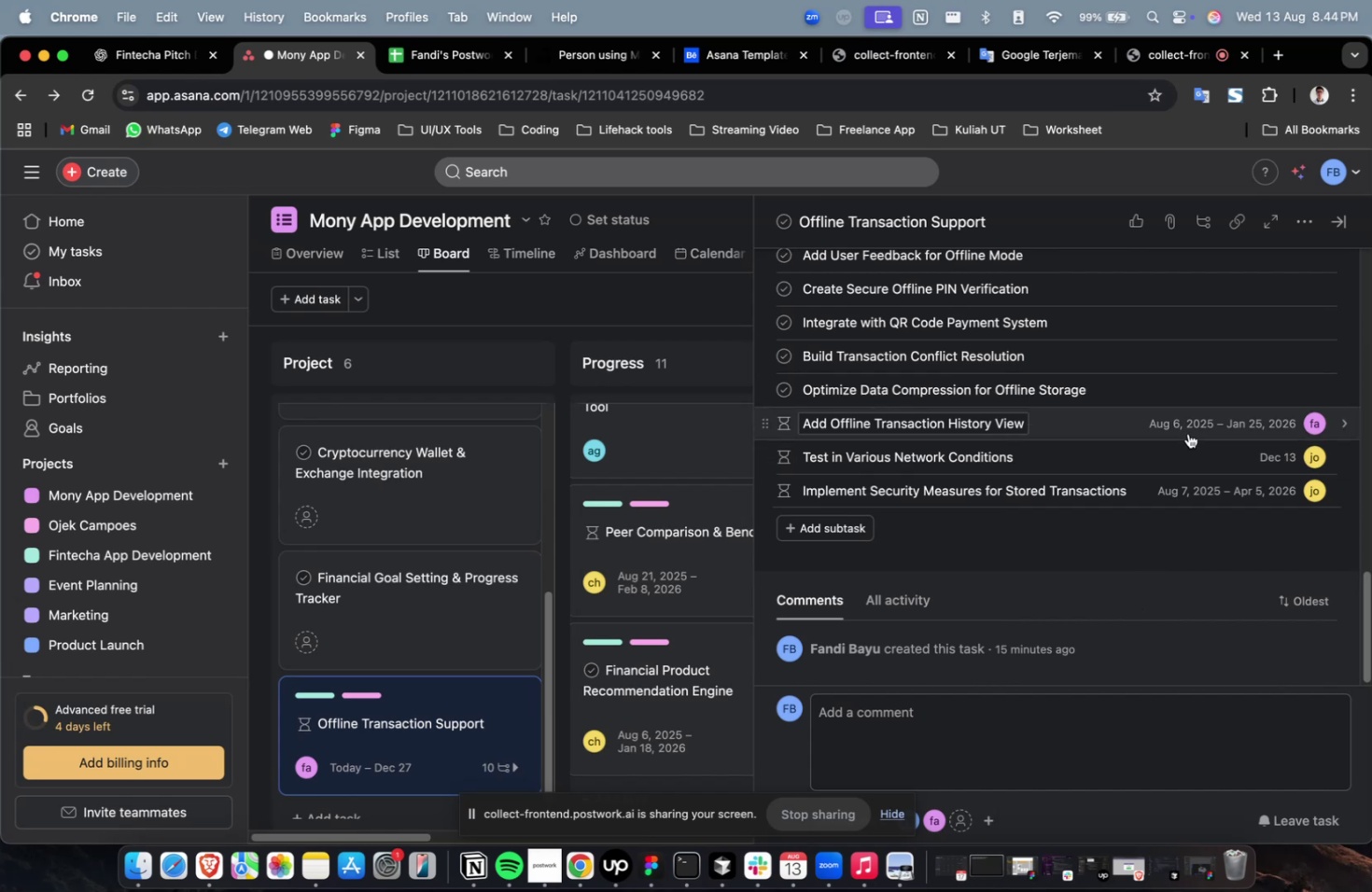 
left_click([1197, 390])
 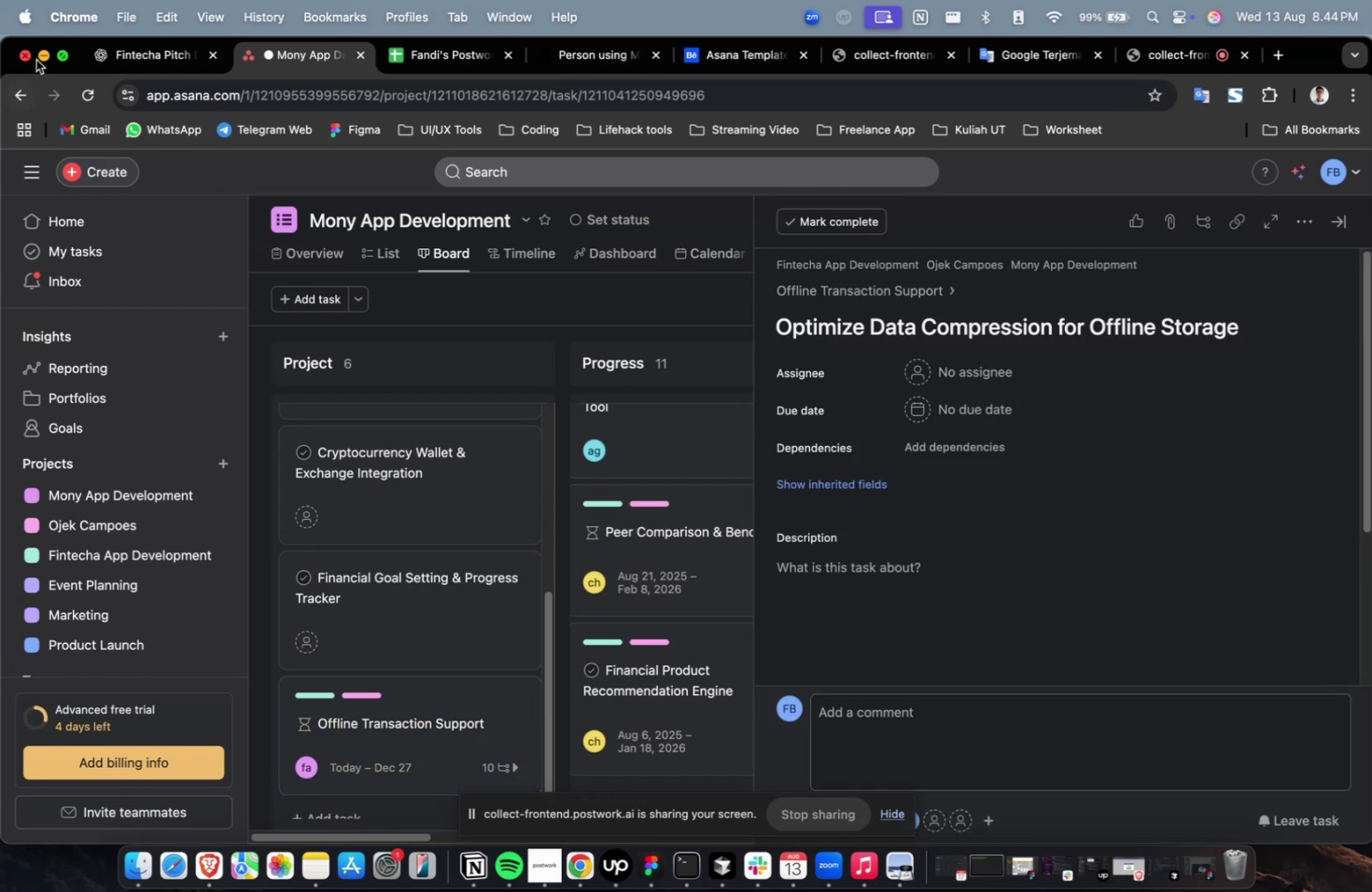 
left_click([140, 57])
 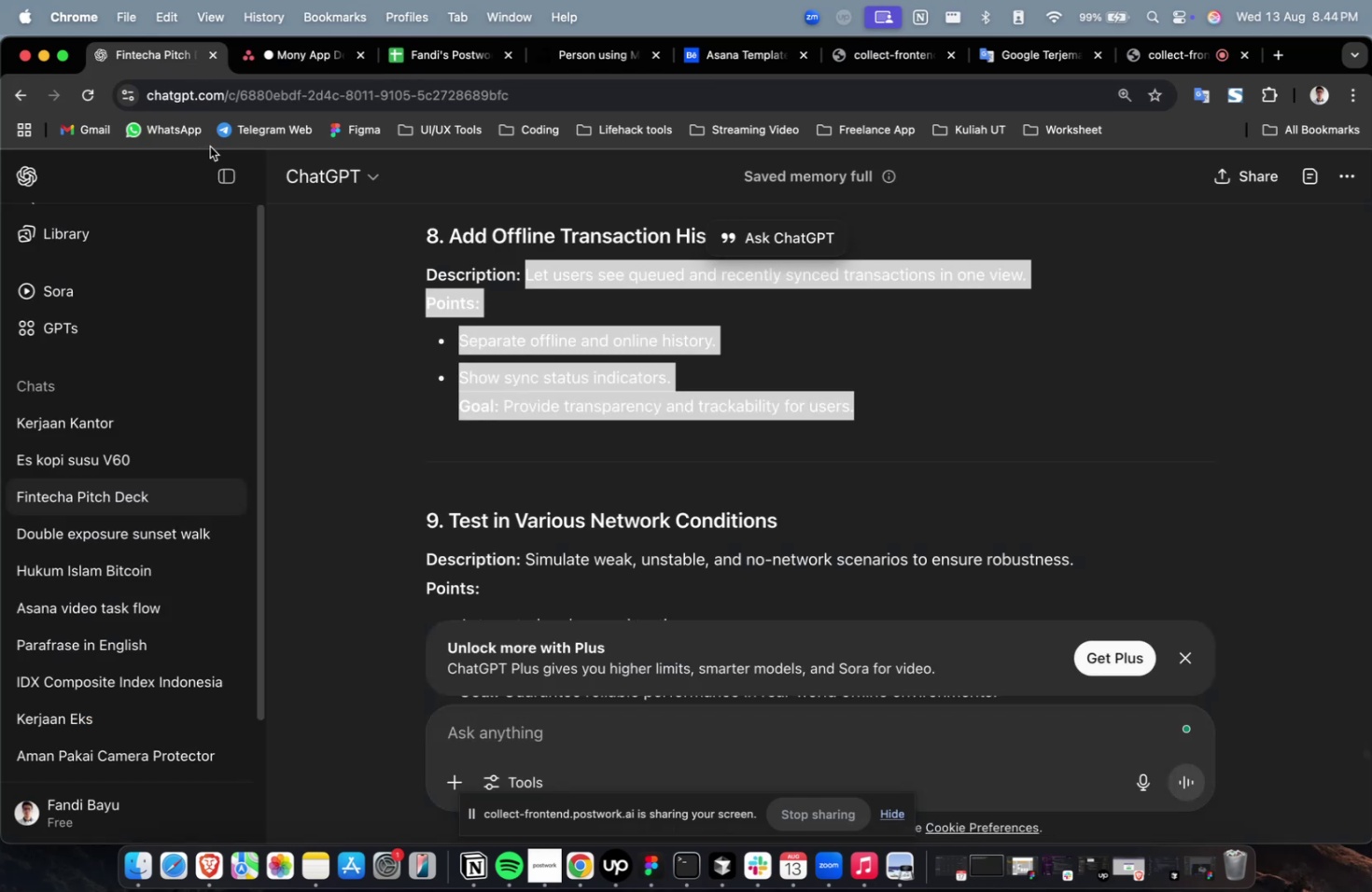 
scroll: coordinate [606, 441], scroll_direction: up, amount: 9.0
 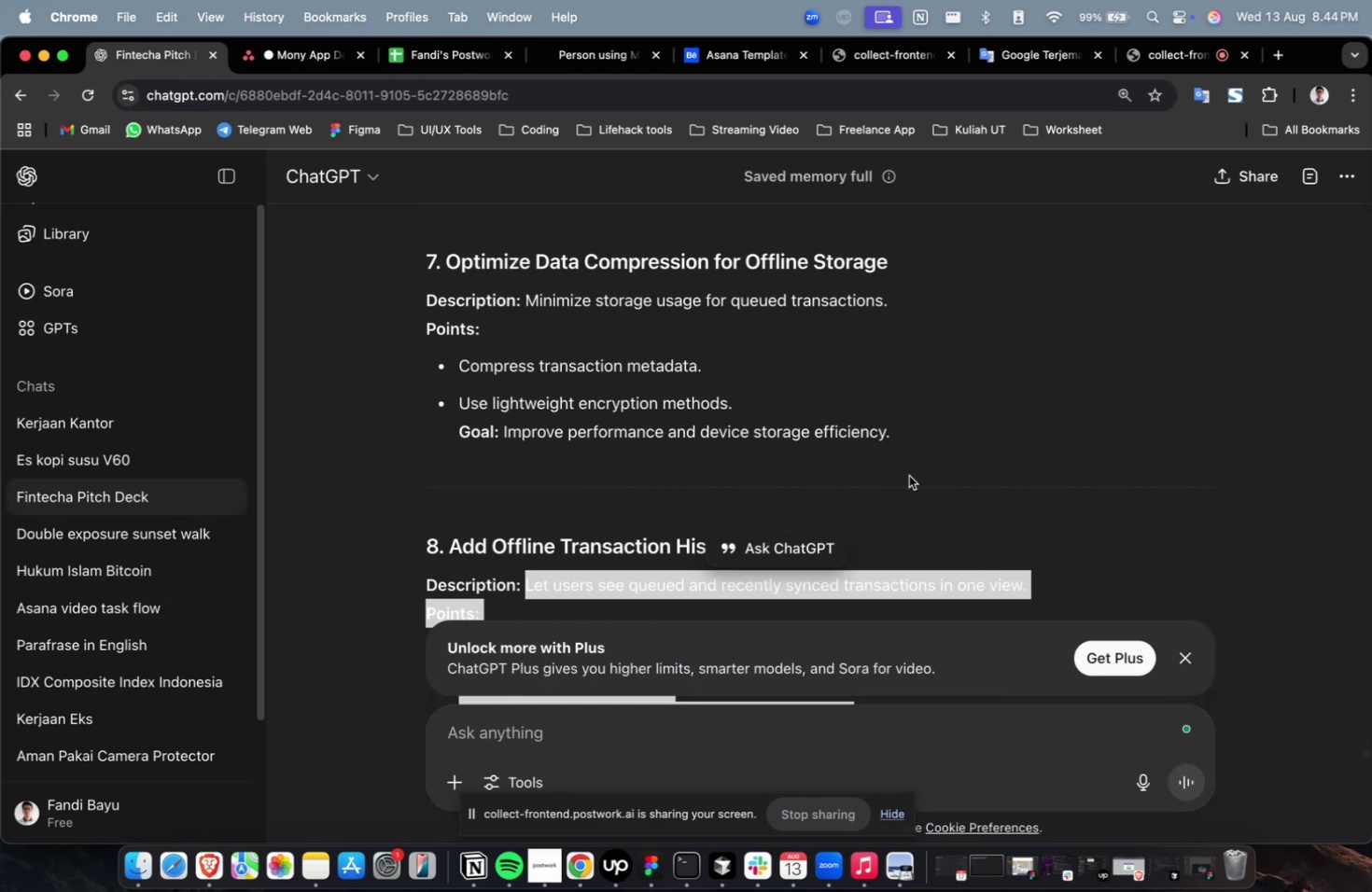 
left_click_drag(start_coordinate=[908, 453], to_coordinate=[522, 310])
 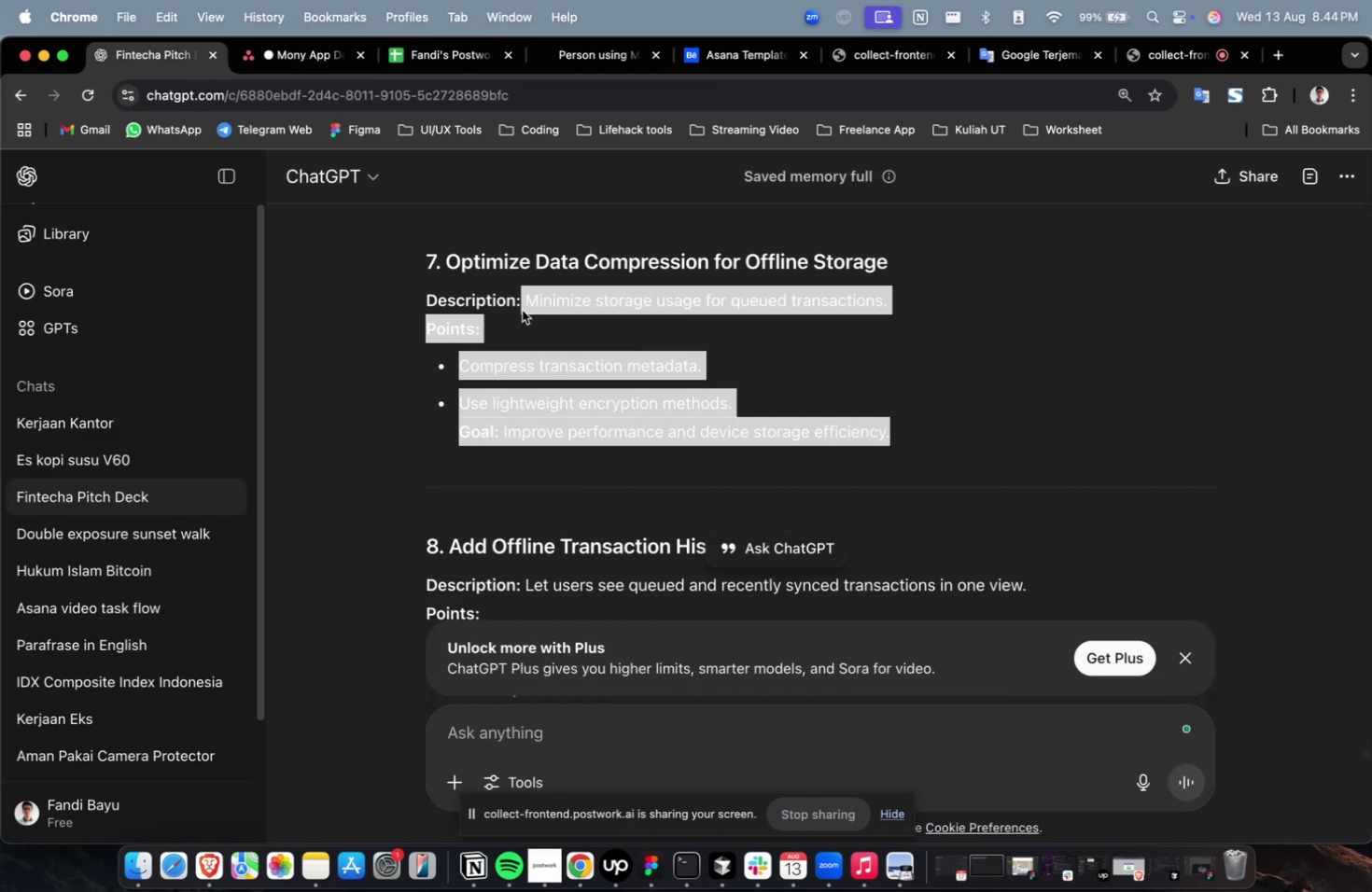 
key(Meta+C)
 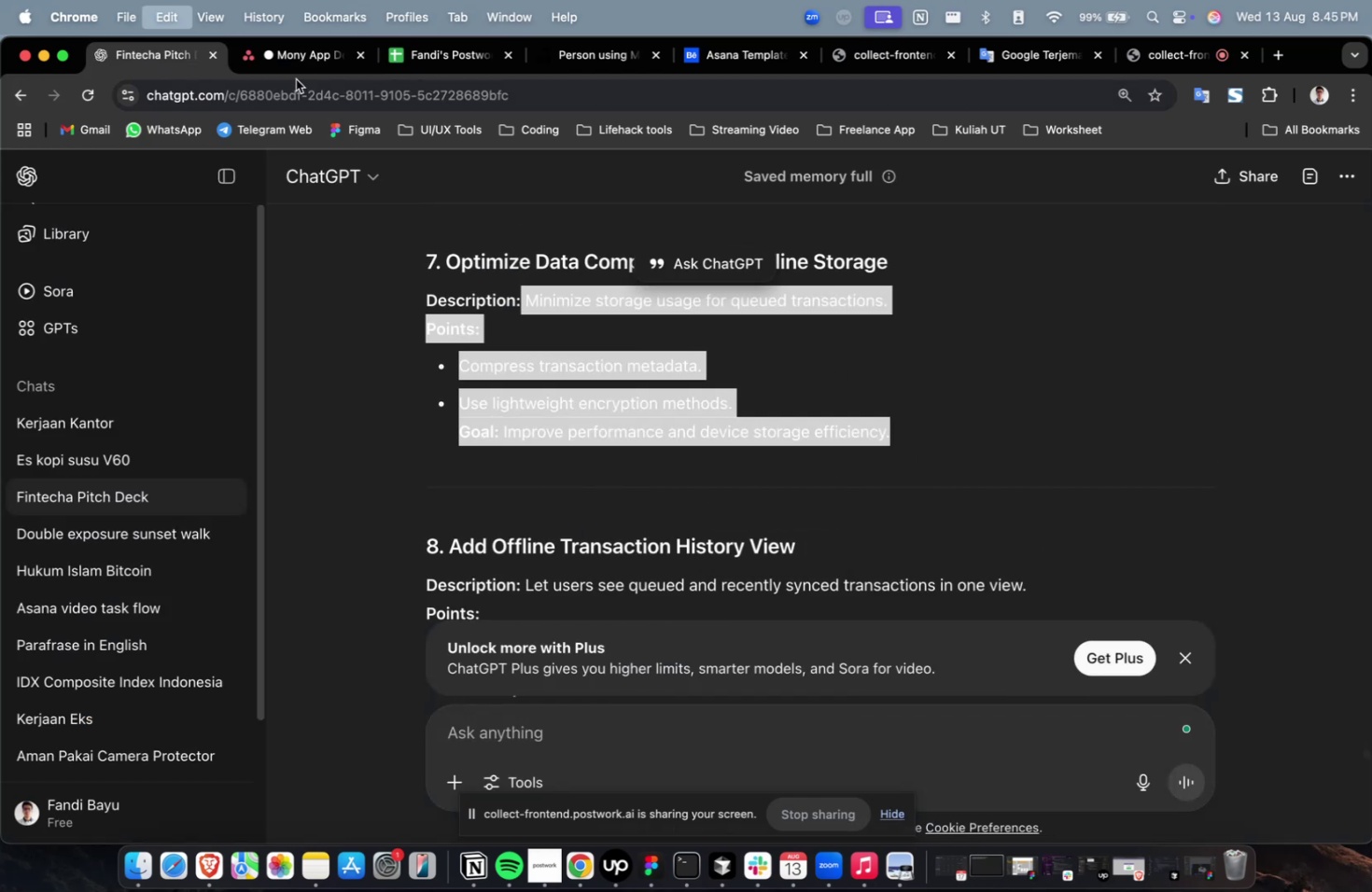 
key(Meta+C)
 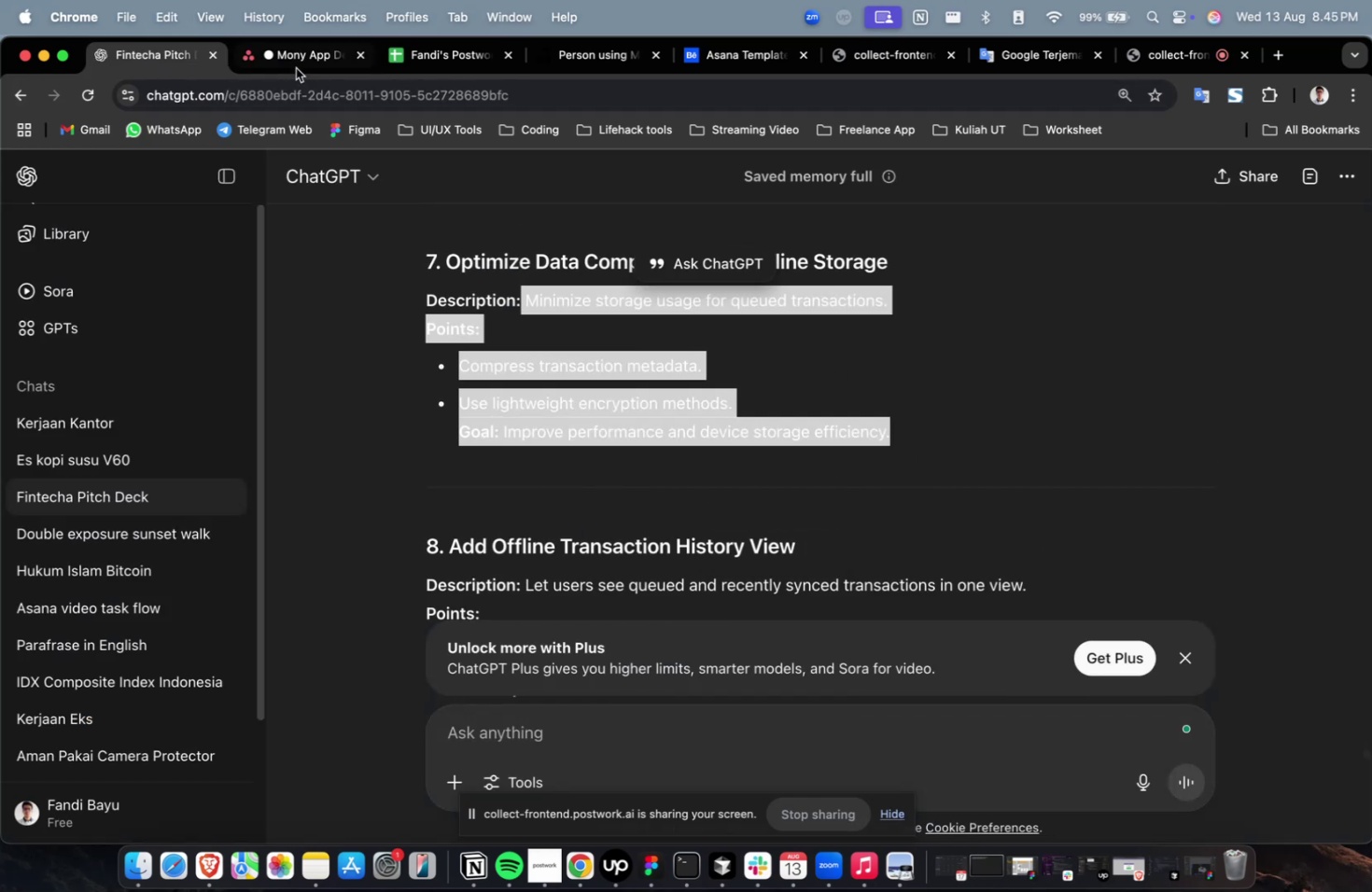 
left_click([297, 66])
 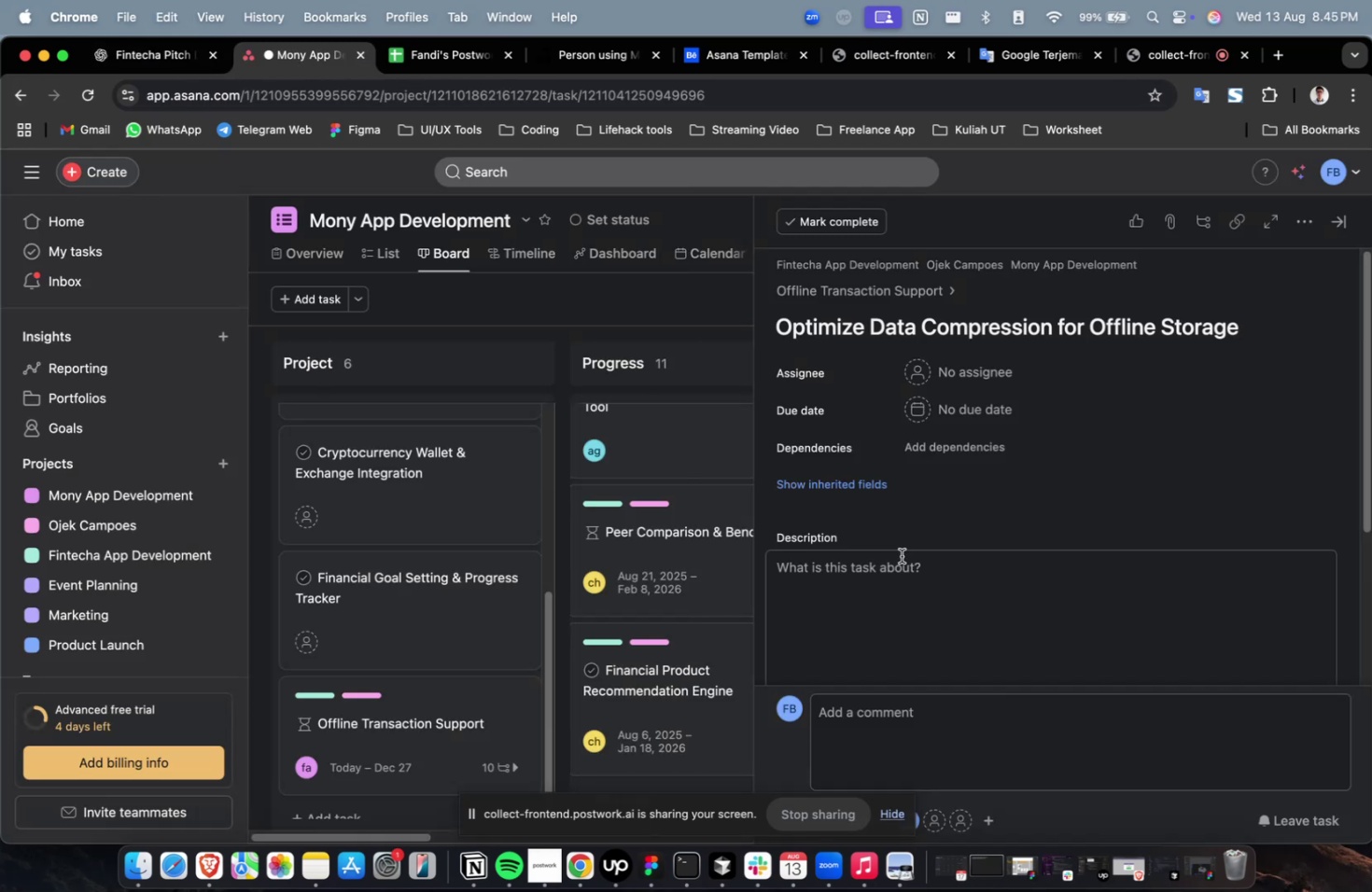 
double_click([917, 582])
 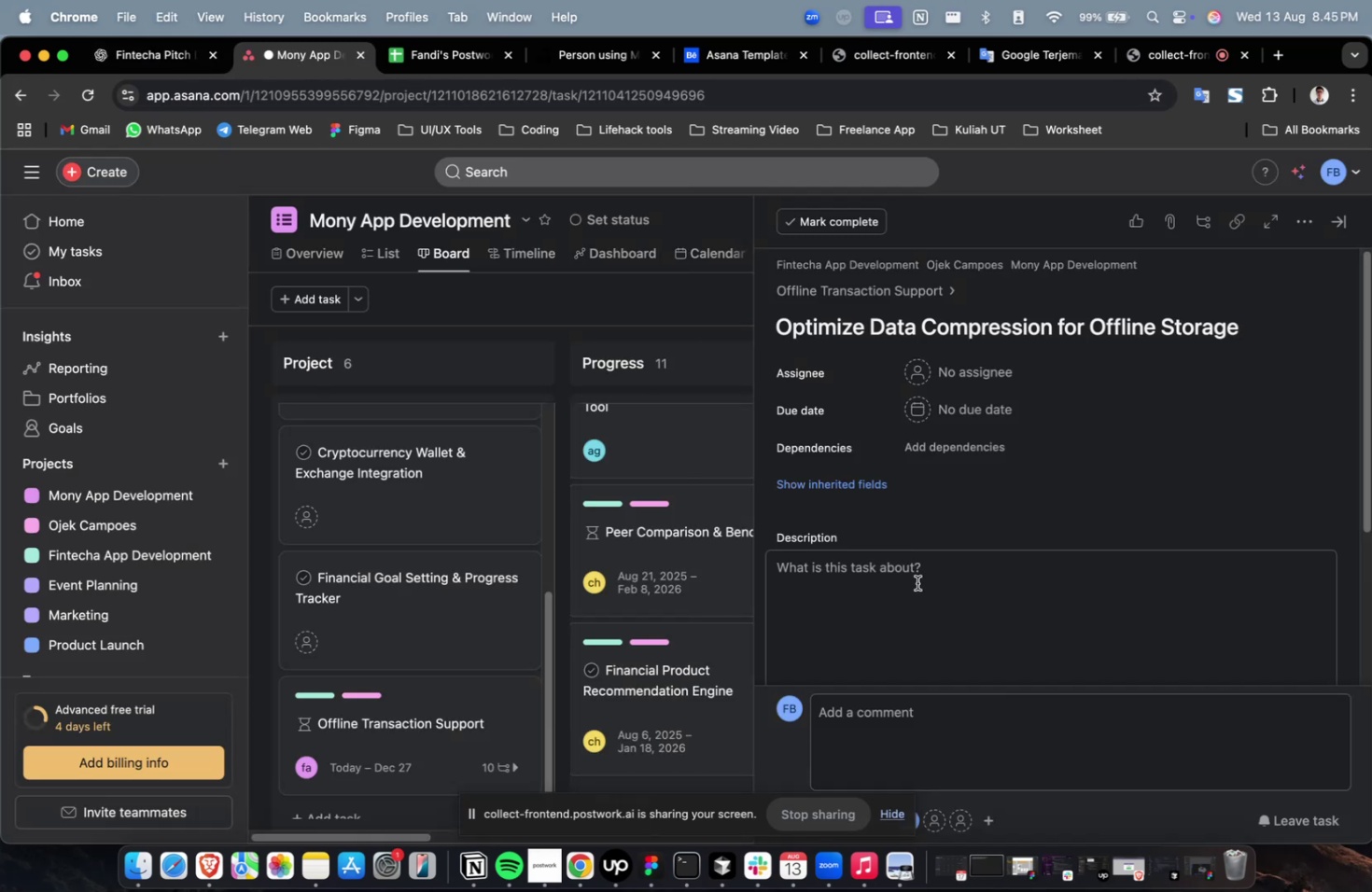 
key(Meta+CommandLeft)
 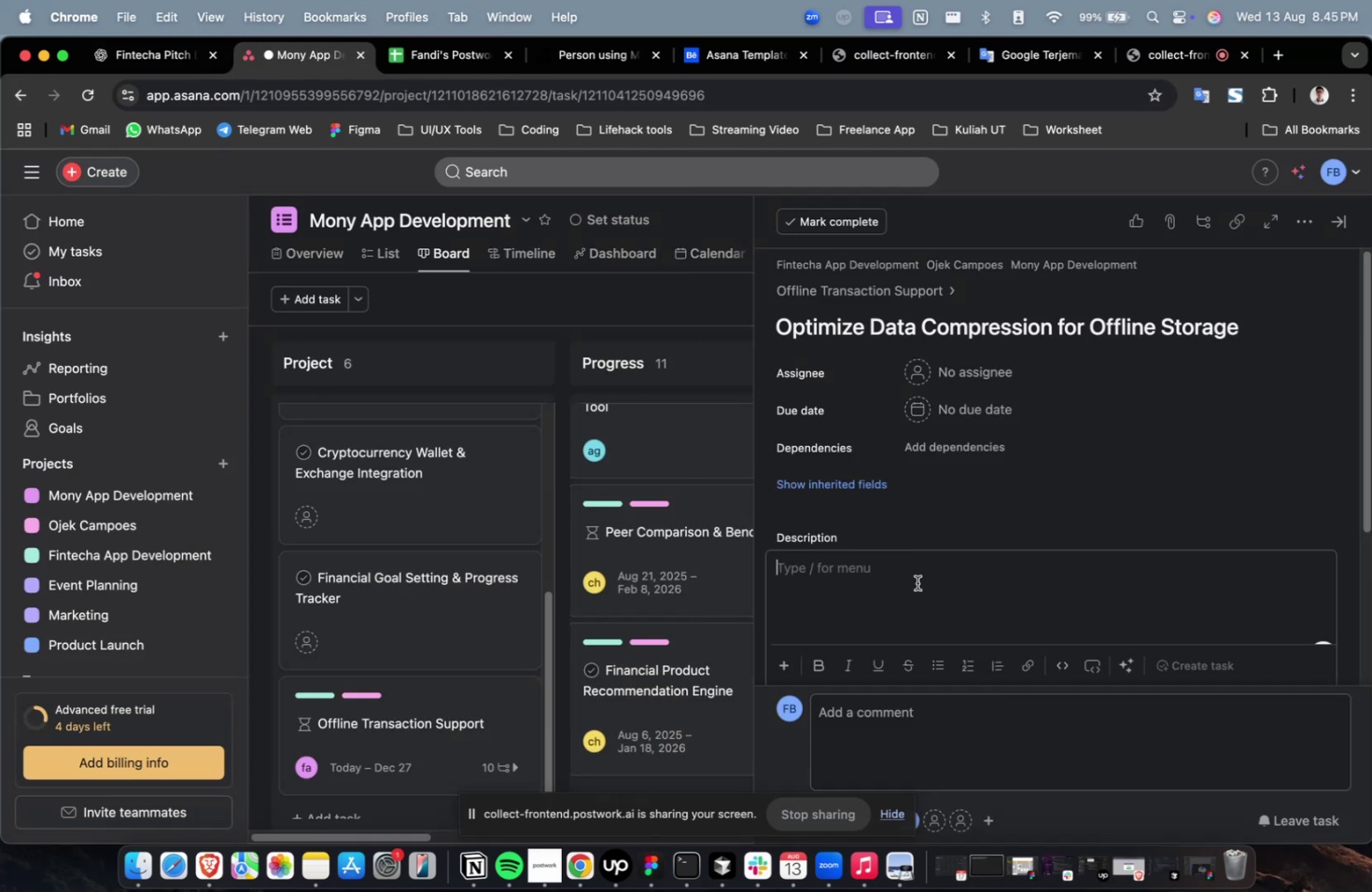 
key(Meta+V)
 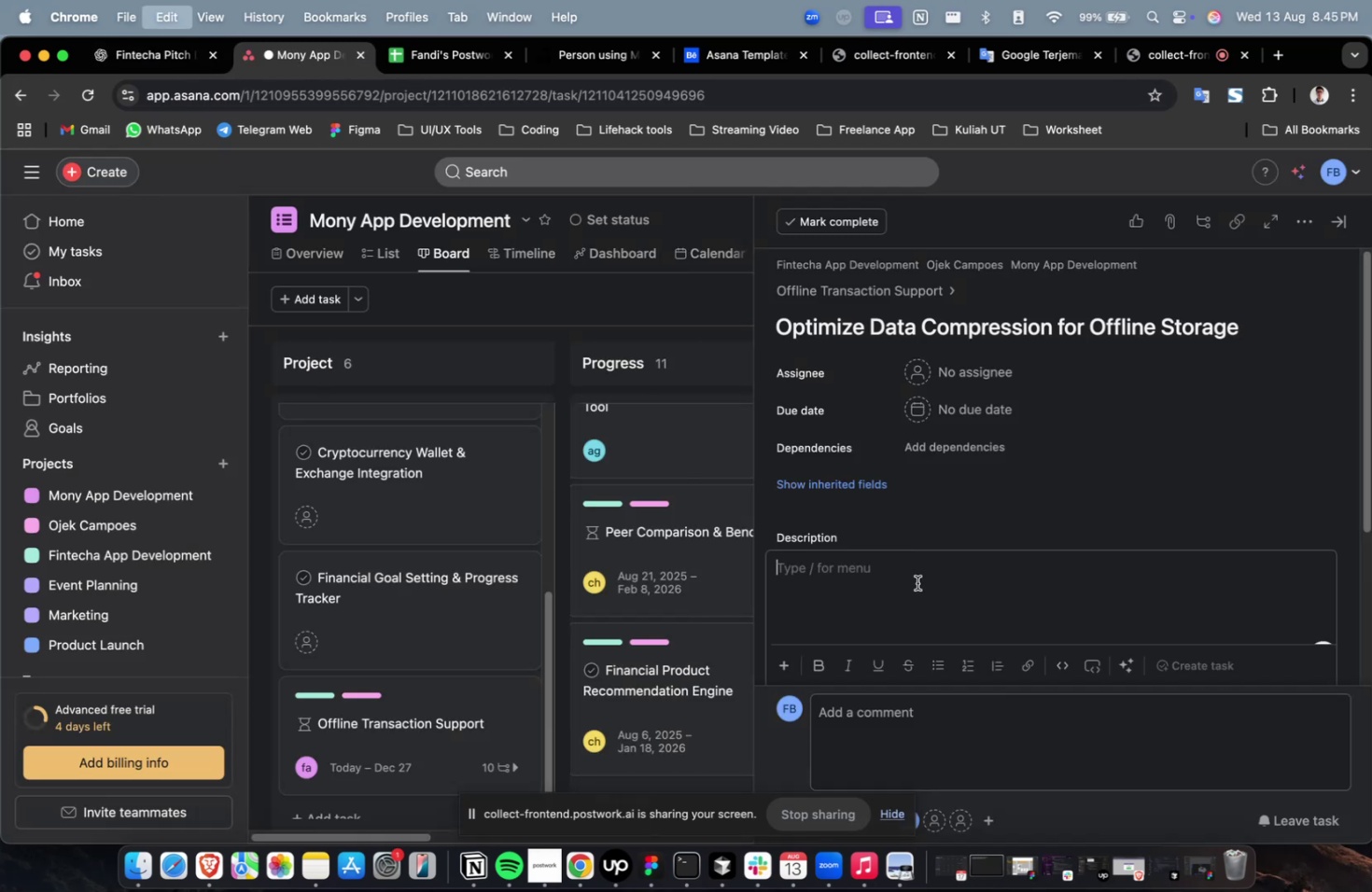 
scroll: coordinate [917, 582], scroll_direction: up, amount: 4.0
 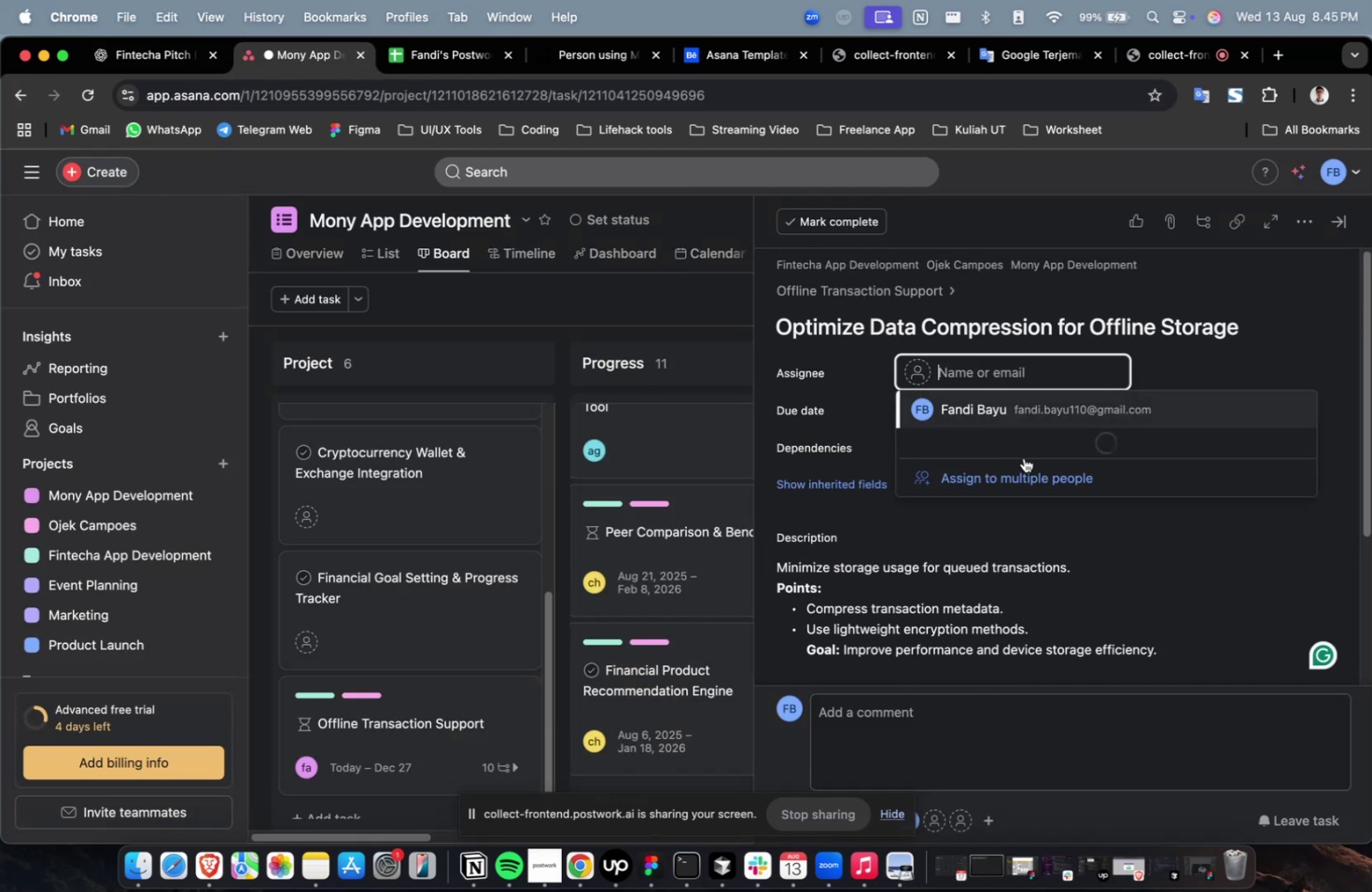 
left_click([1027, 493])
 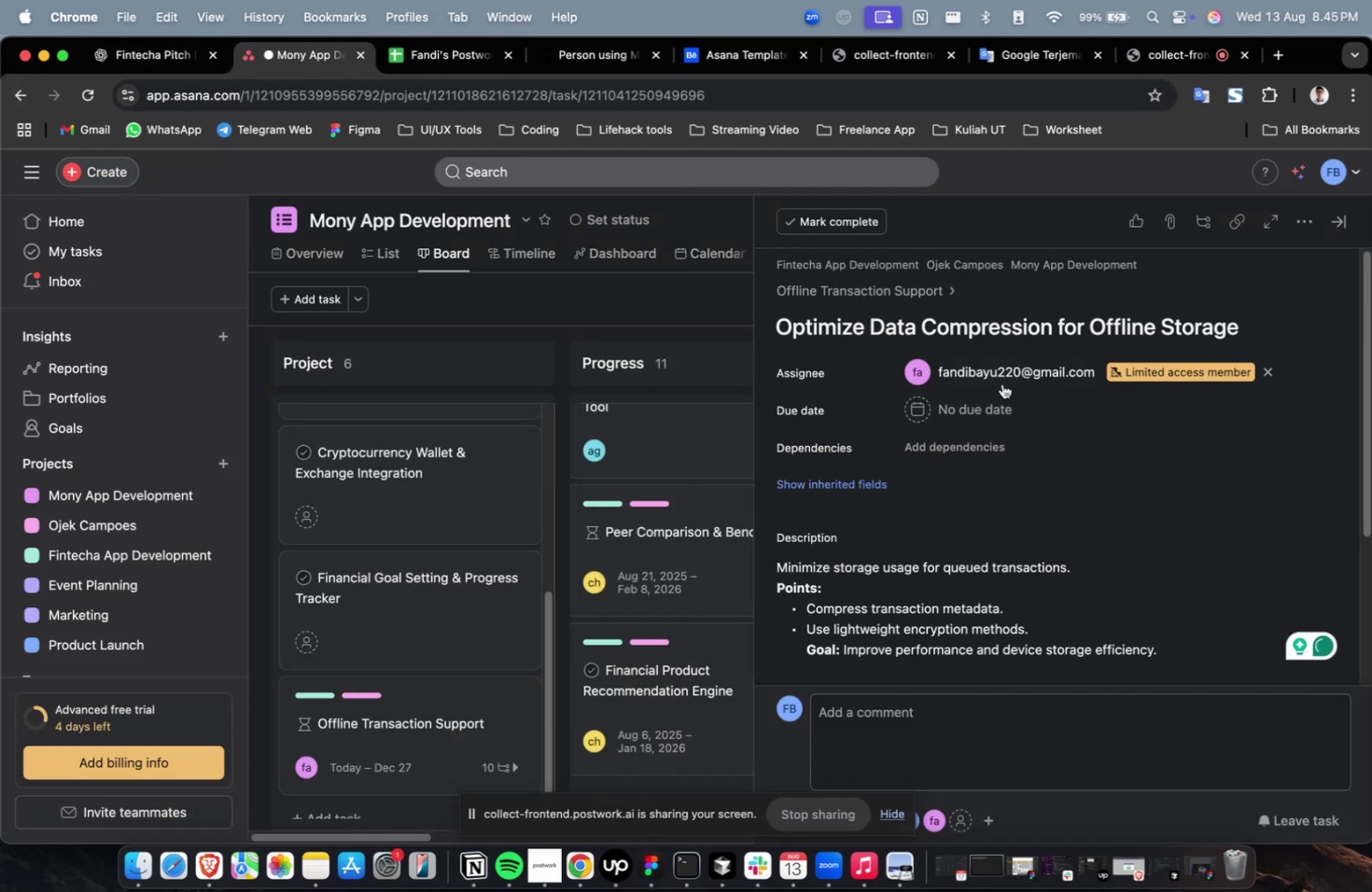 
double_click([1001, 375])
 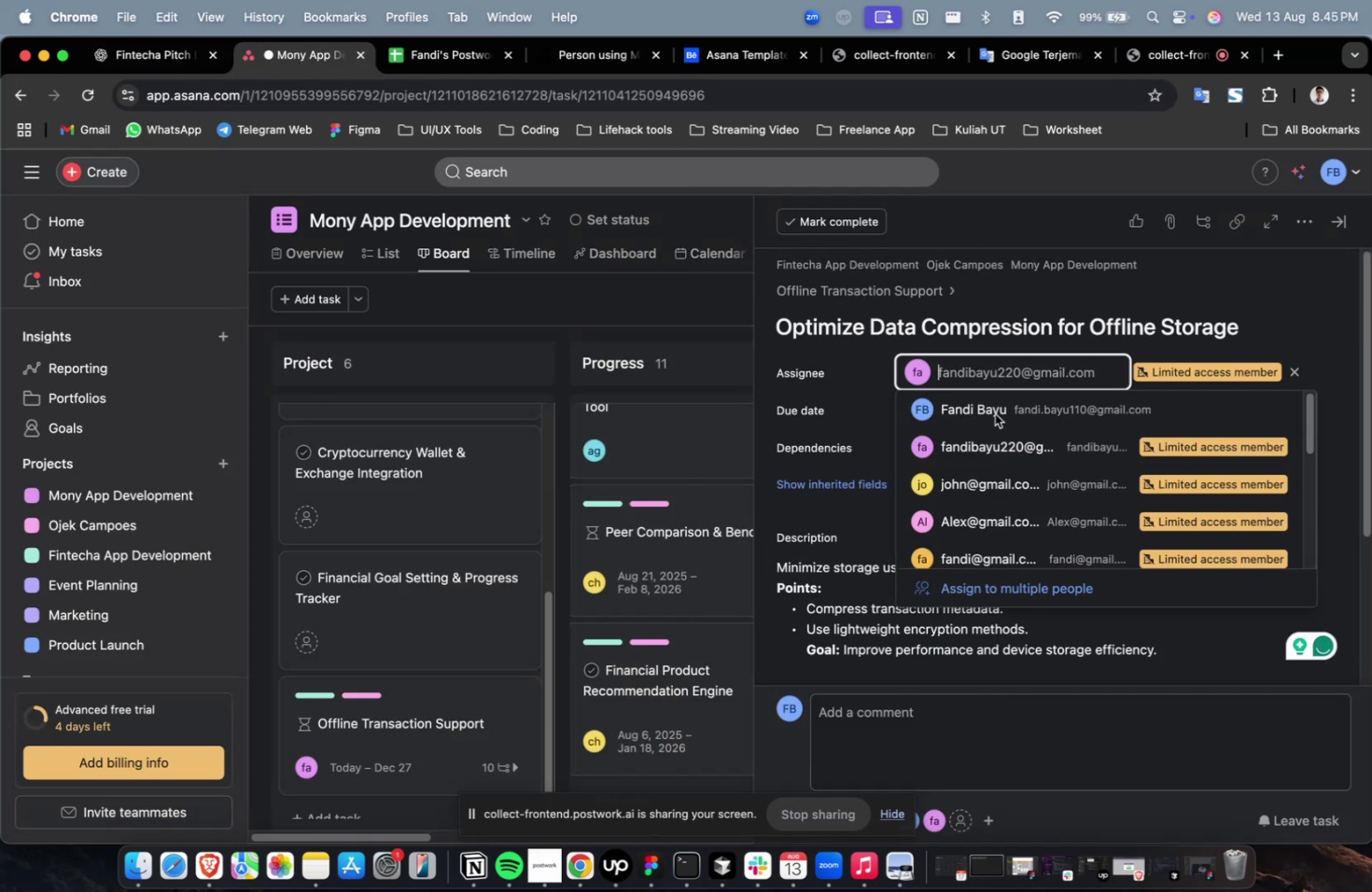 
scroll: coordinate [1007, 501], scroll_direction: down, amount: 2.0
 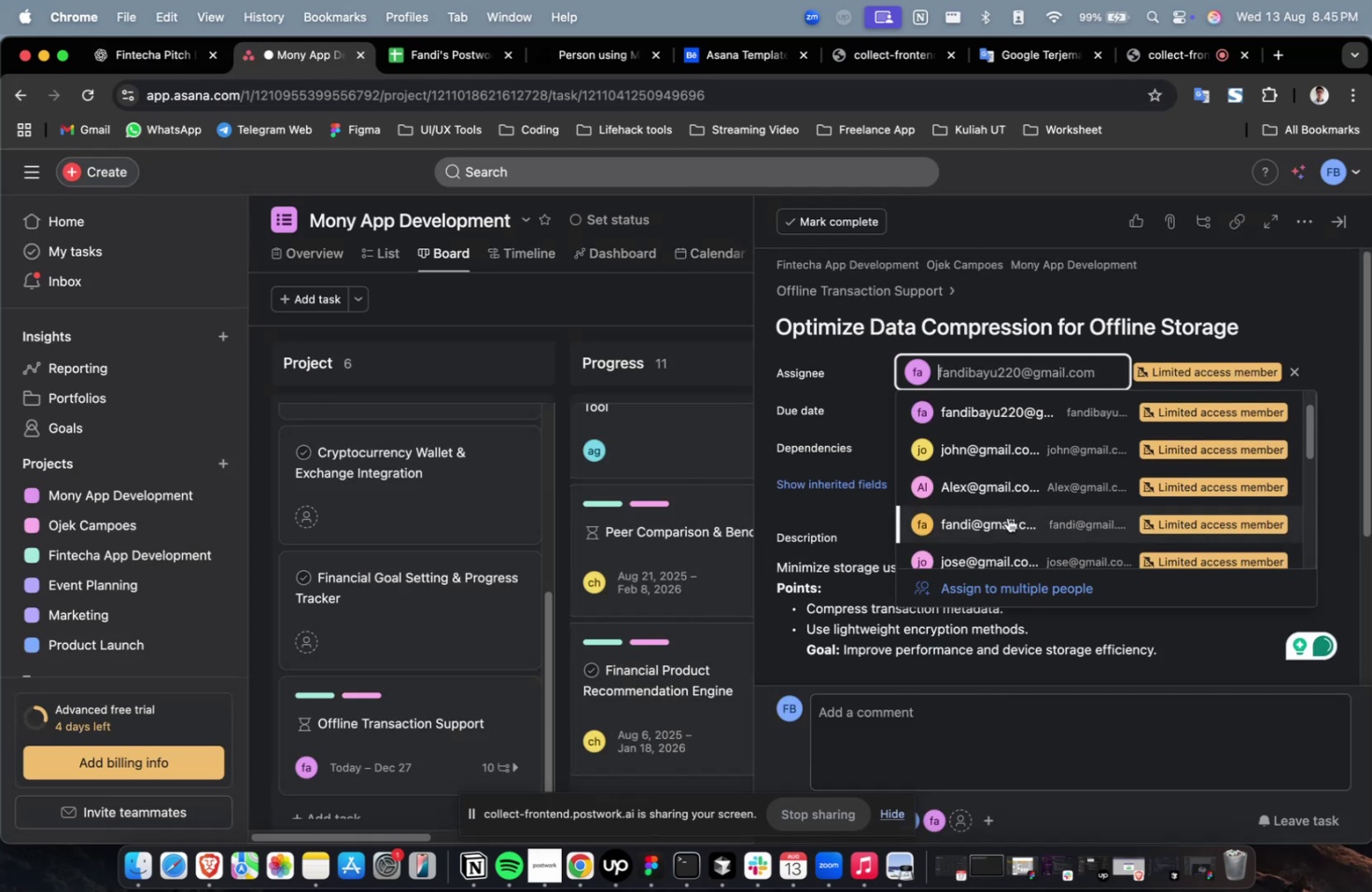 
left_click([1007, 520])
 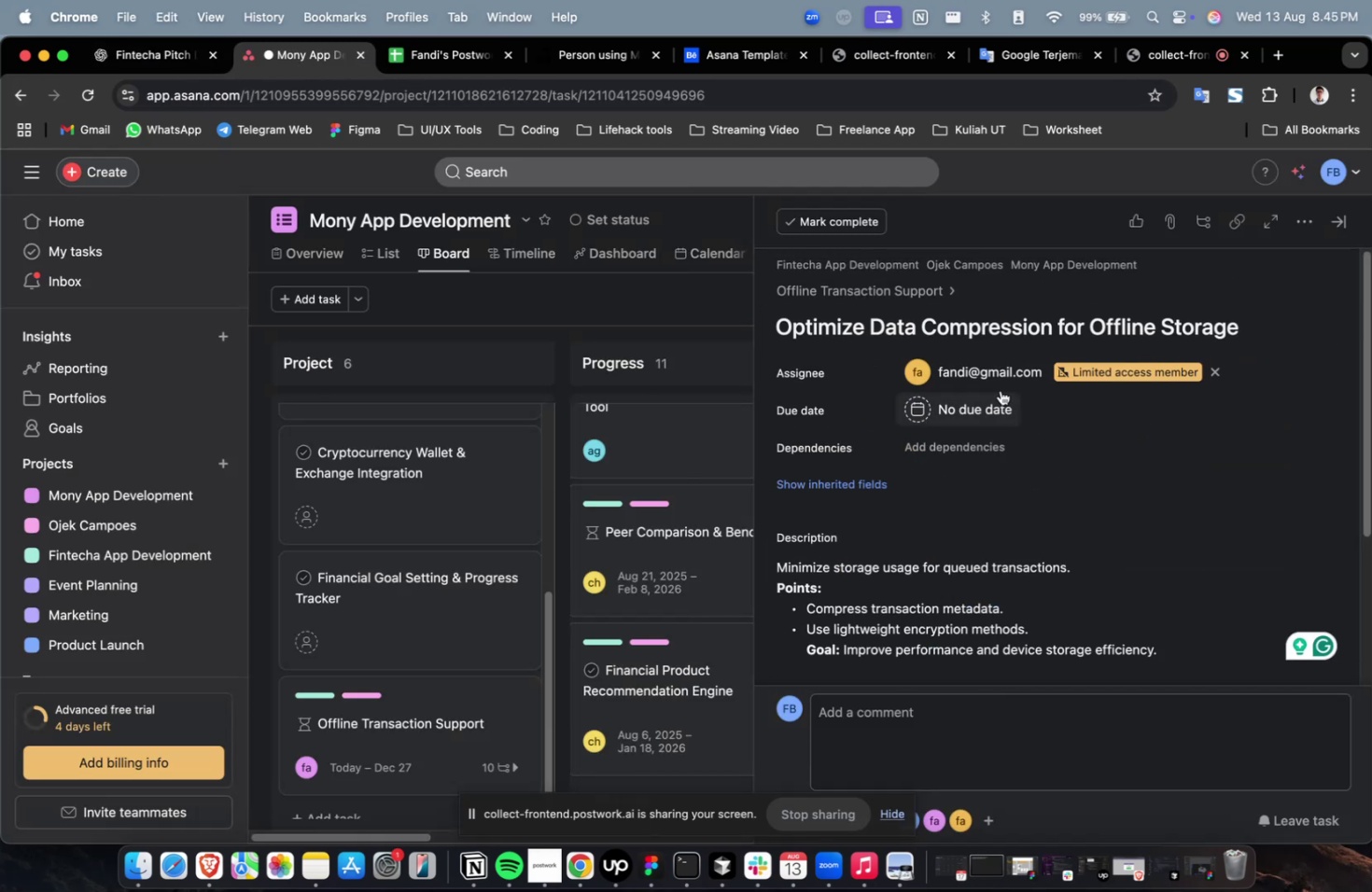 
double_click([1000, 373])
 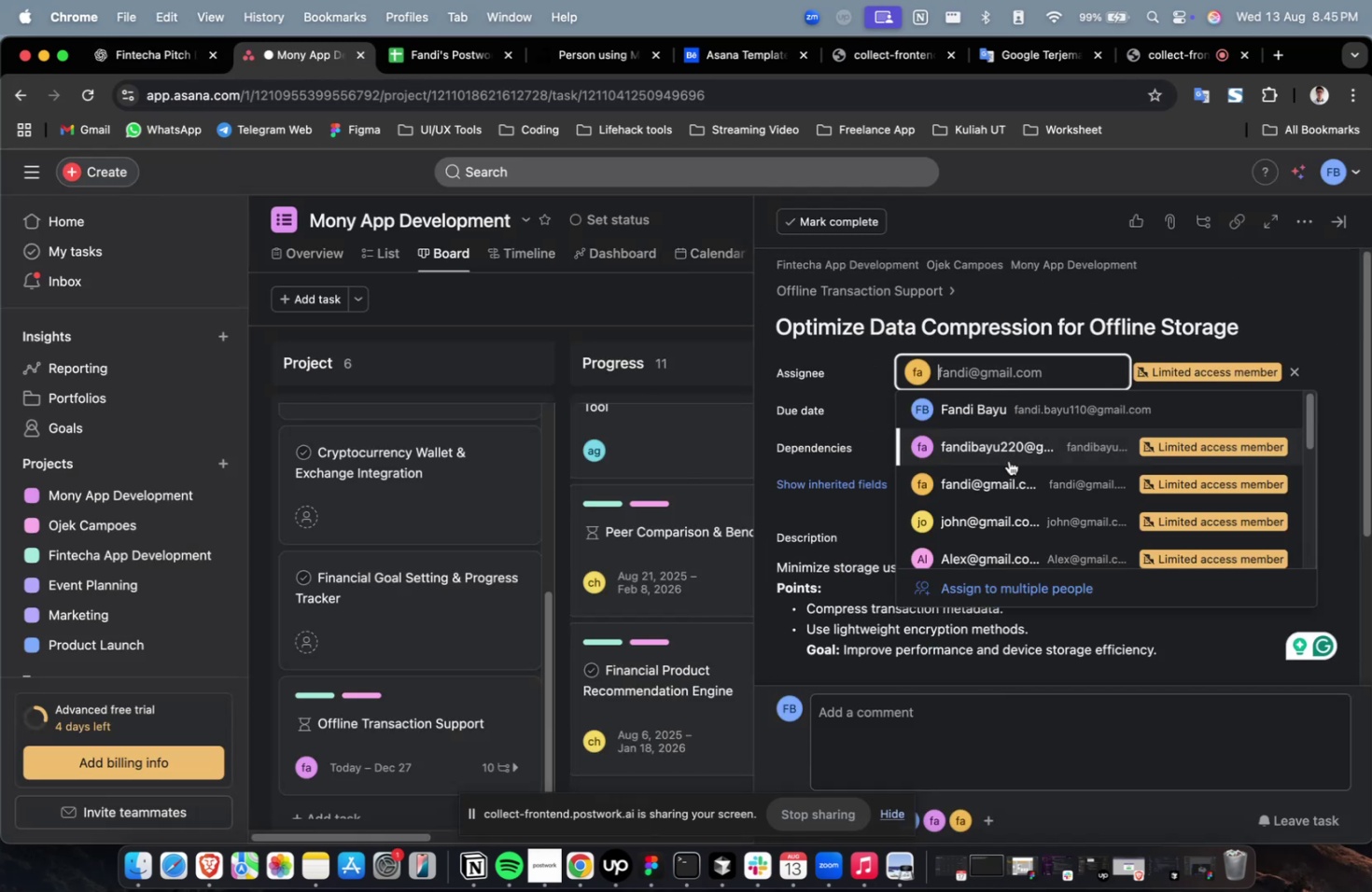 
scroll: coordinate [1014, 496], scroll_direction: down, amount: 9.0
 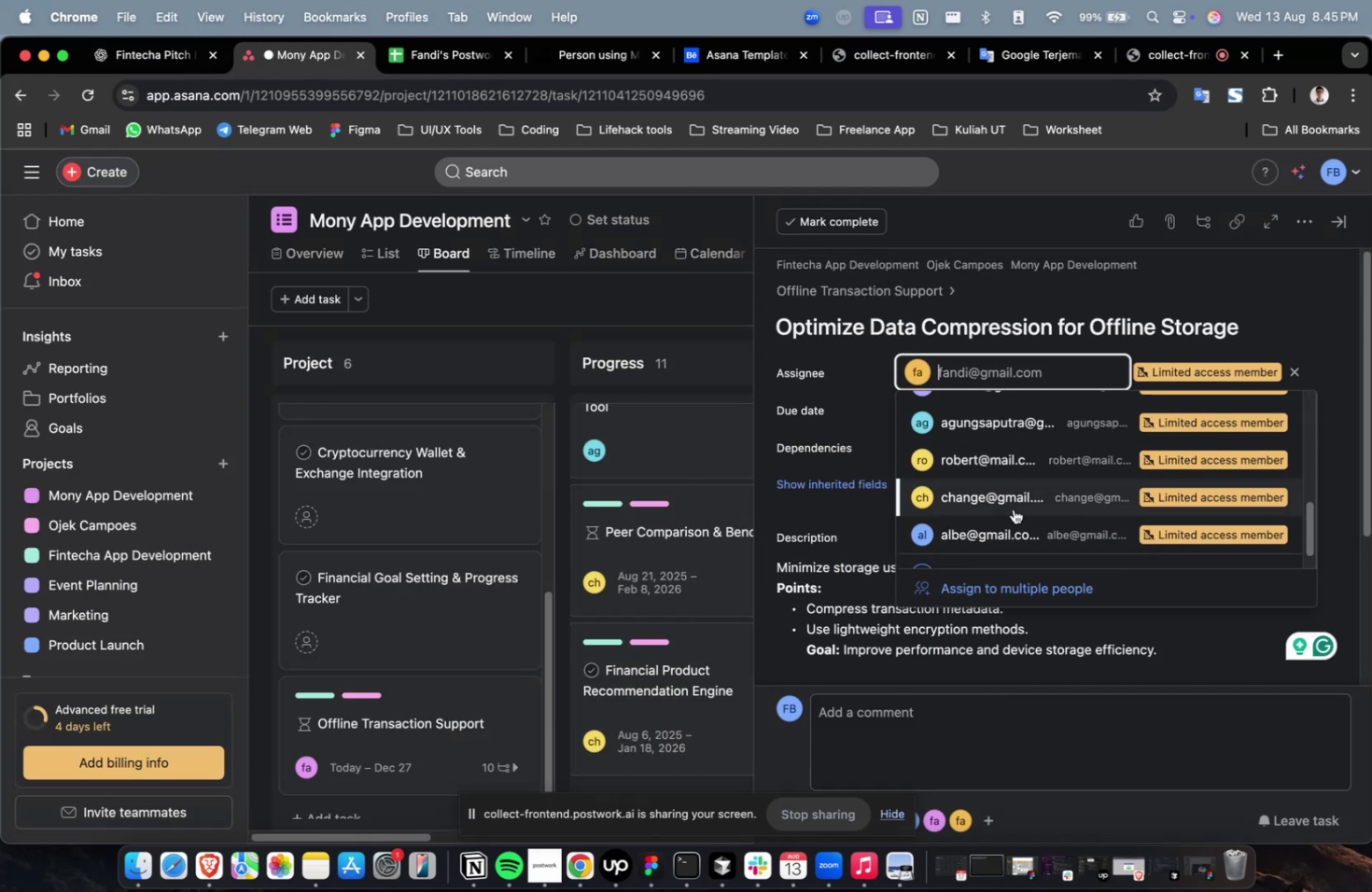 
left_click([1013, 509])
 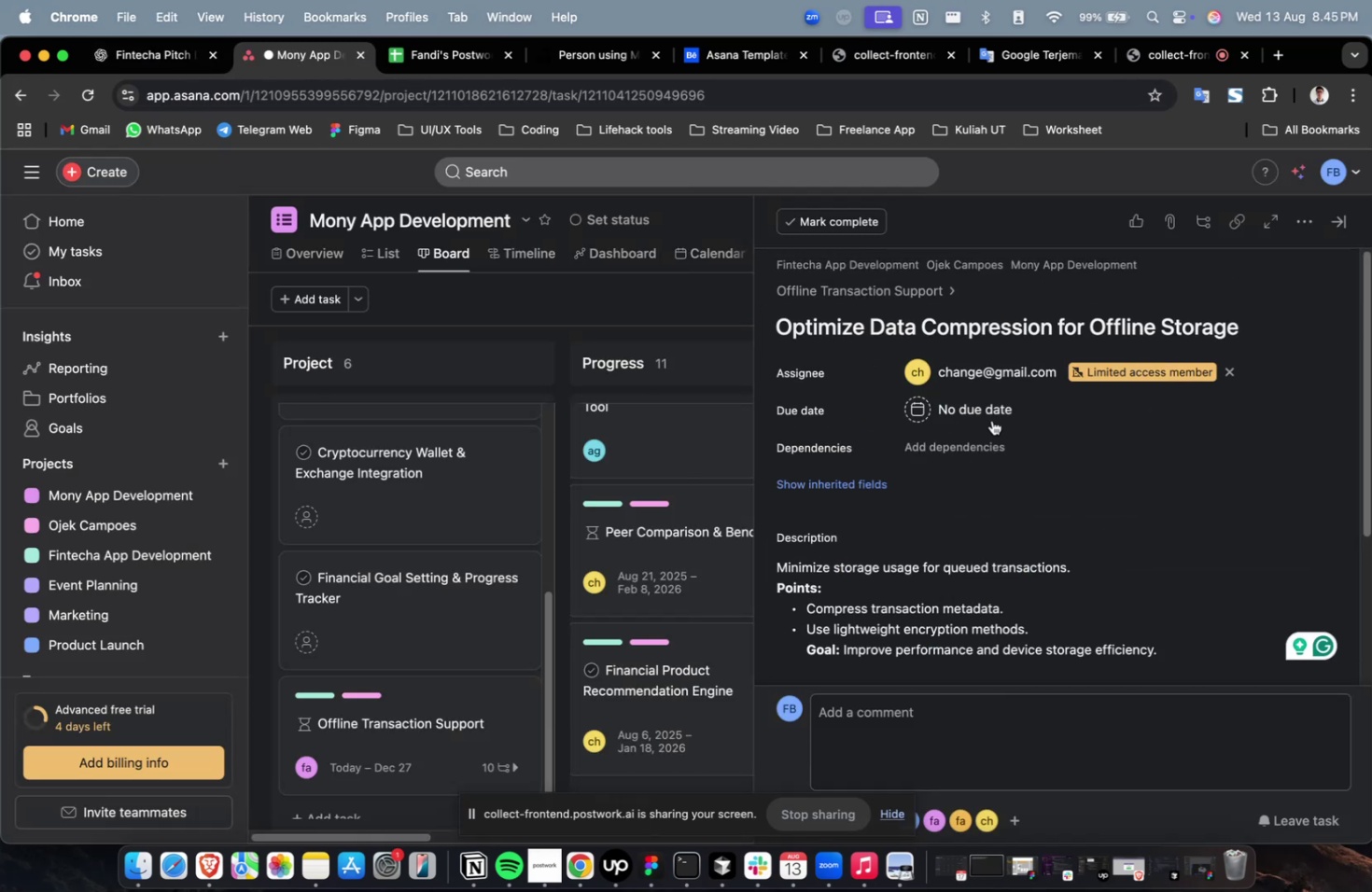 
double_click([983, 411])
 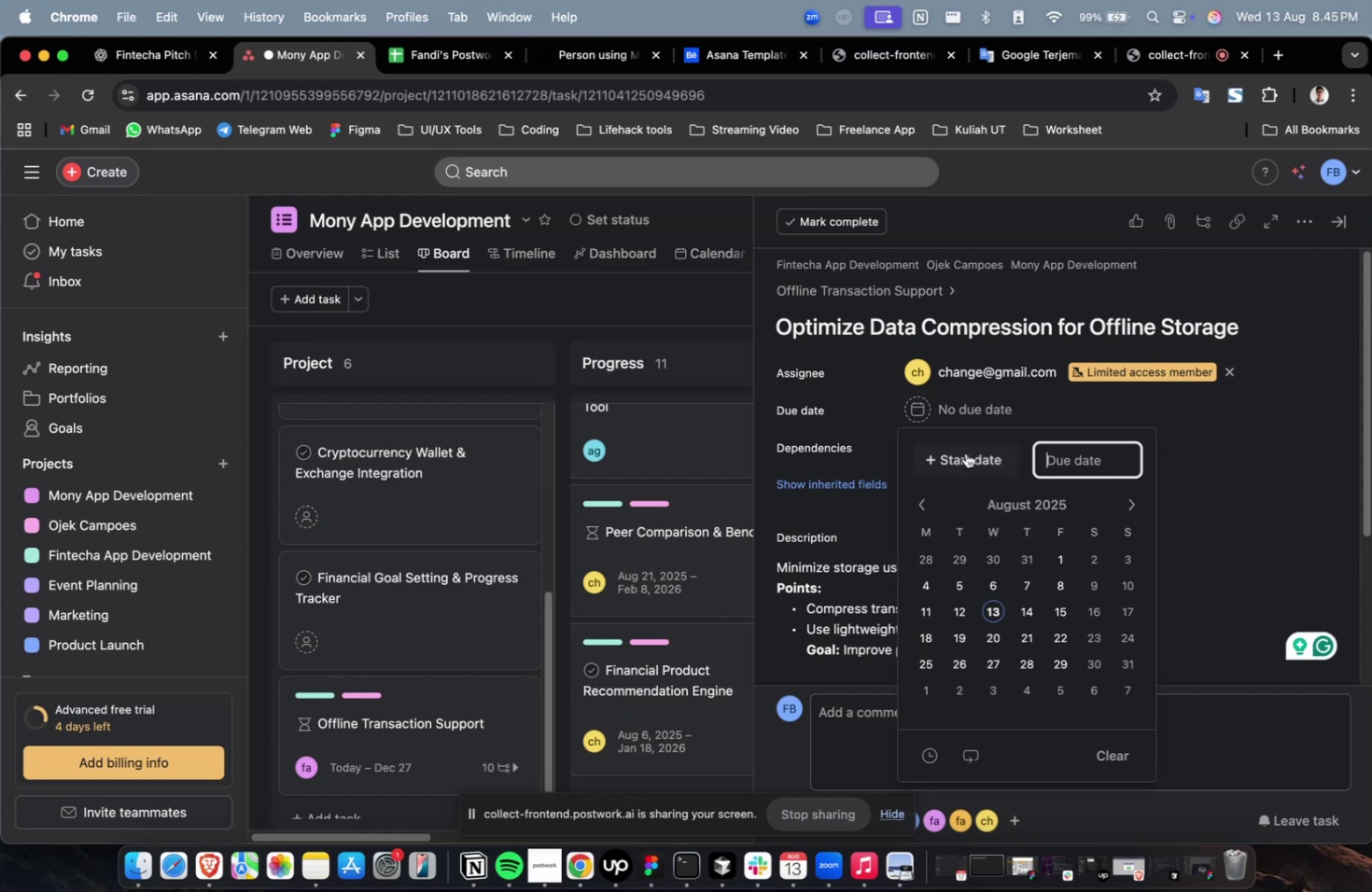 
triple_click([961, 459])
 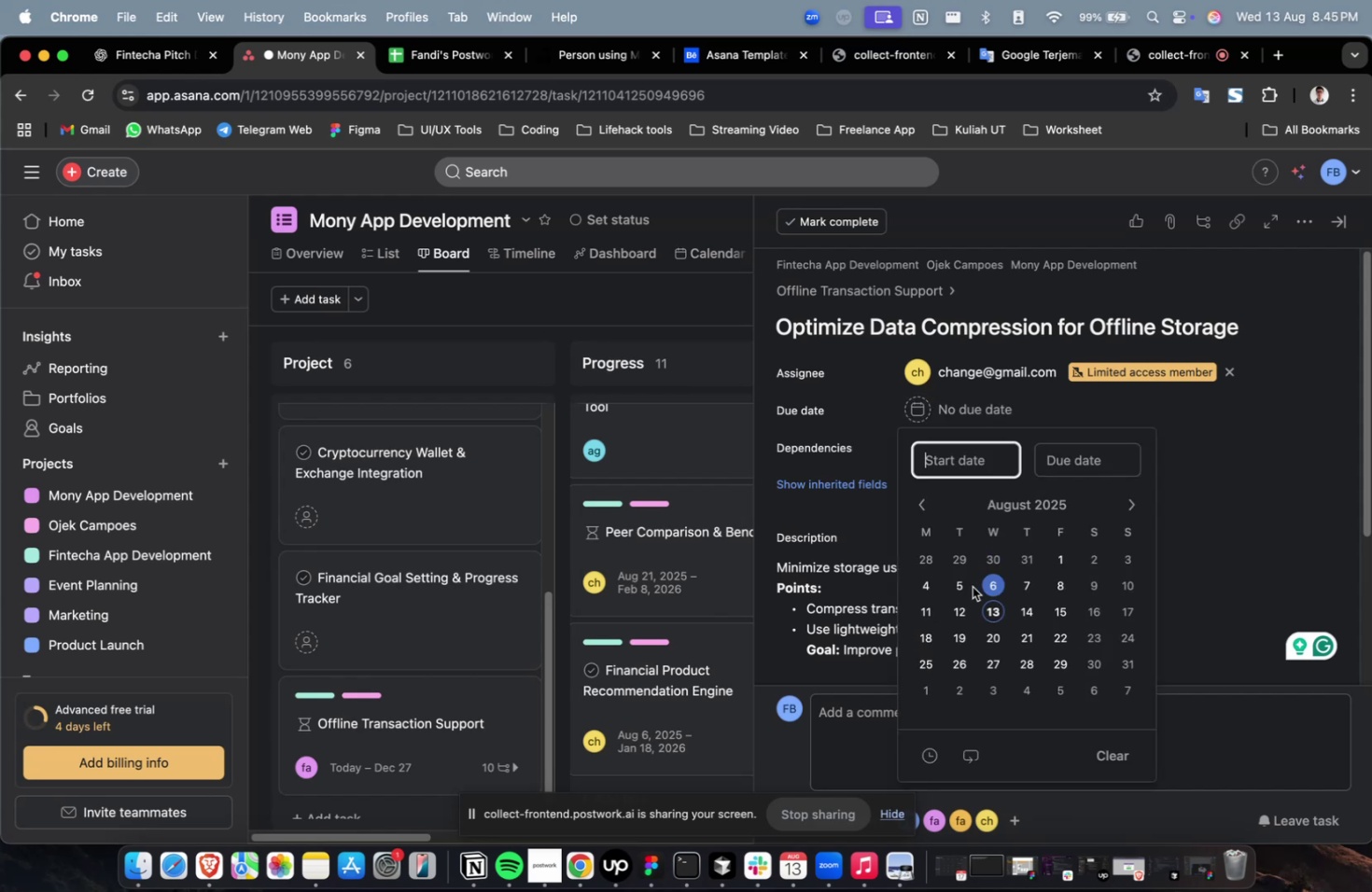 
triple_click([968, 592])
 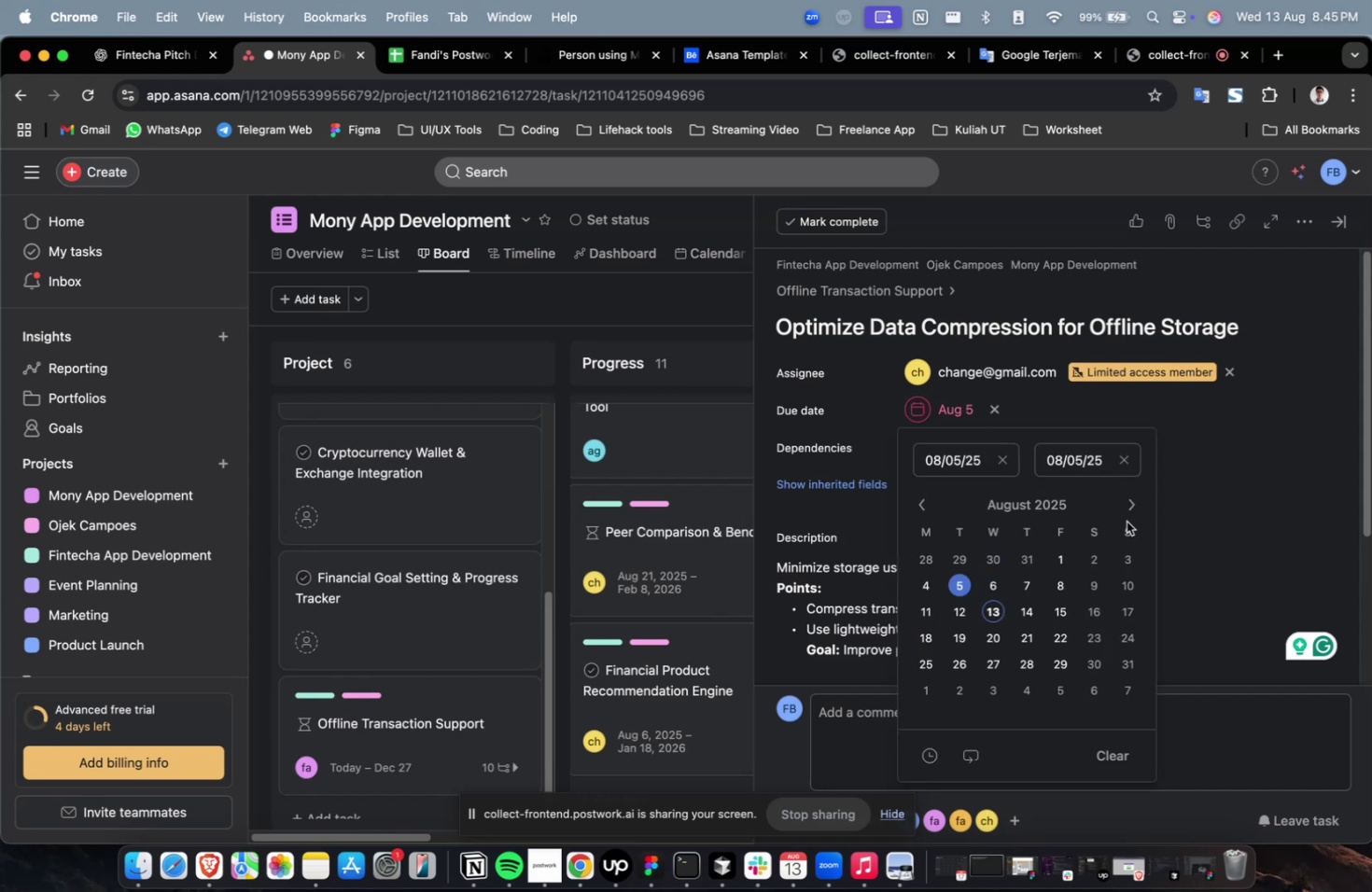 
triple_click([1132, 507])
 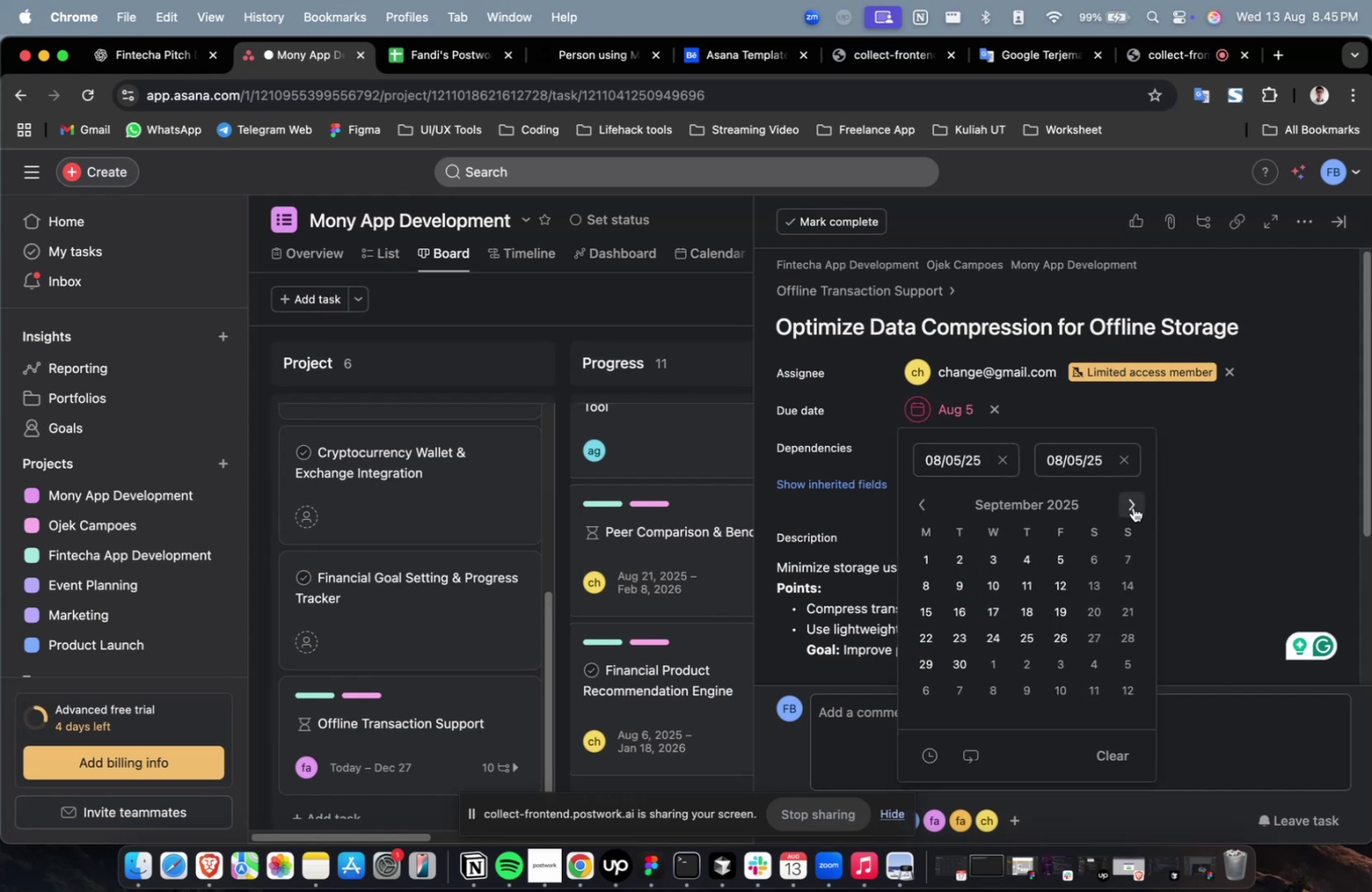 
triple_click([1132, 507])
 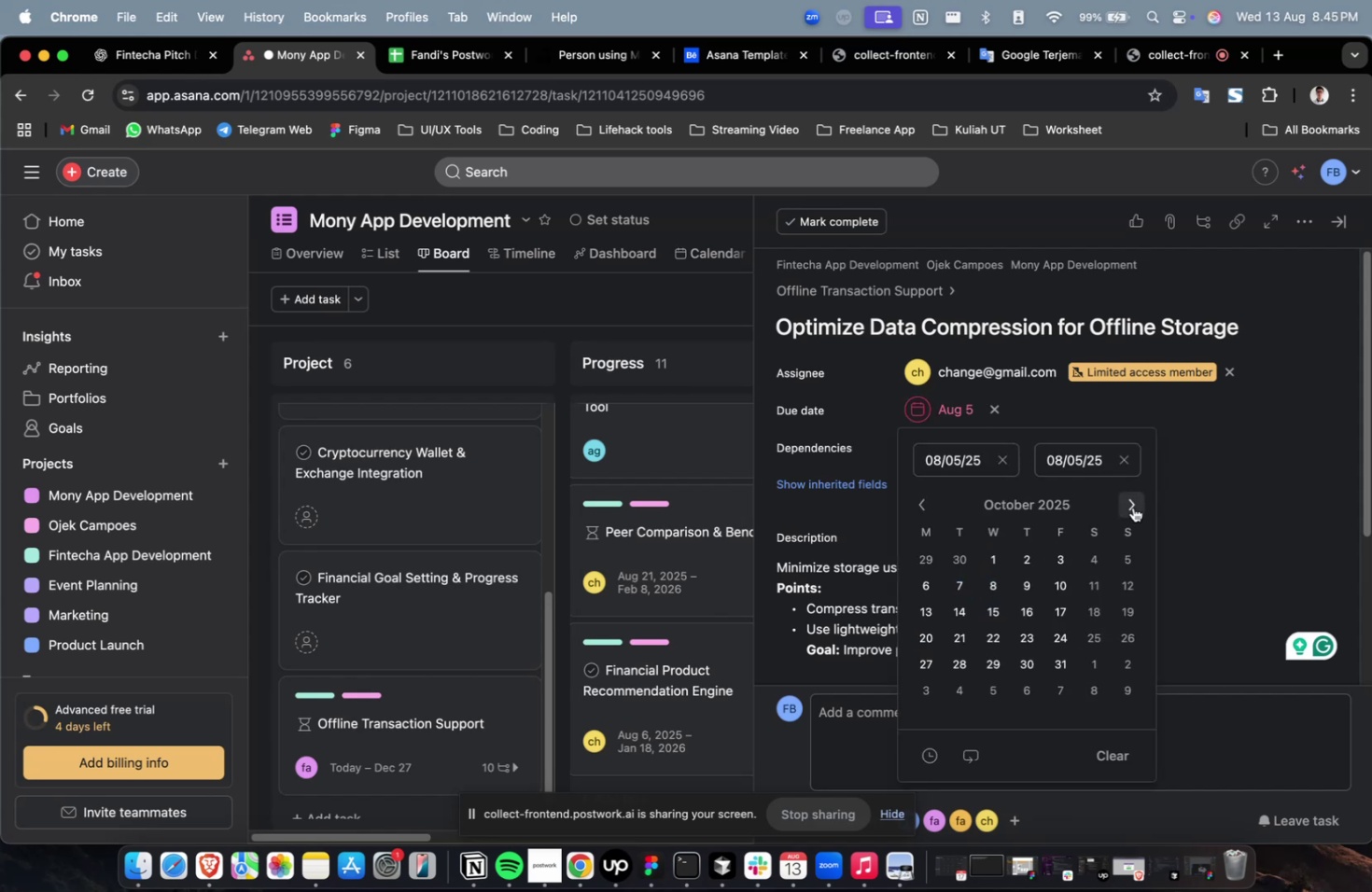 
triple_click([1132, 507])
 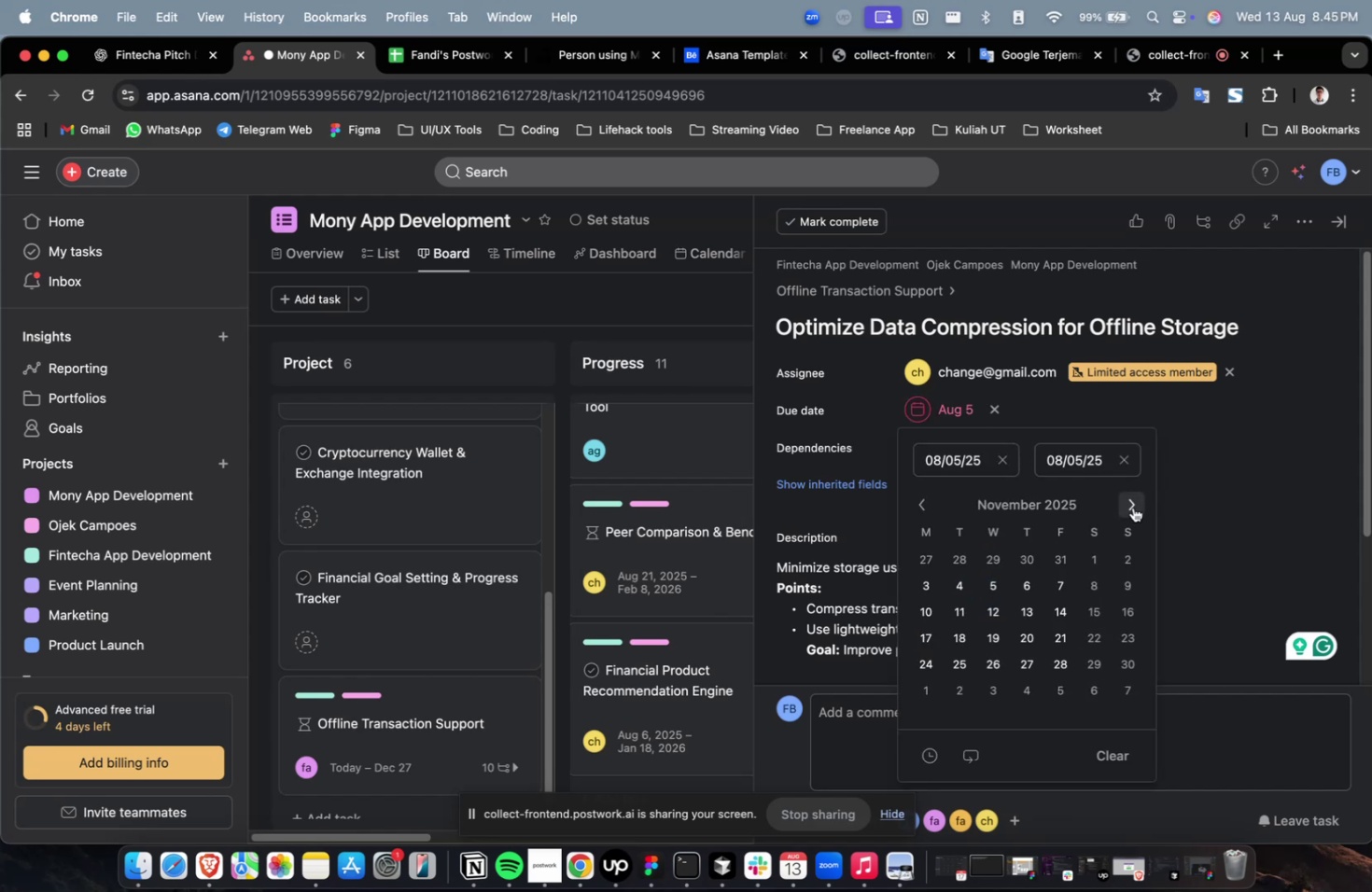 
triple_click([1132, 507])
 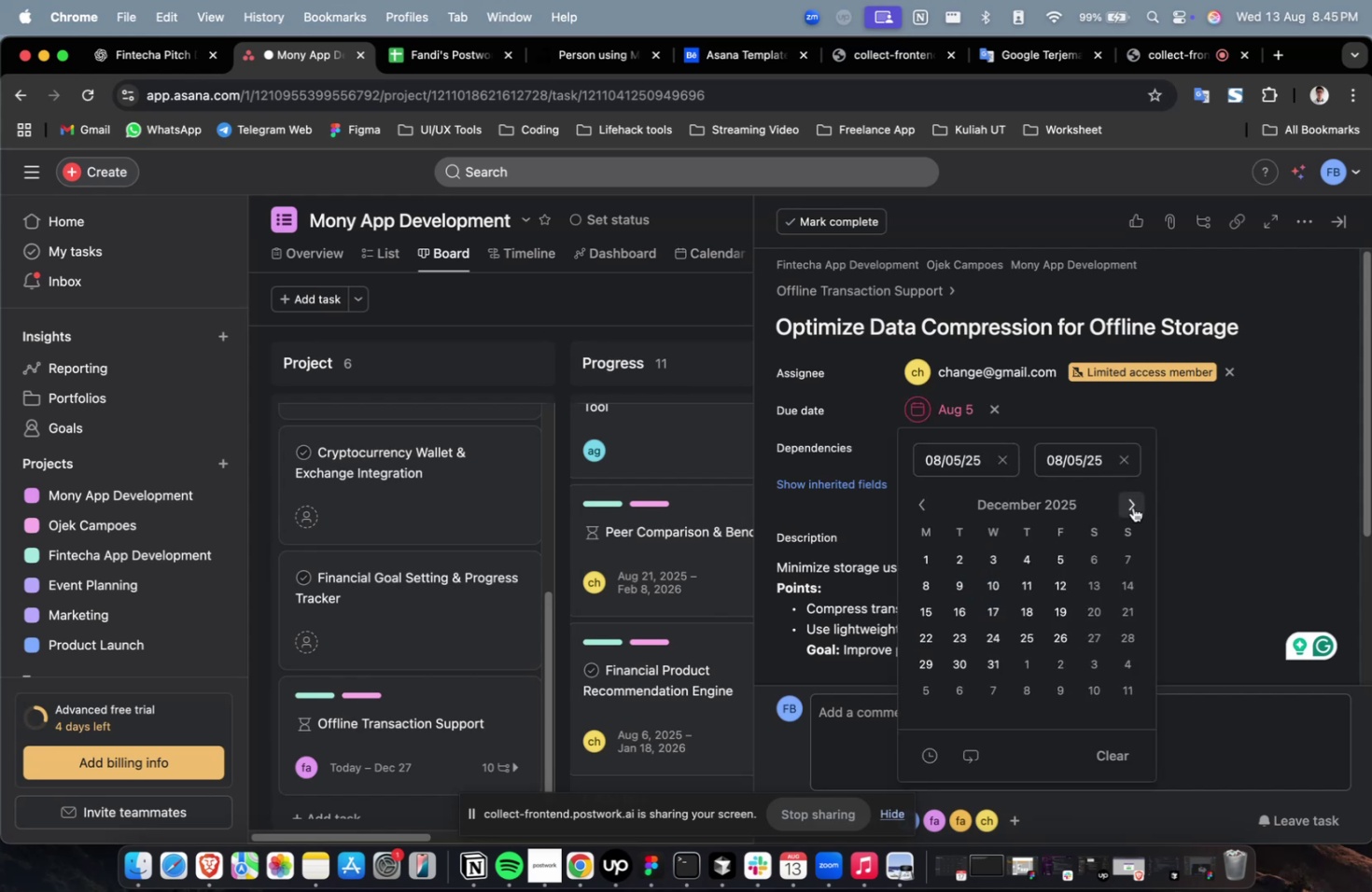 
triple_click([1132, 507])
 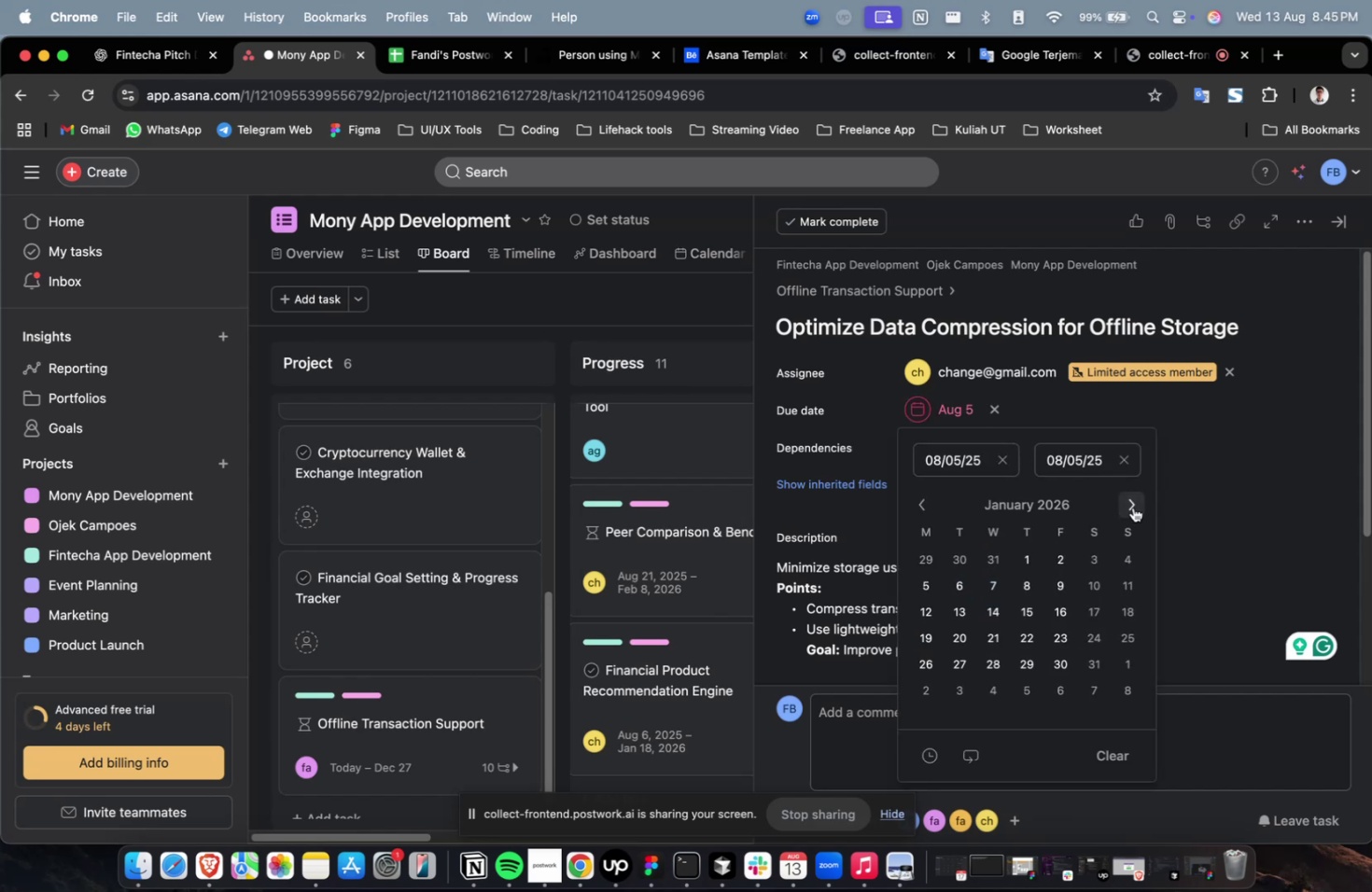 
triple_click([1132, 507])
 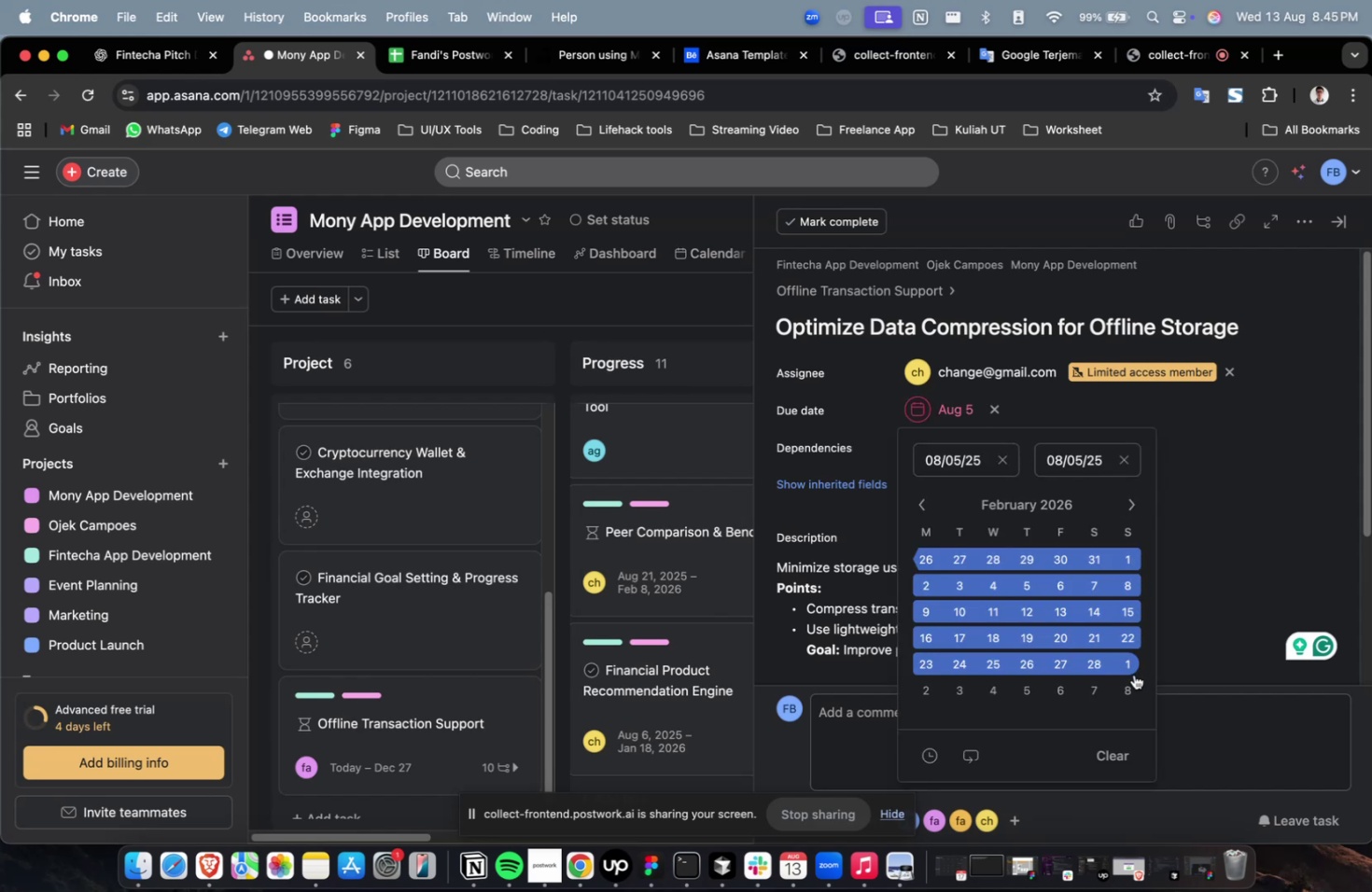 
left_click([1129, 679])
 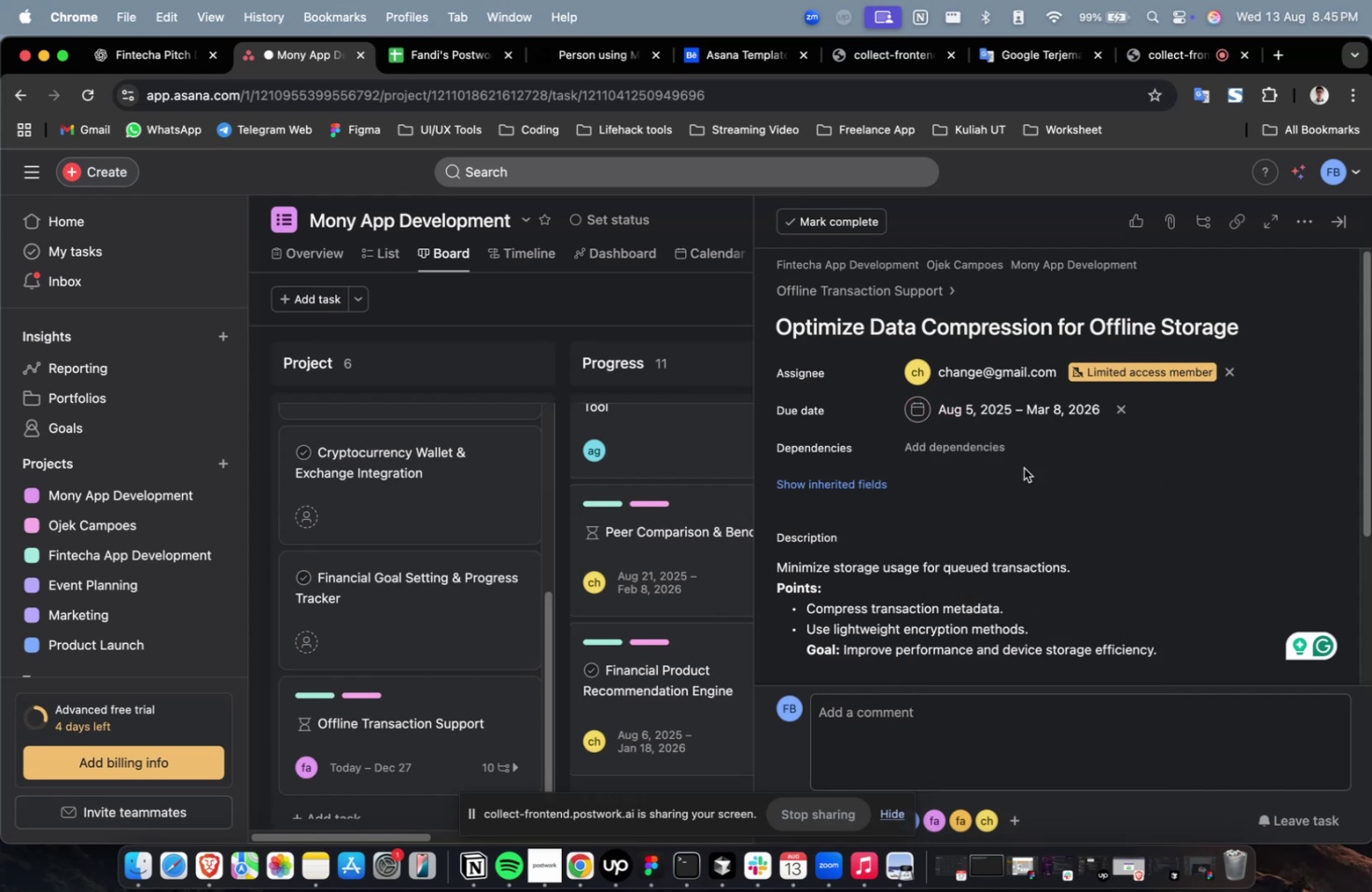 
triple_click([970, 456])
 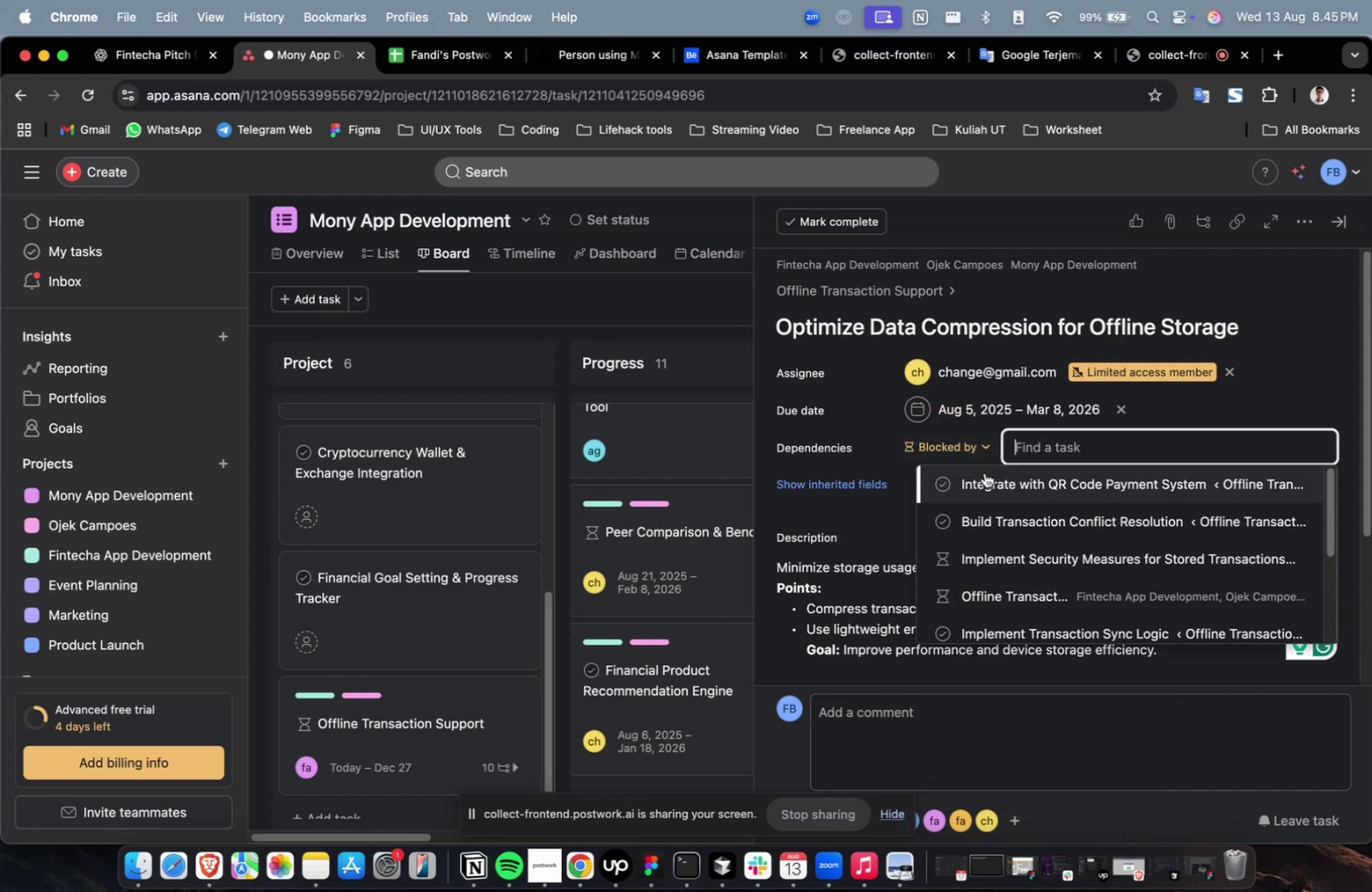 
triple_click([988, 485])
 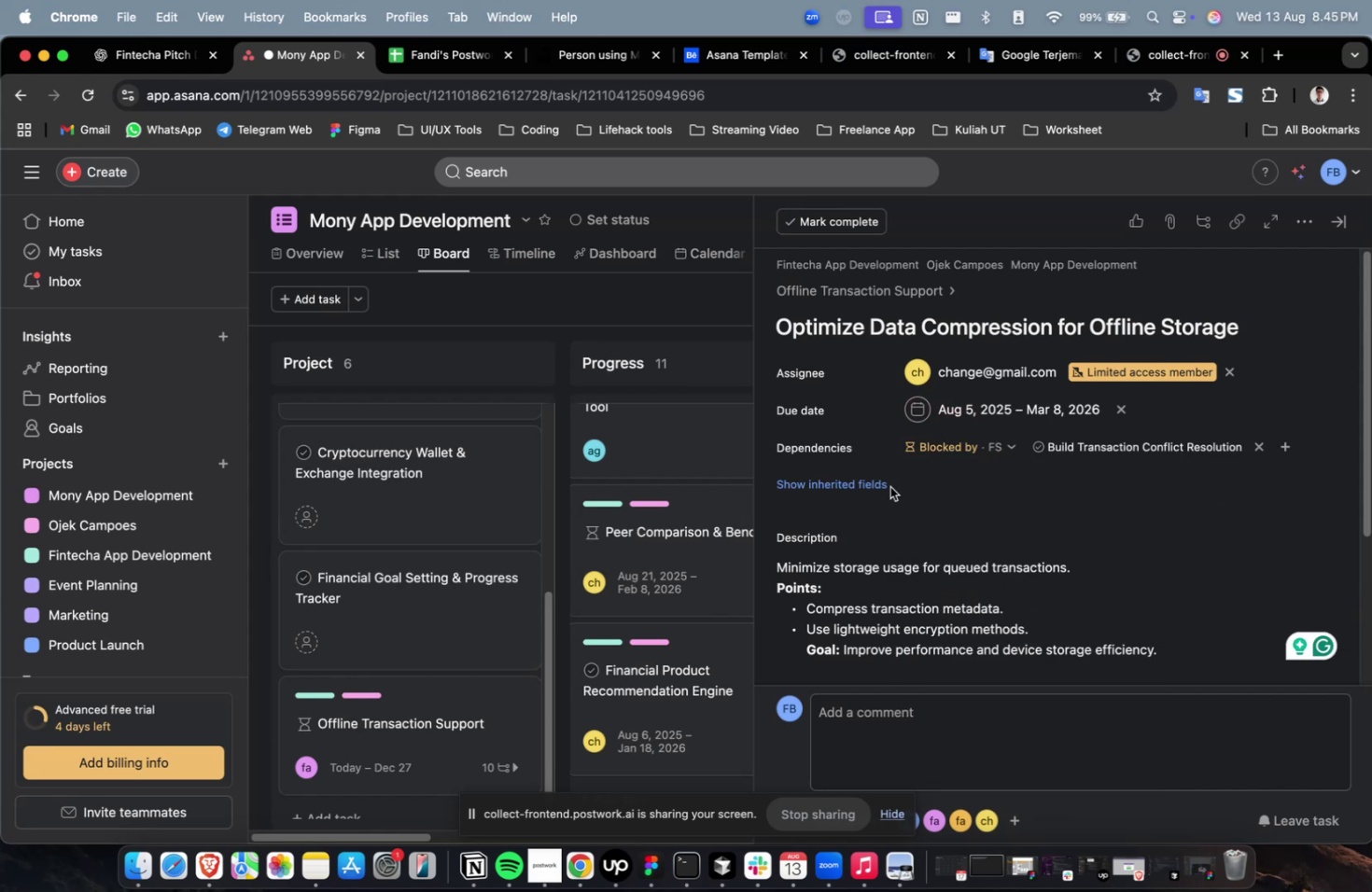 
triple_click([867, 483])
 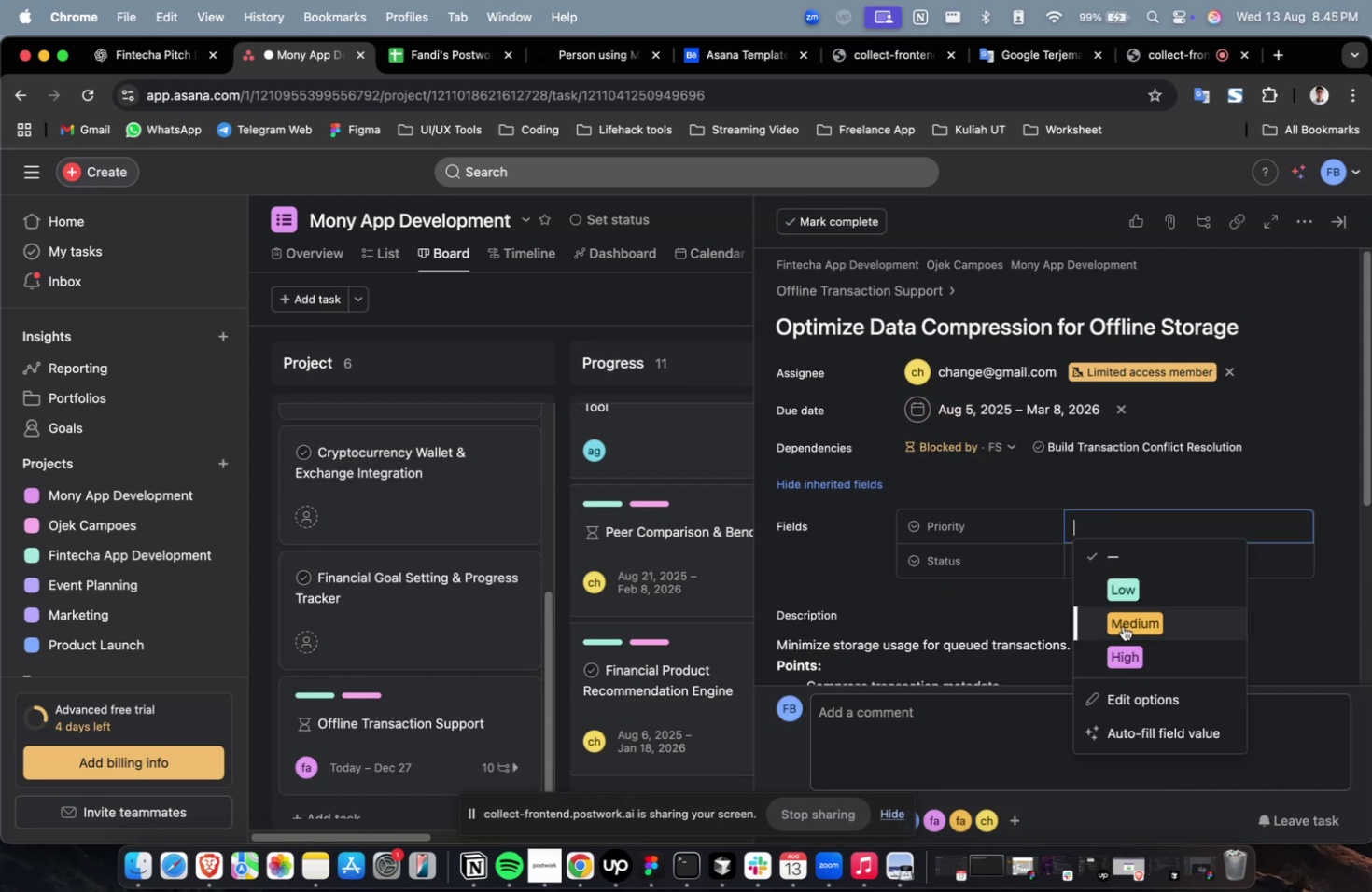 
triple_click([1125, 643])
 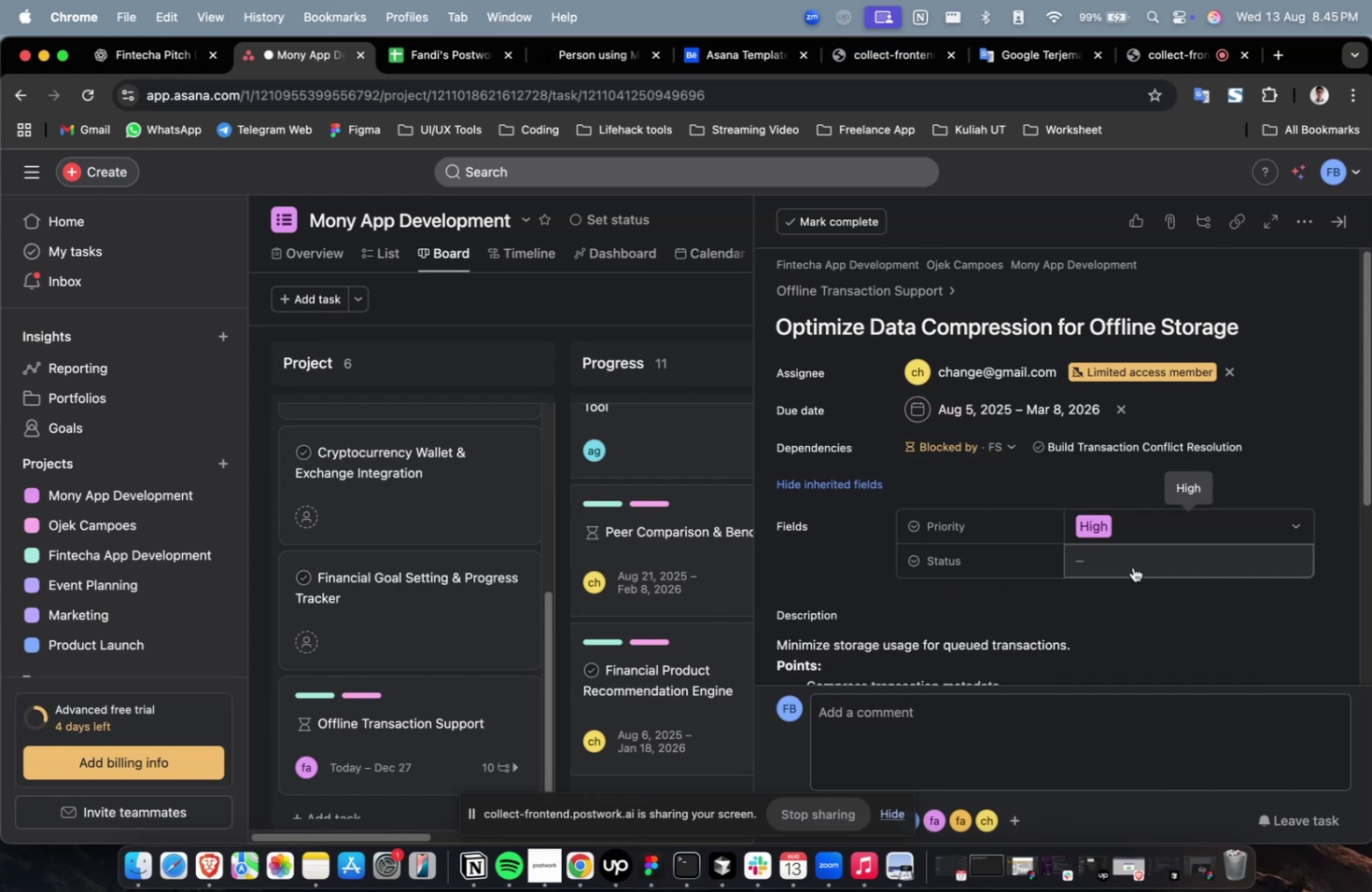 
triple_click([1133, 563])
 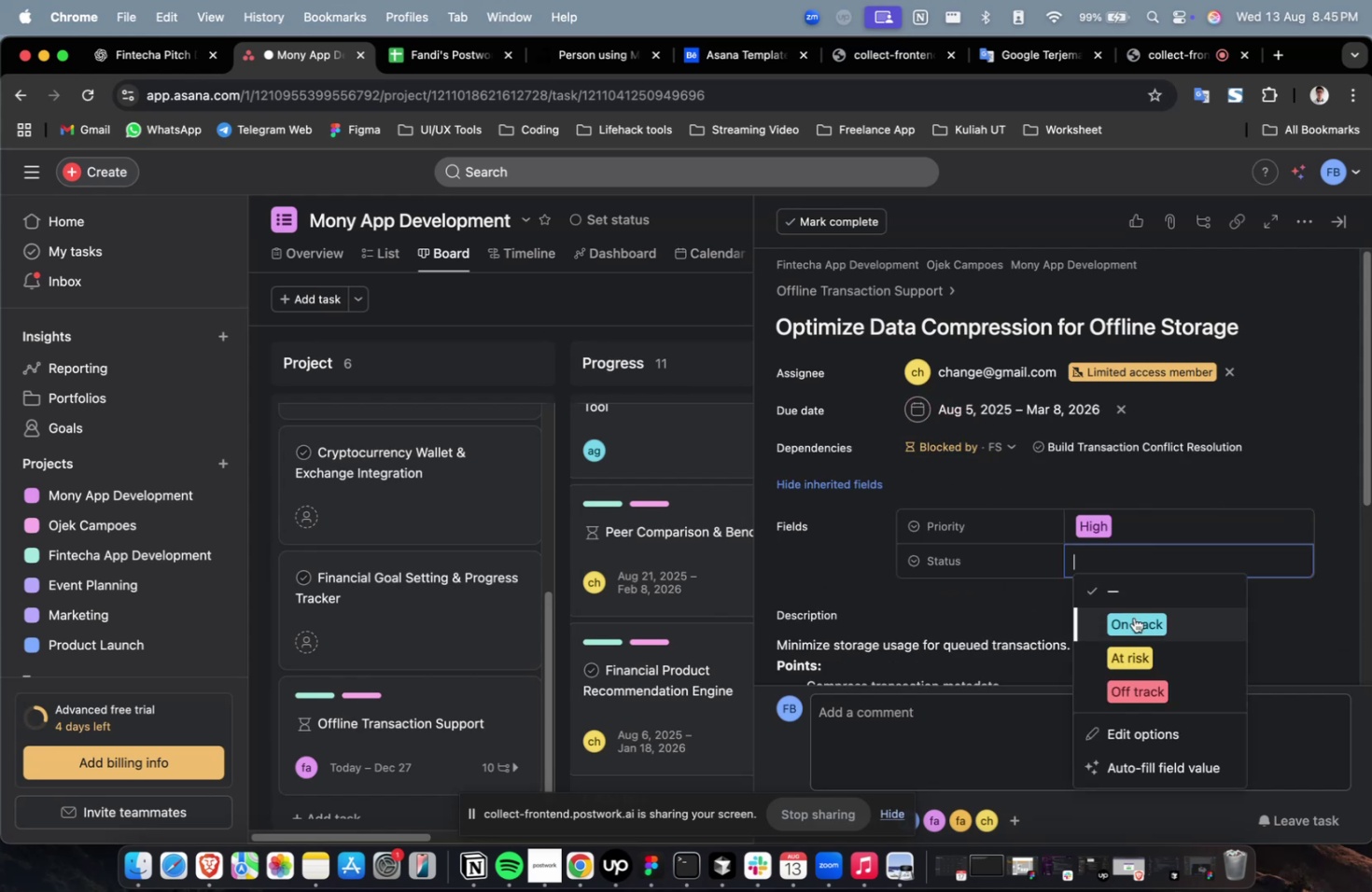 
triple_click([1133, 617])
 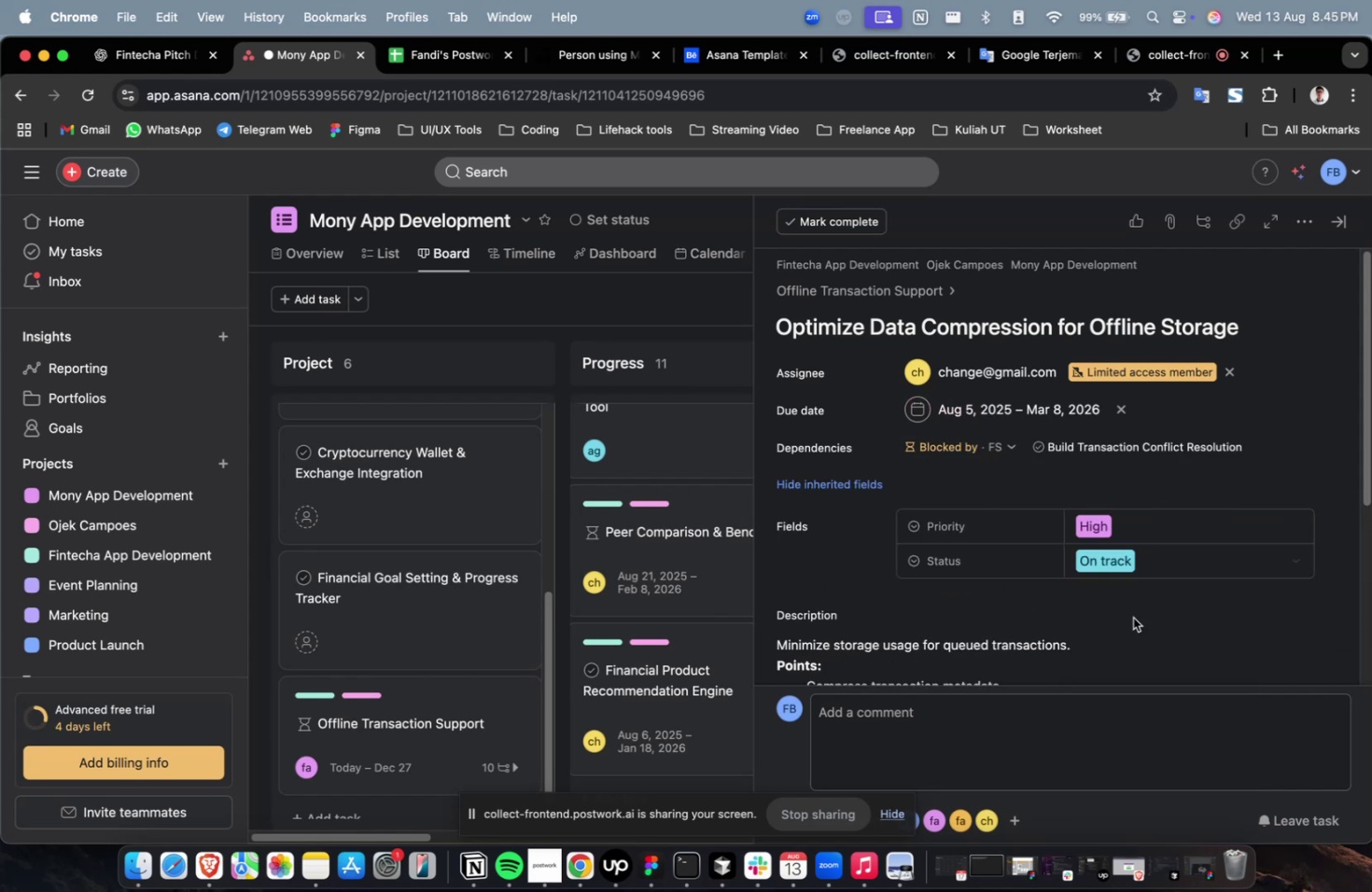 
scroll: coordinate [1132, 617], scroll_direction: down, amount: 31.0
 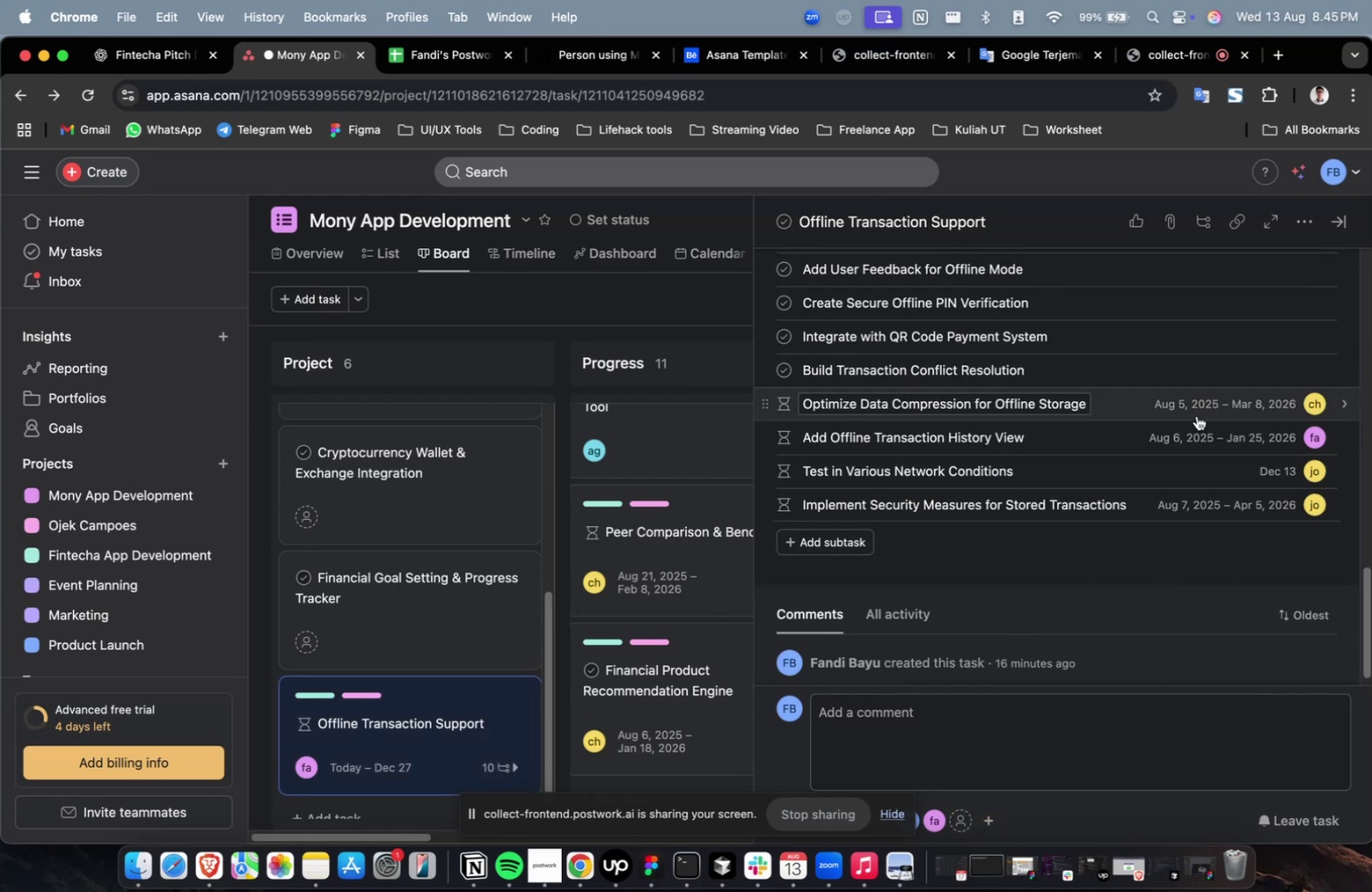 
left_click([1206, 389])
 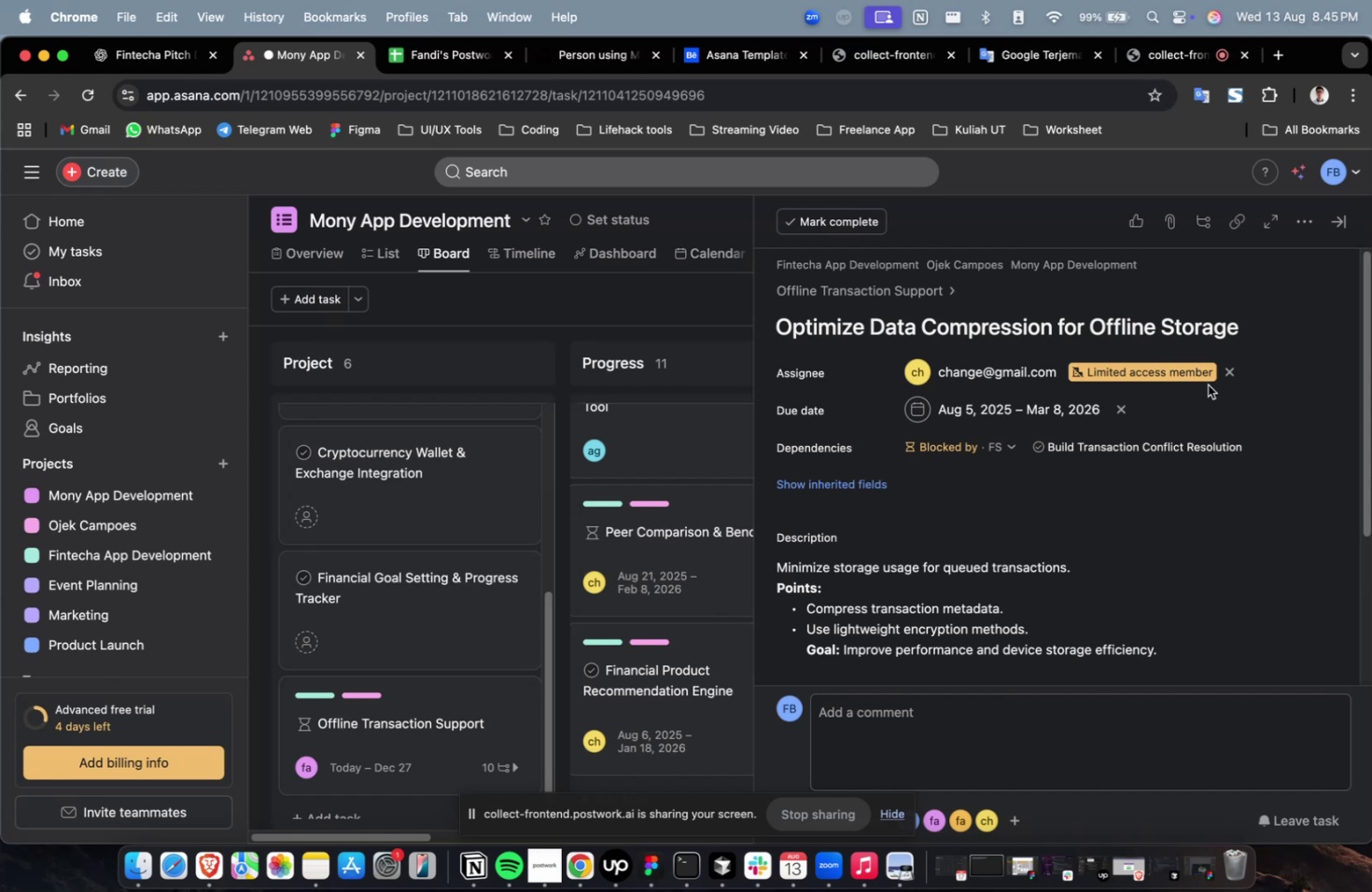 
scroll: coordinate [1206, 385], scroll_direction: down, amount: 25.0
 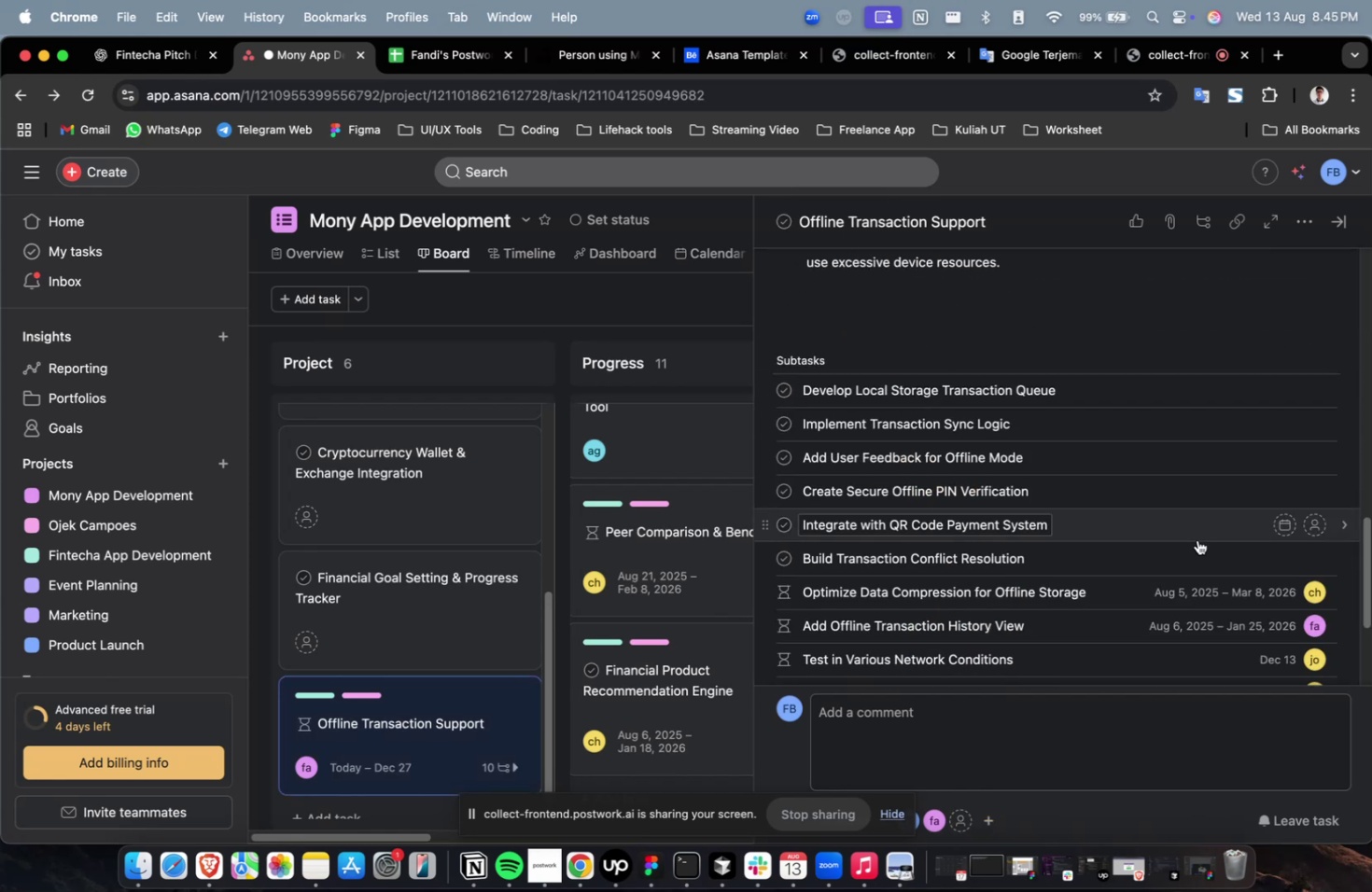 
left_click([1194, 550])
 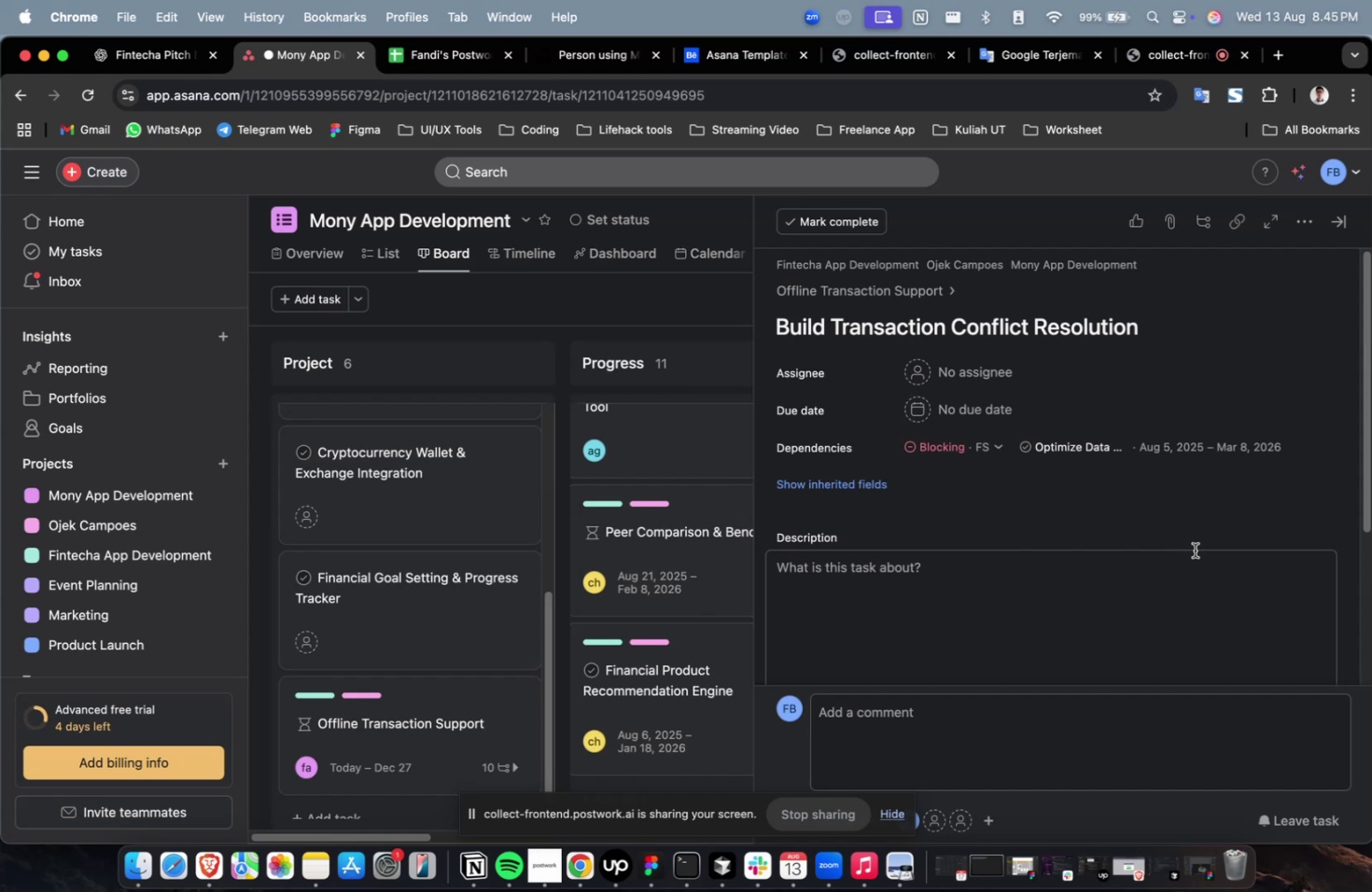 
wait(14.05)
 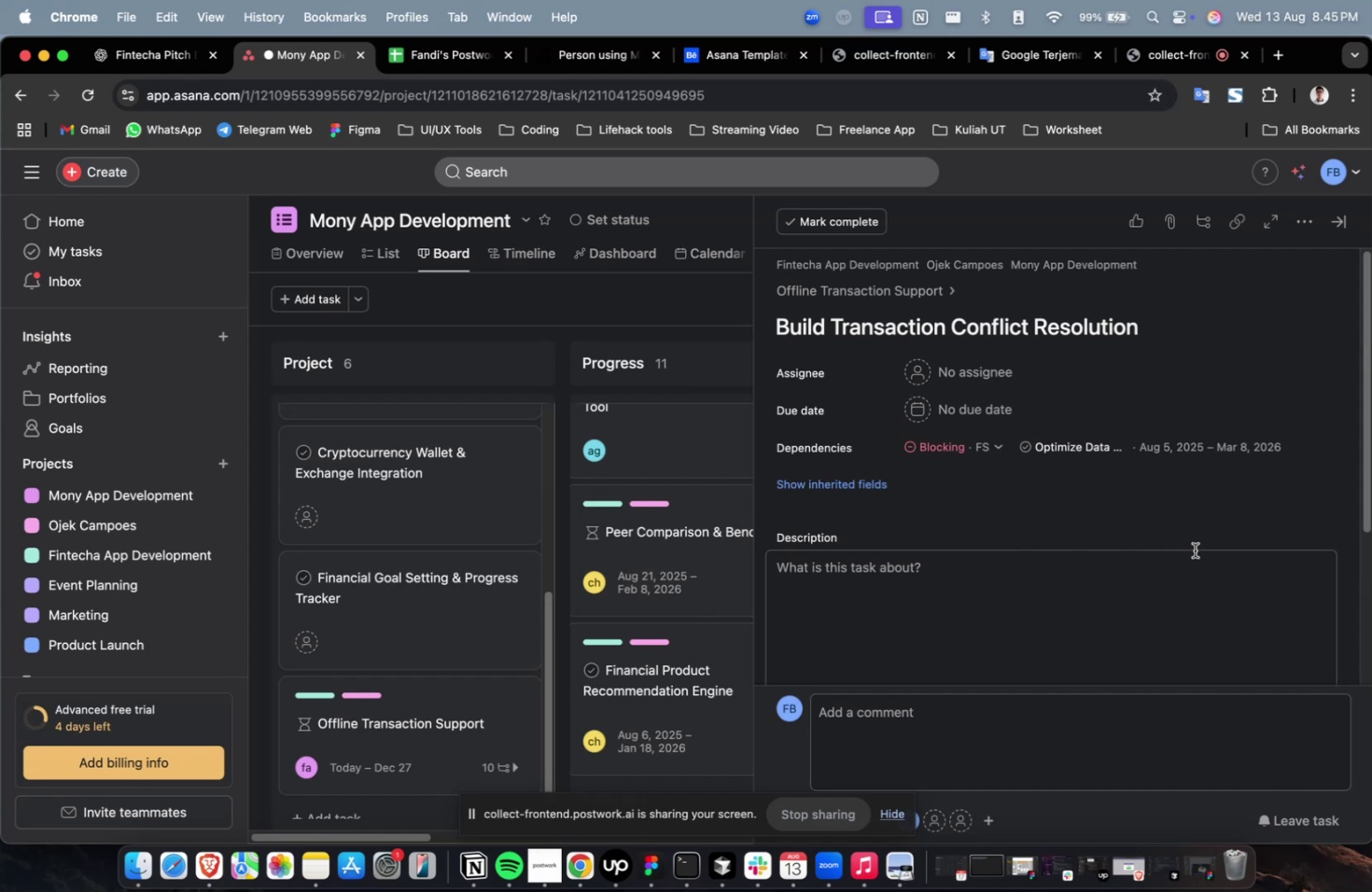 
scroll: coordinate [1194, 550], scroll_direction: down, amount: 8.0
 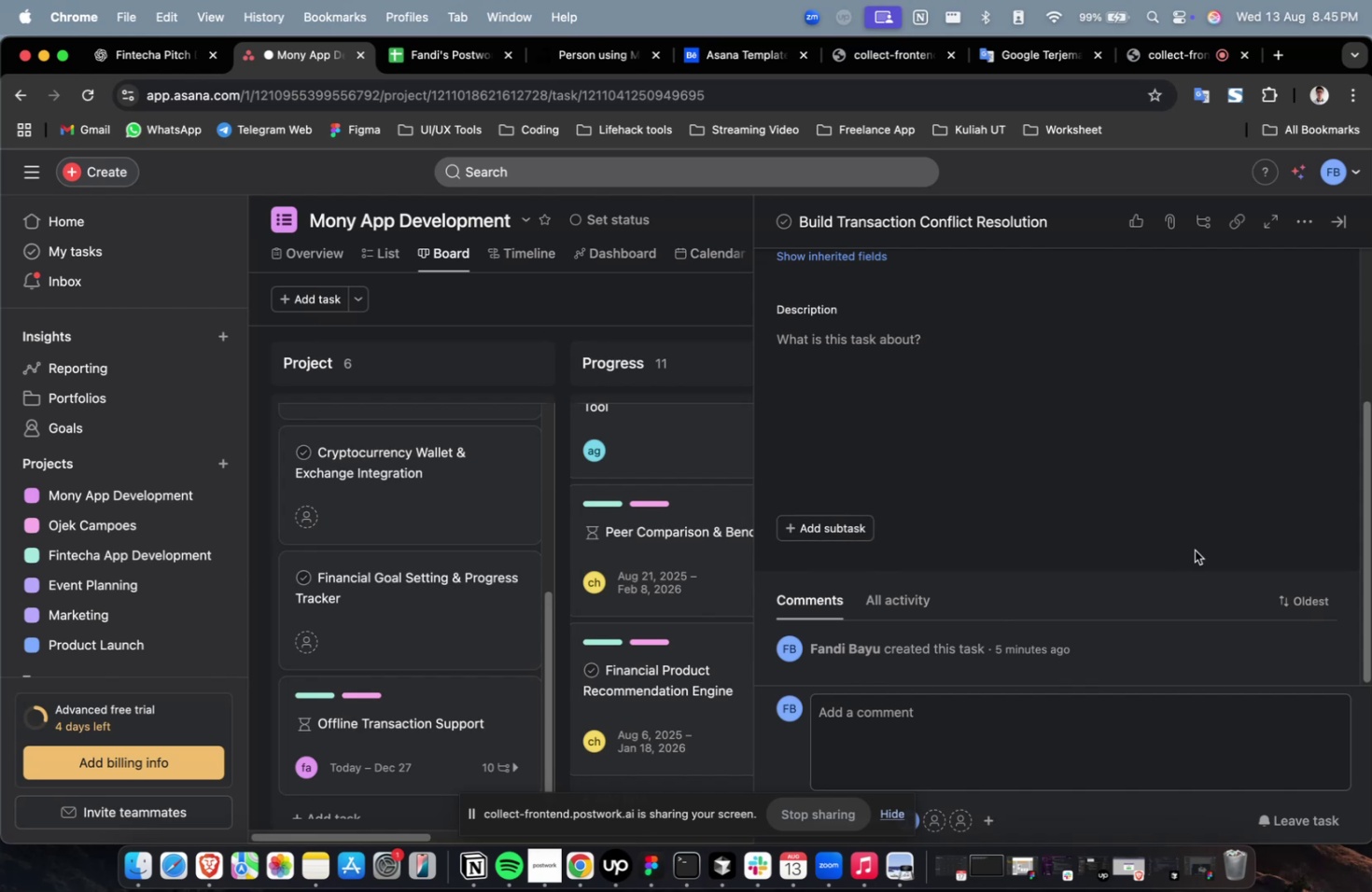 
wait(7.86)
 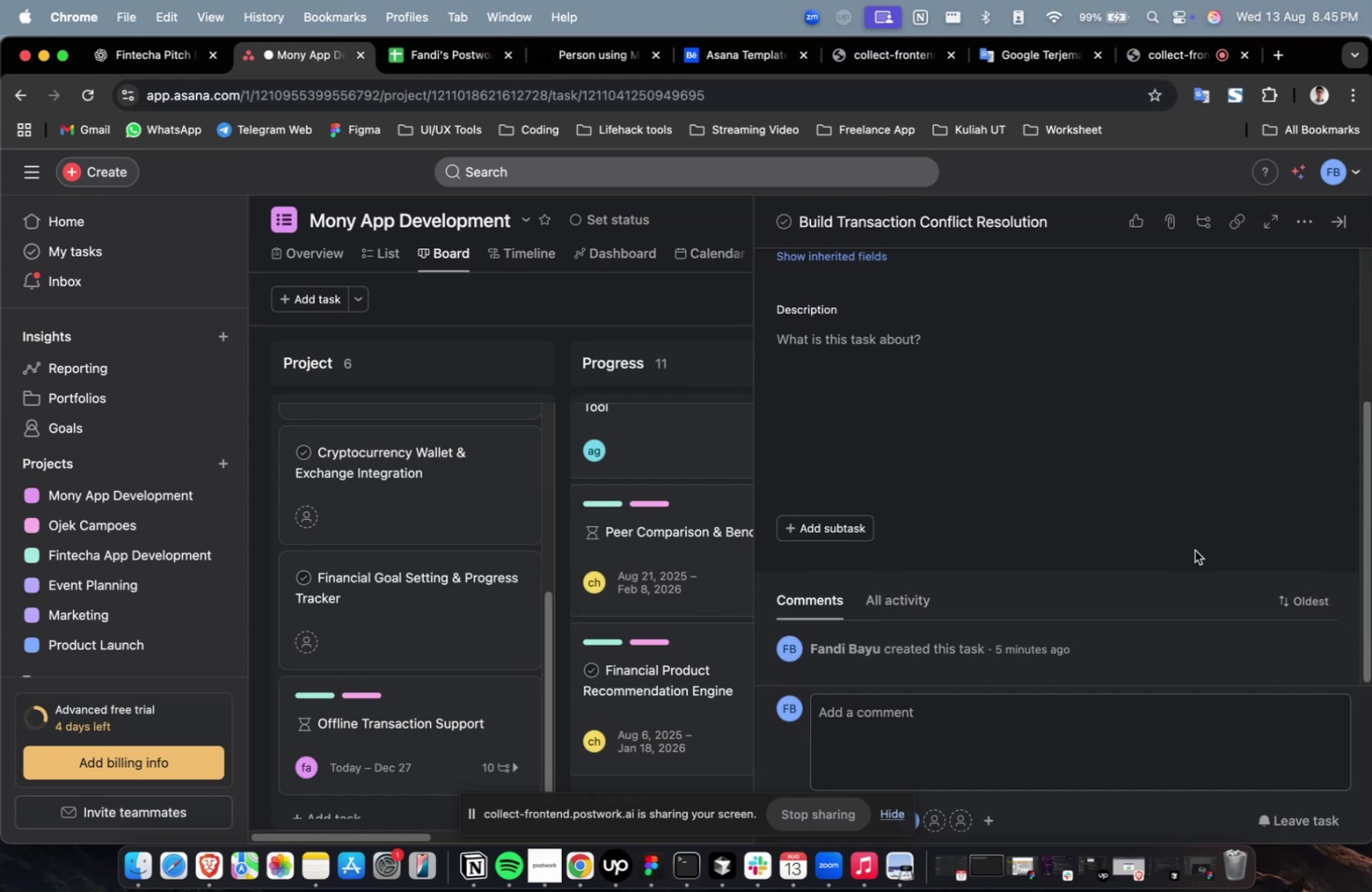 
scroll: coordinate [1194, 550], scroll_direction: down, amount: 7.0
 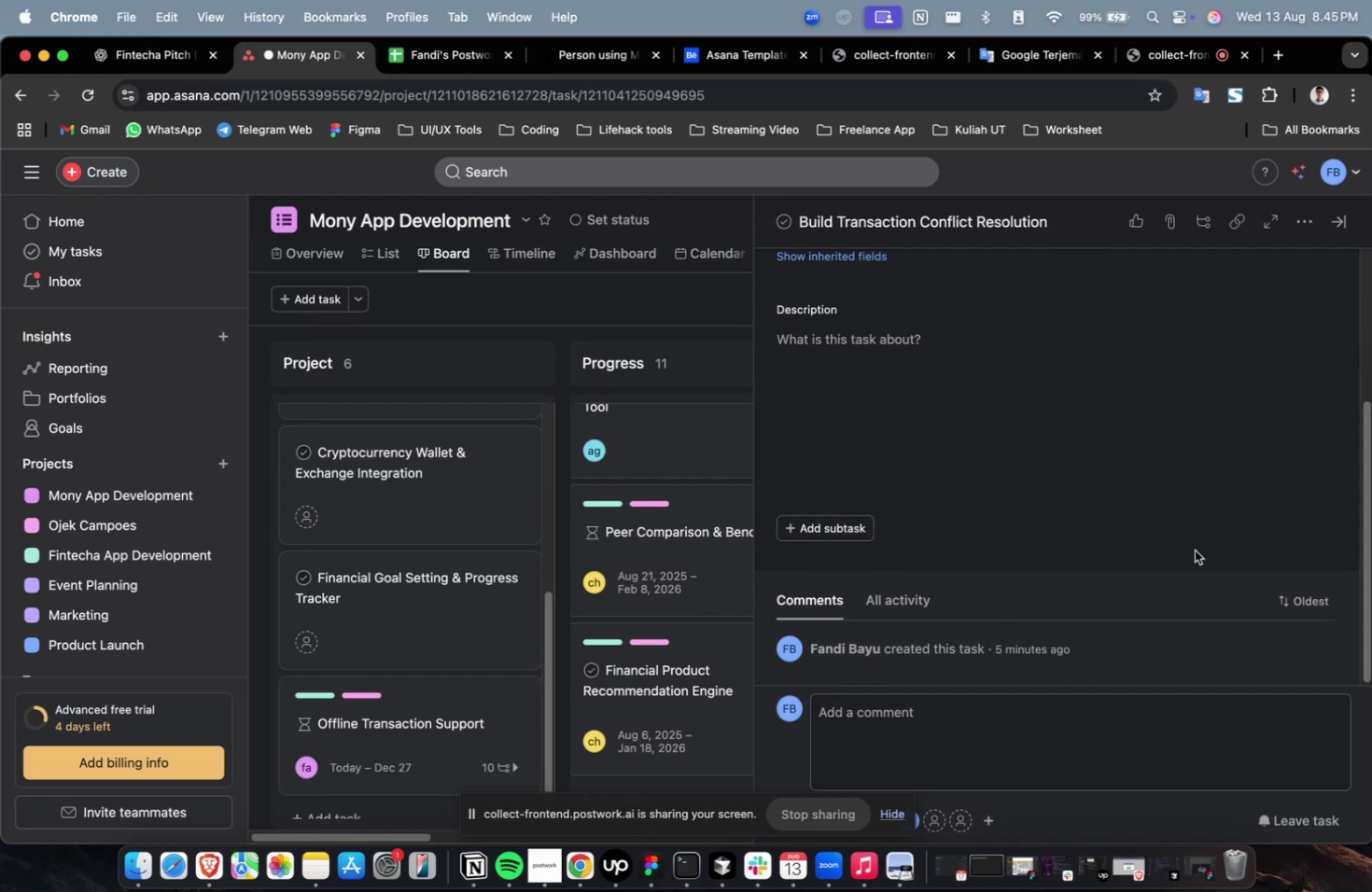 
wait(9.27)
 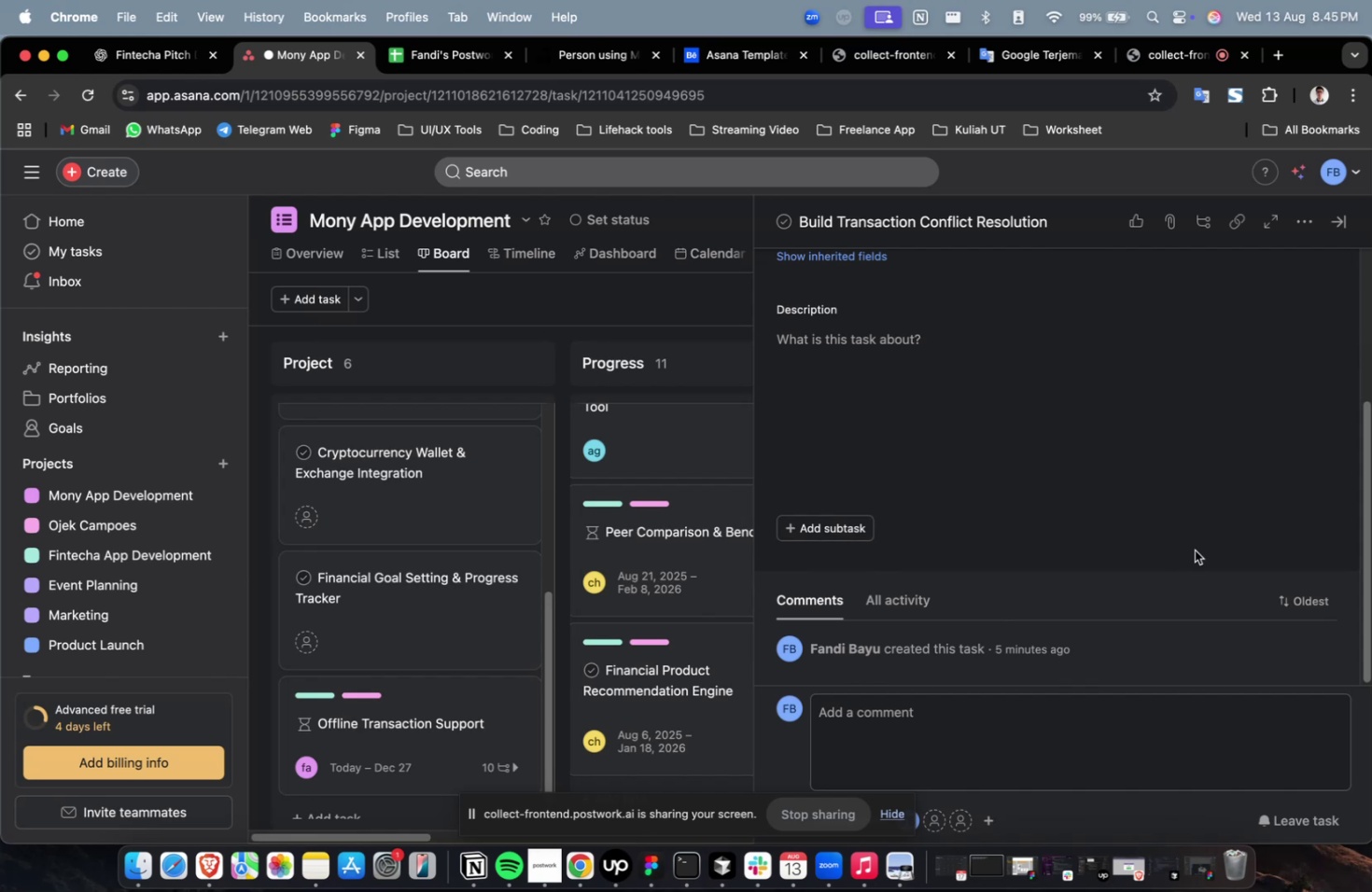 
left_click([947, 394])
 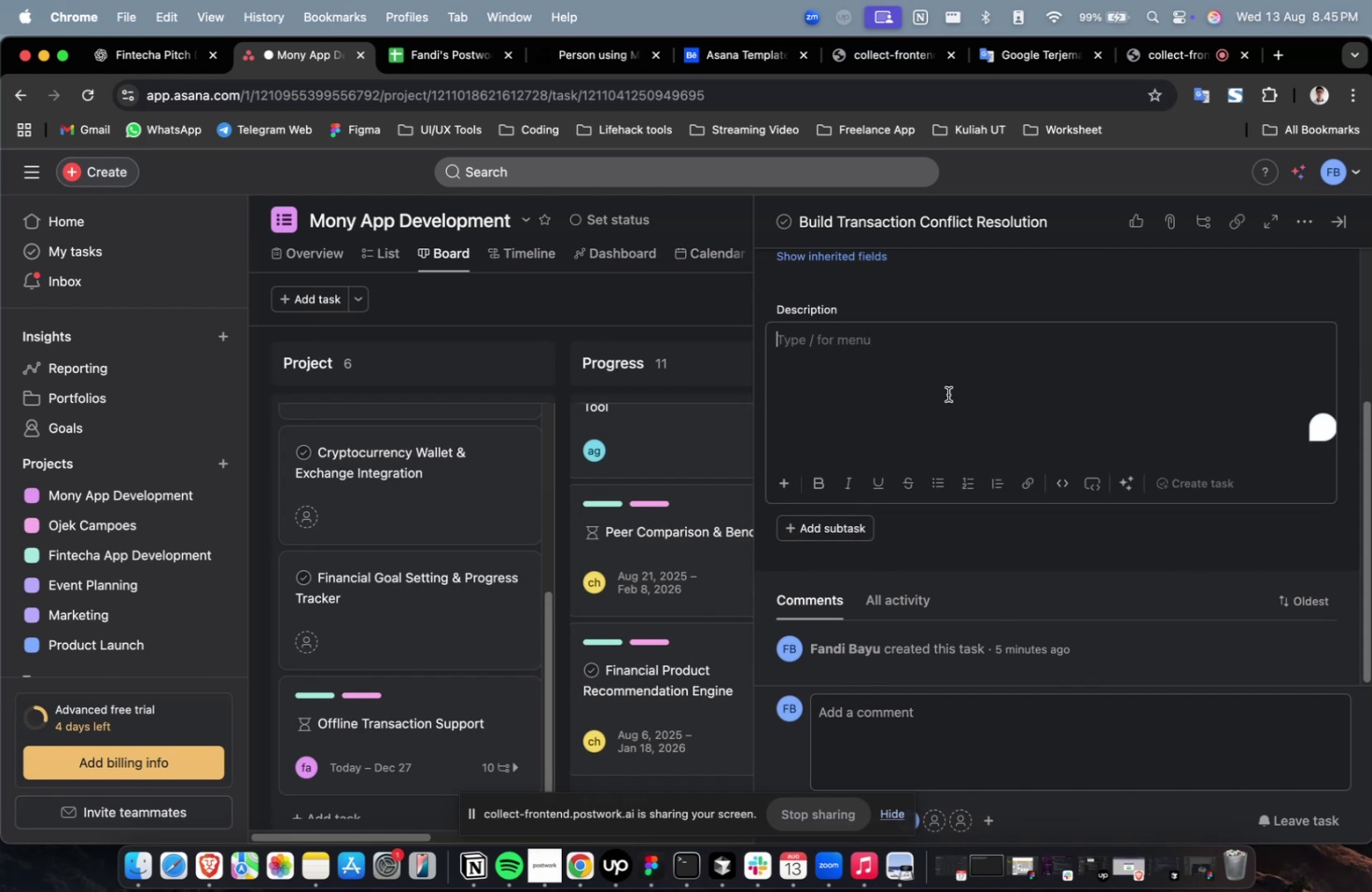 
scroll: coordinate [502, 316], scroll_direction: up, amount: 16.0
 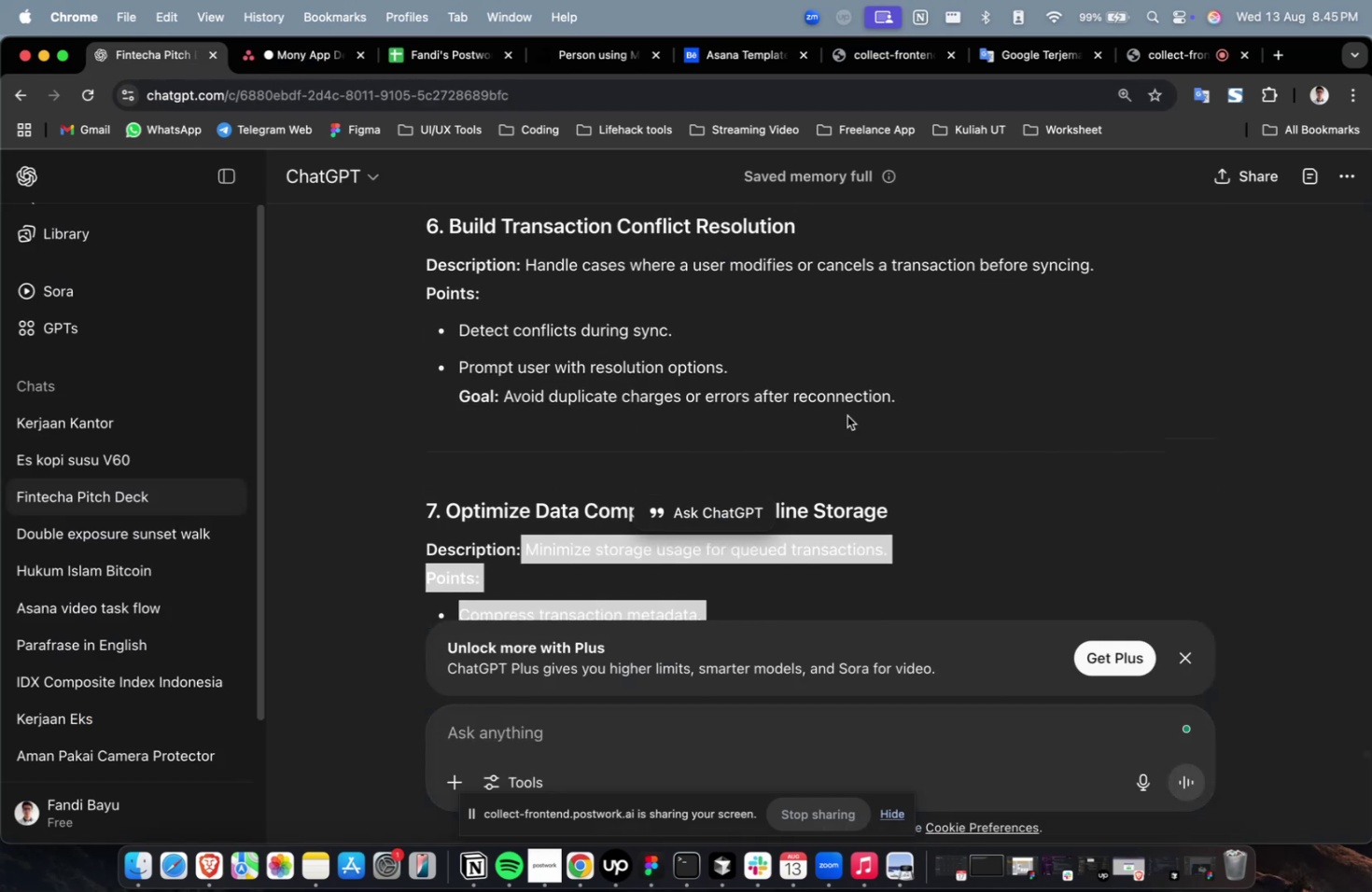 
left_click_drag(start_coordinate=[912, 404], to_coordinate=[525, 272])
 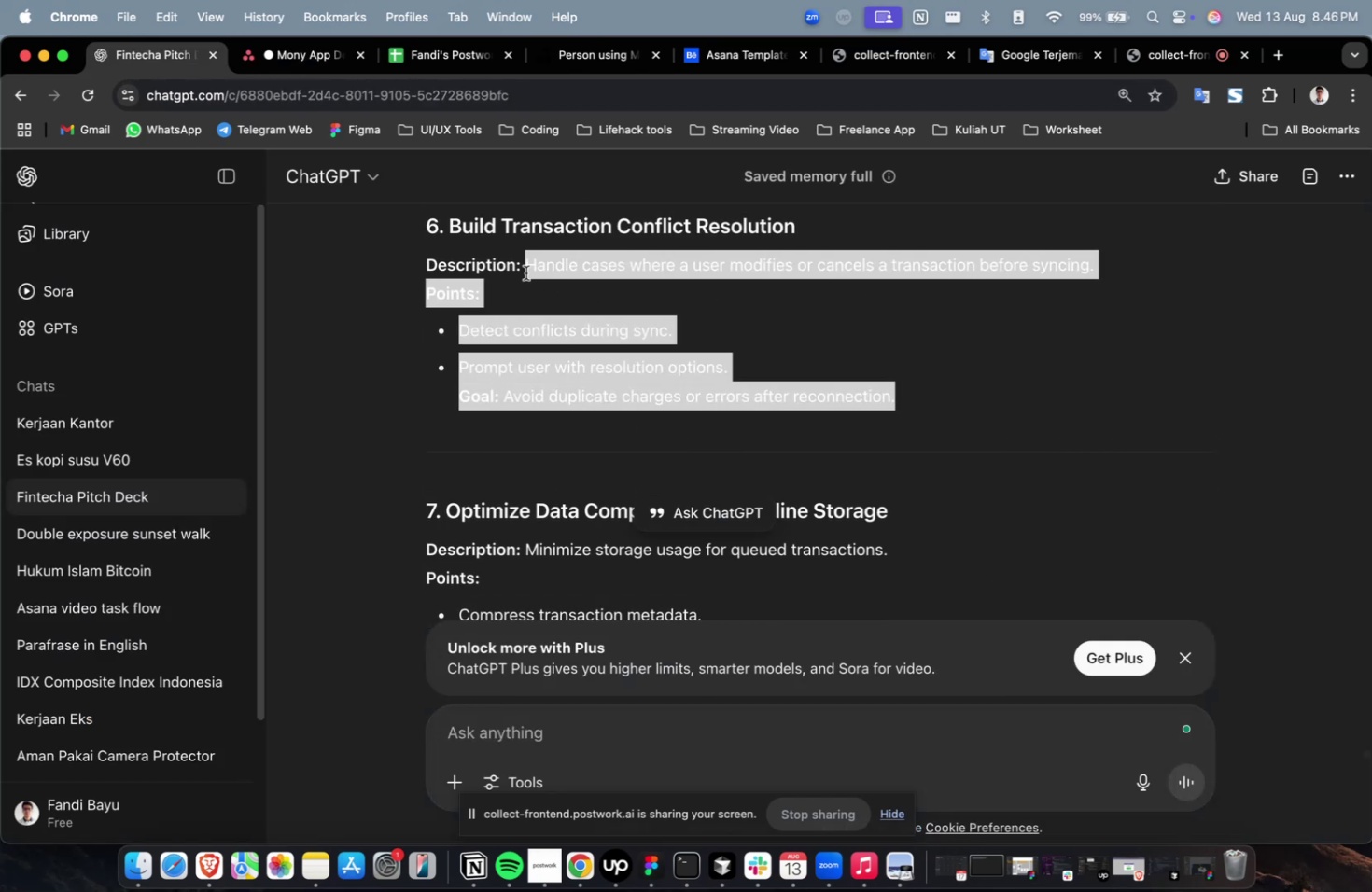 
key(Meta+C)
 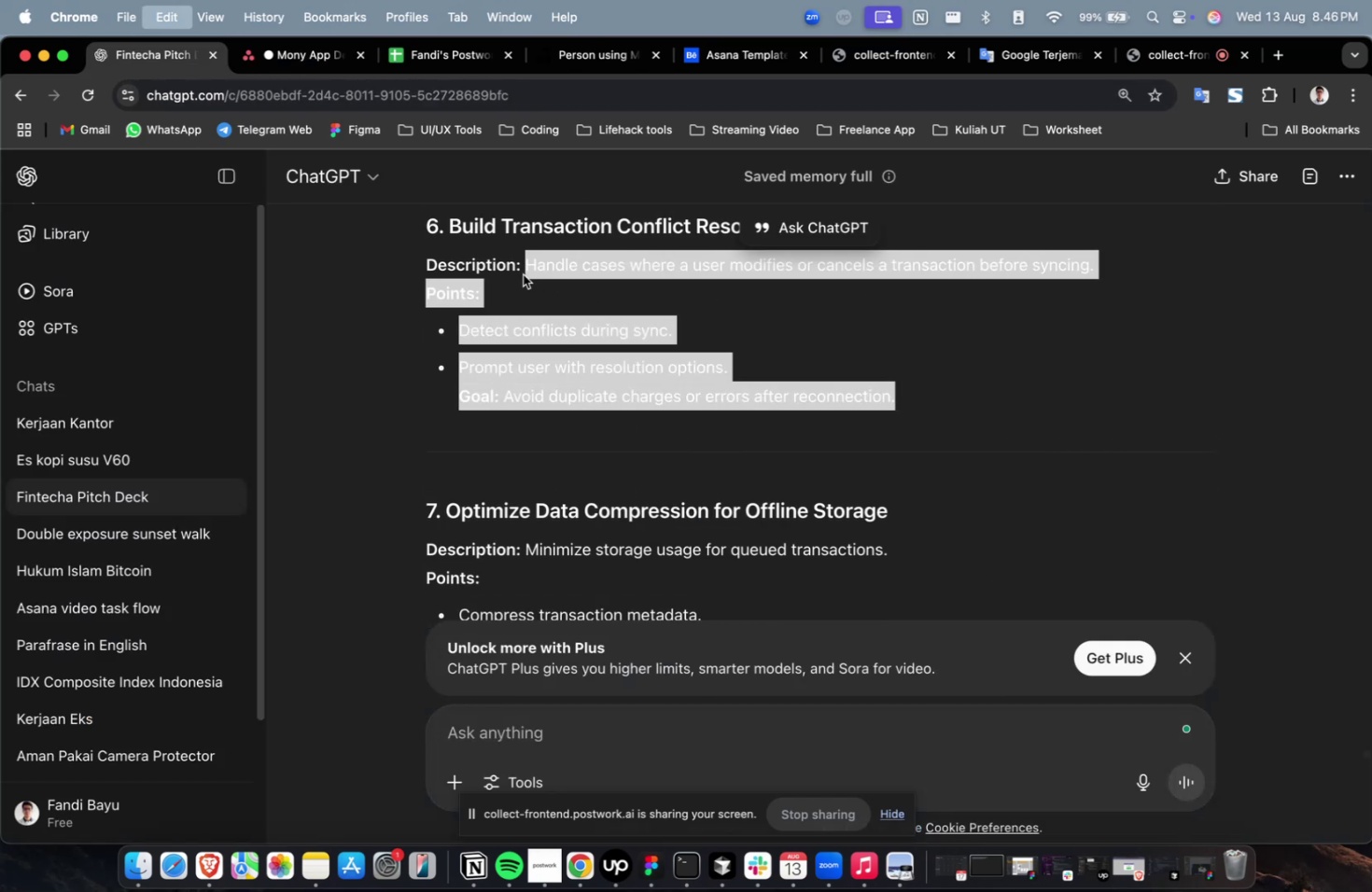 
key(Meta+C)
 